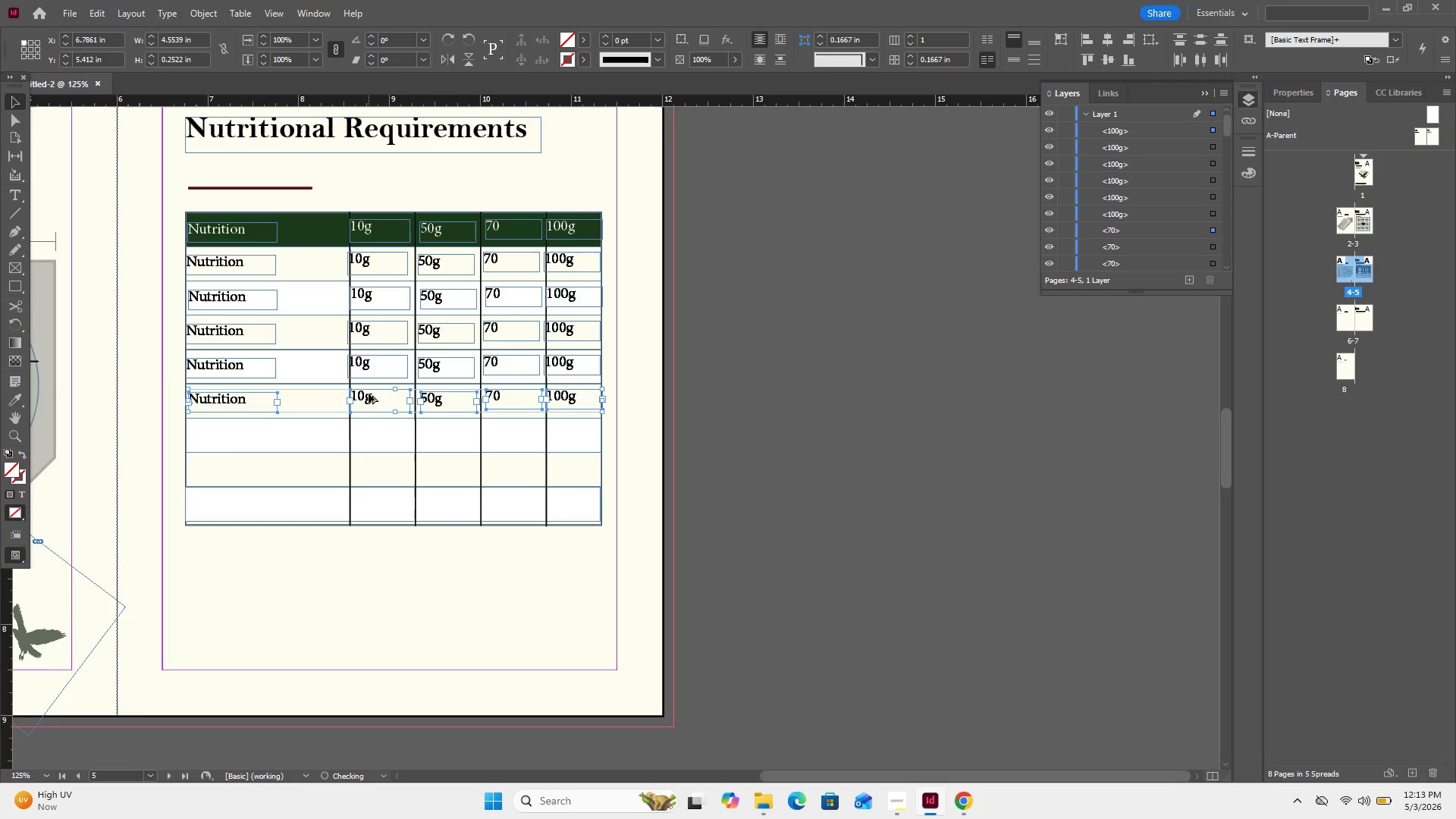 
left_click_drag(start_coordinate=[369, 394], to_coordinate=[367, 423])
 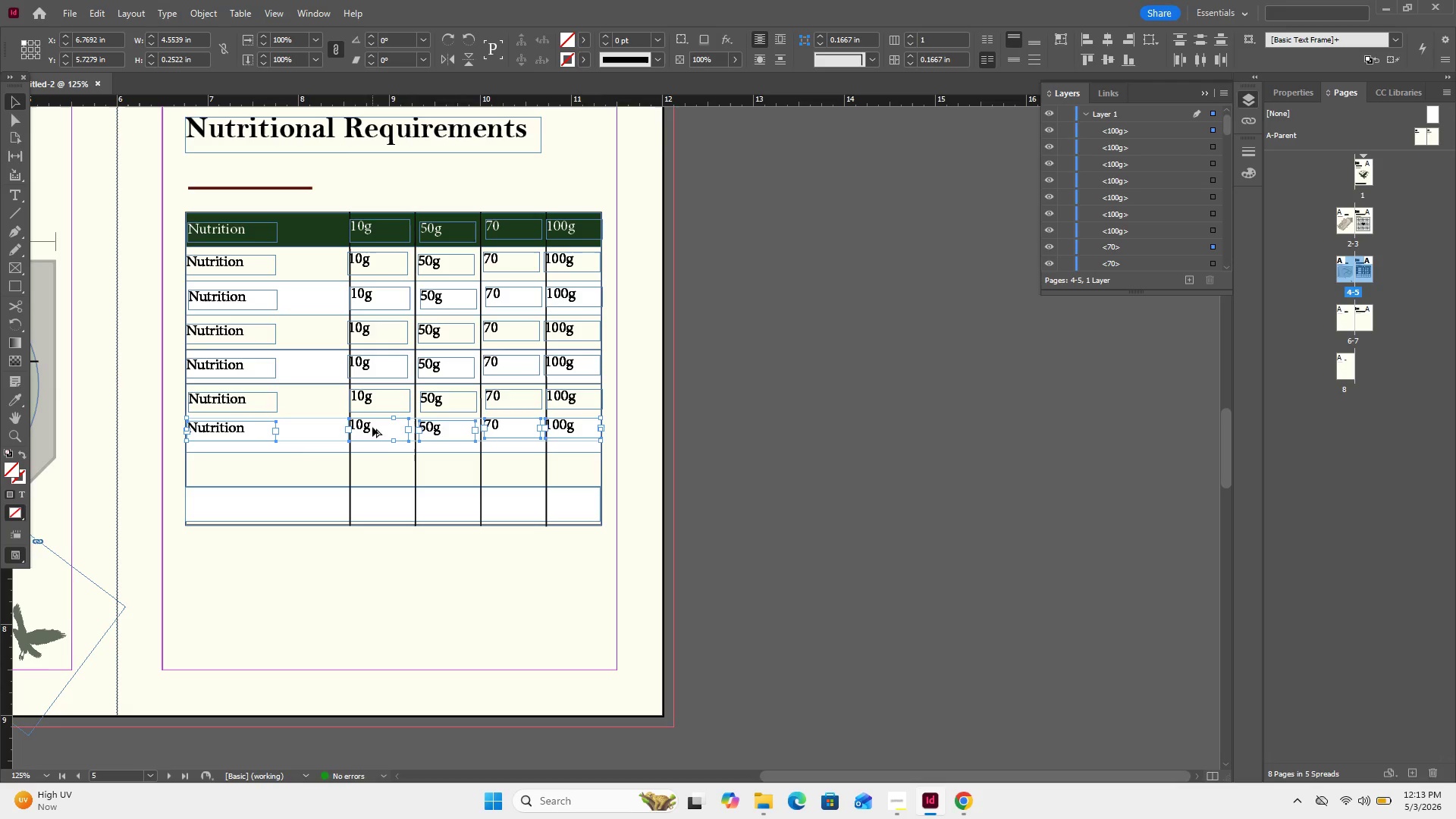 
left_click_drag(start_coordinate=[362, 424], to_coordinate=[364, 460])
 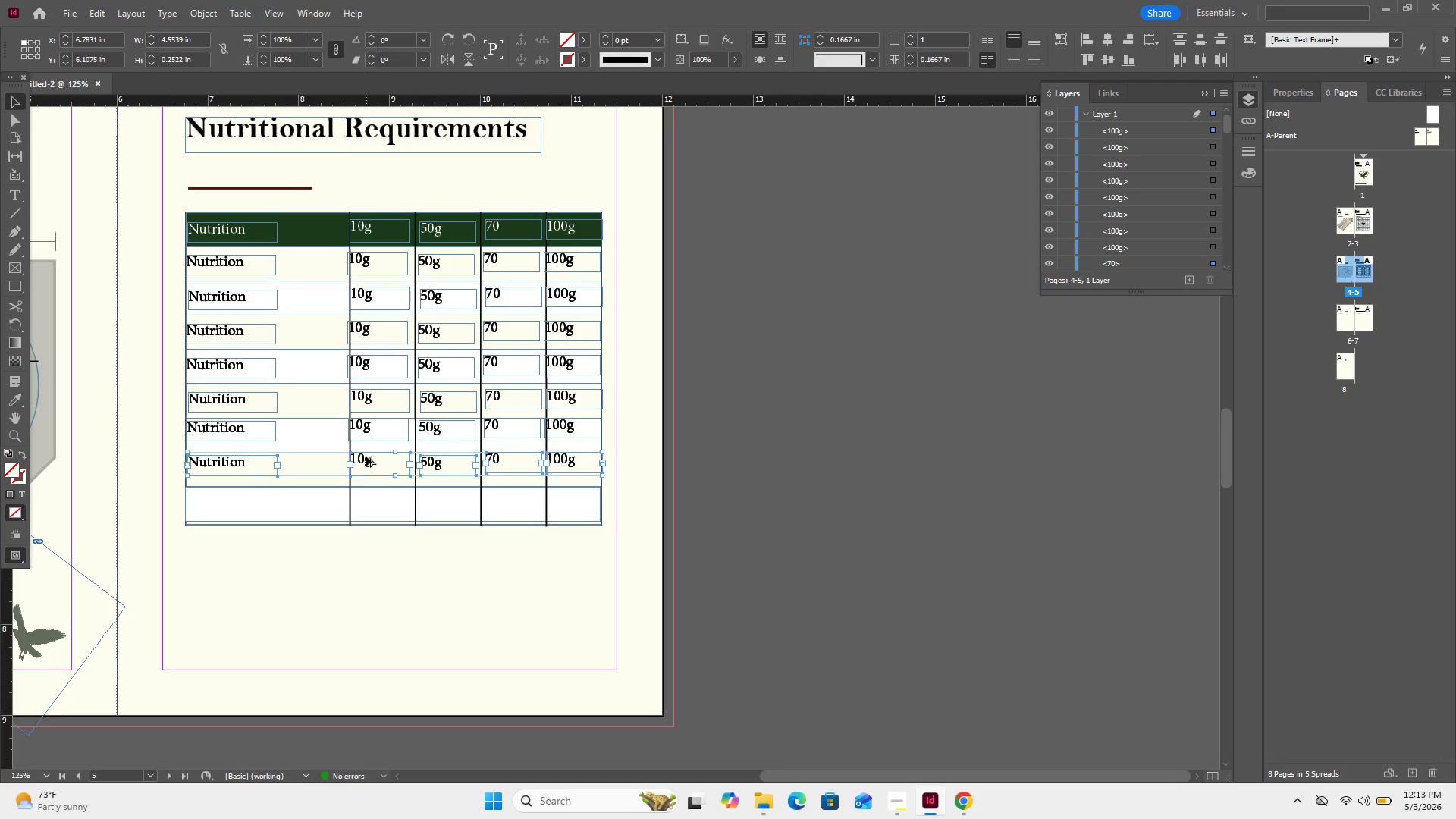 
left_click_drag(start_coordinate=[366, 460], to_coordinate=[364, 500])
 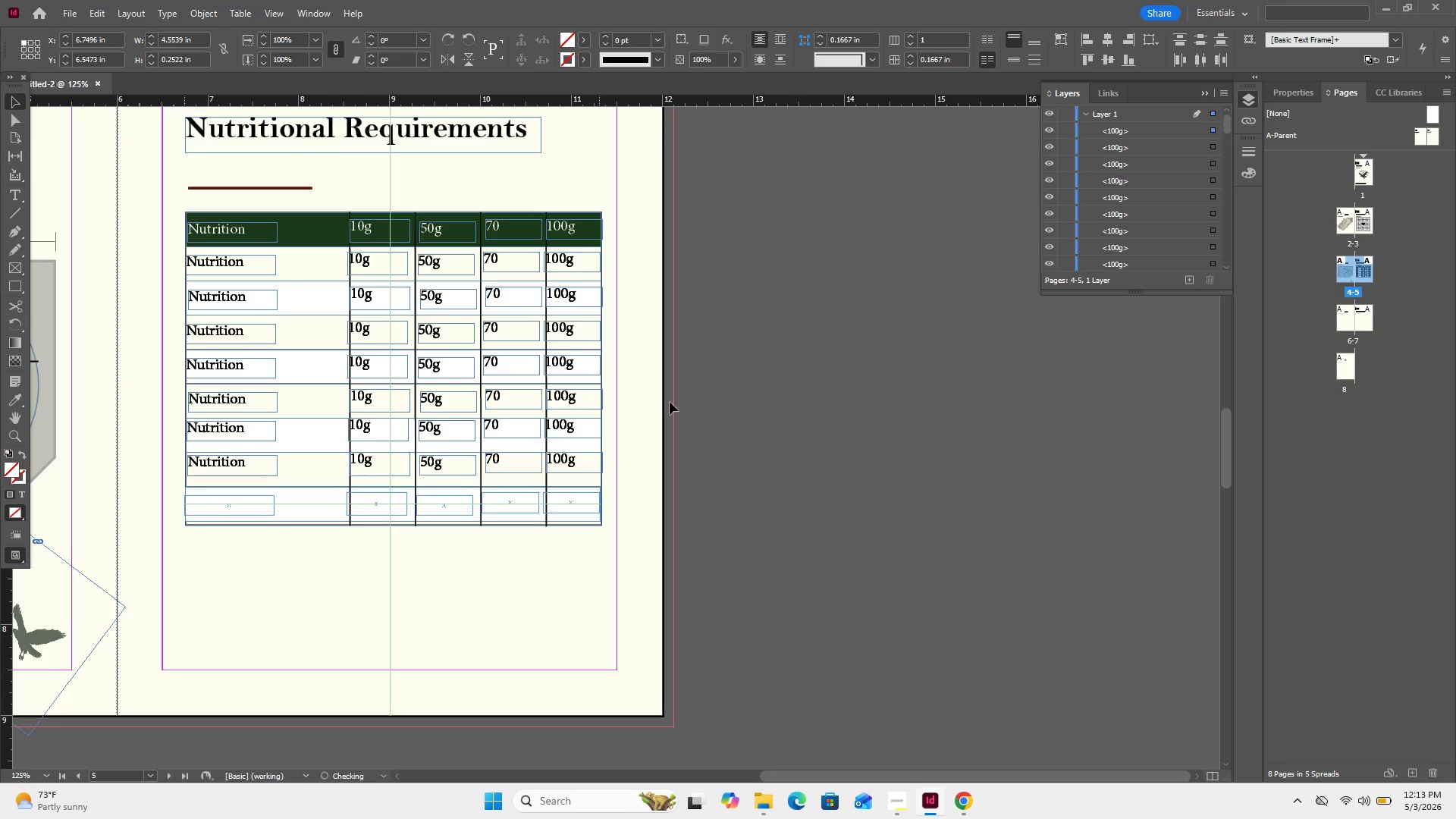 
left_click([677, 401])
 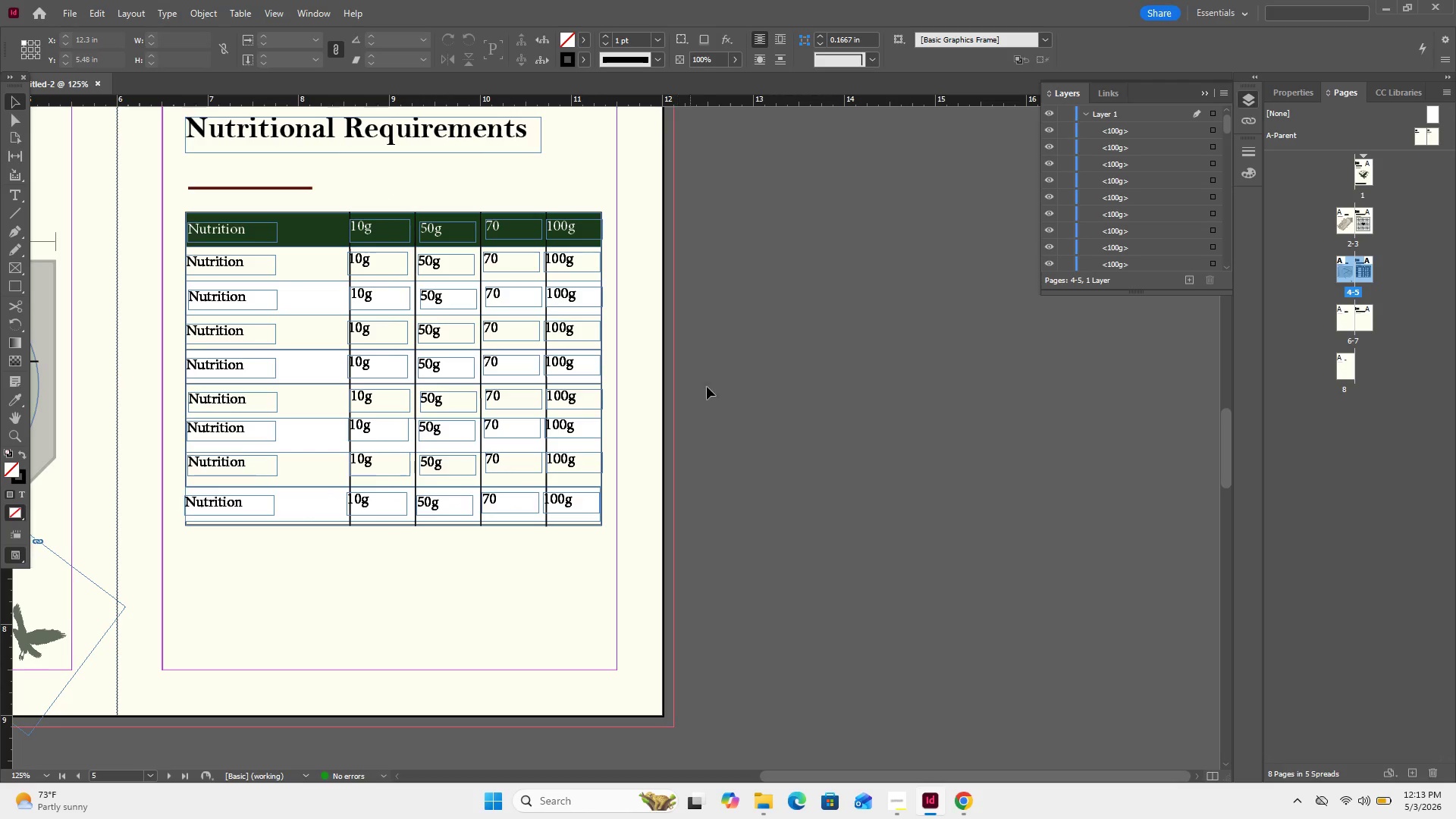 
scroll: coordinate [752, 334], scroll_direction: down, amount: 13.0
 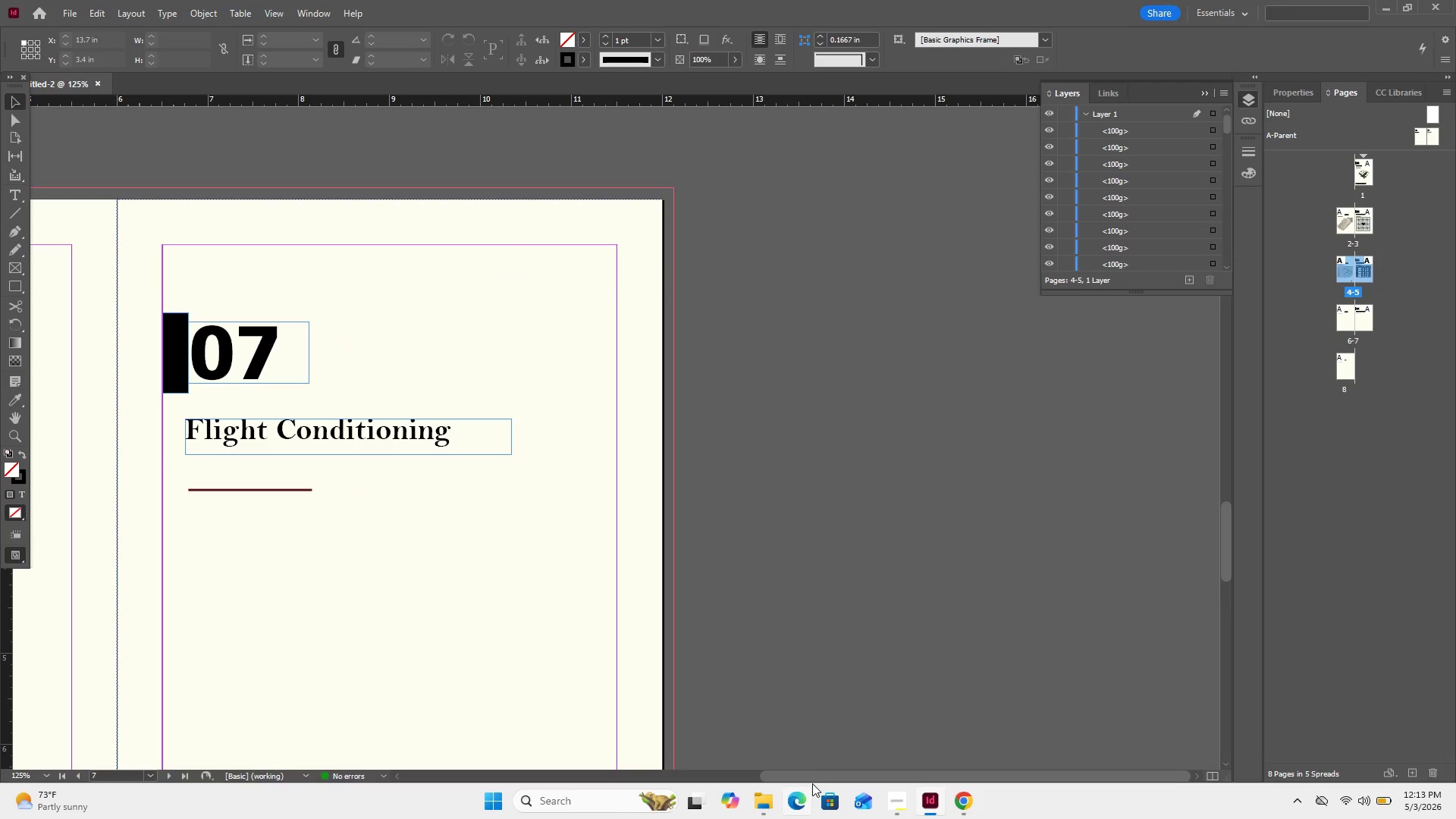 
left_click_drag(start_coordinate=[811, 775], to_coordinate=[617, 792])
 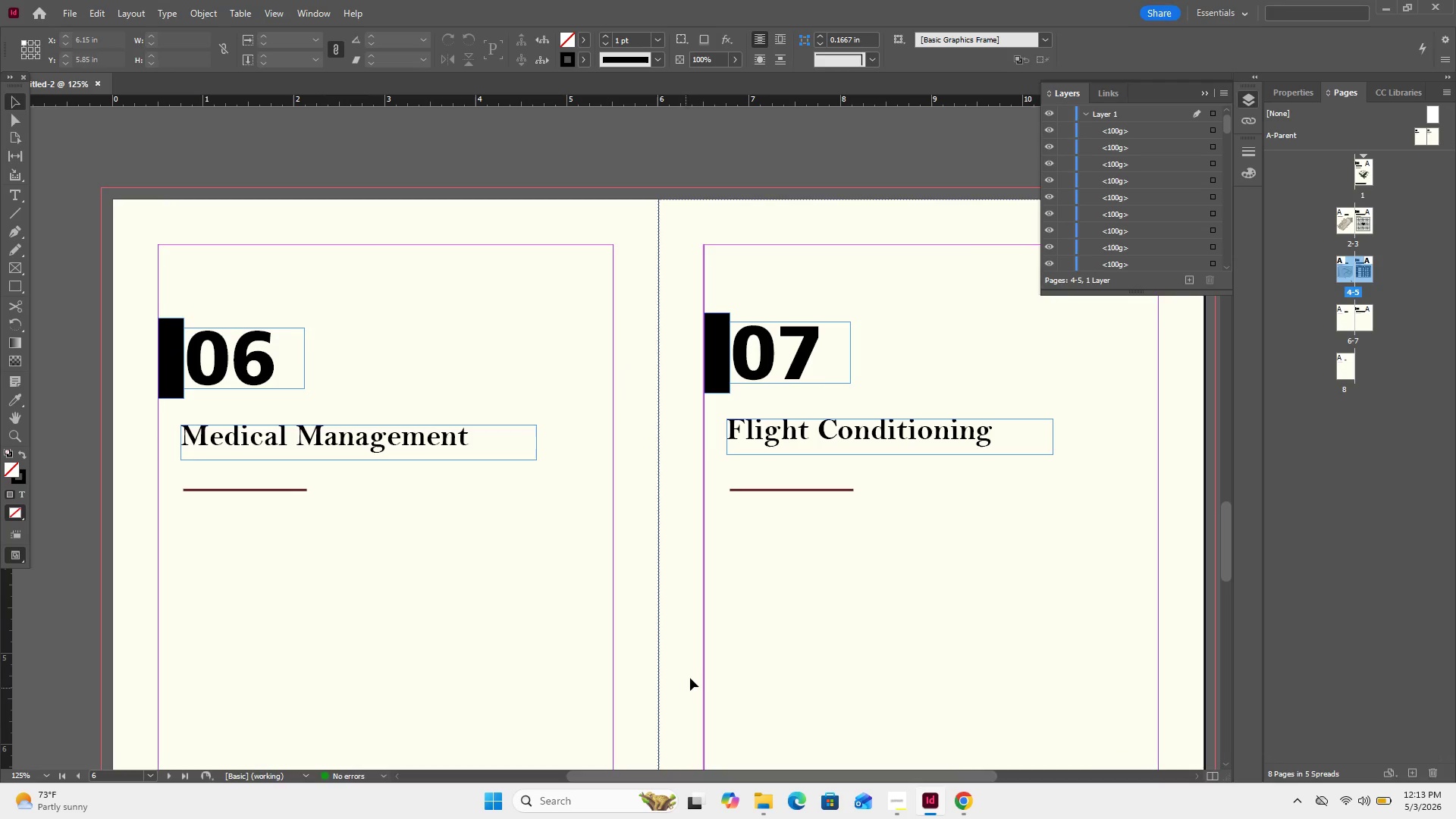 
scroll: coordinate [703, 651], scroll_direction: down, amount: 5.0
 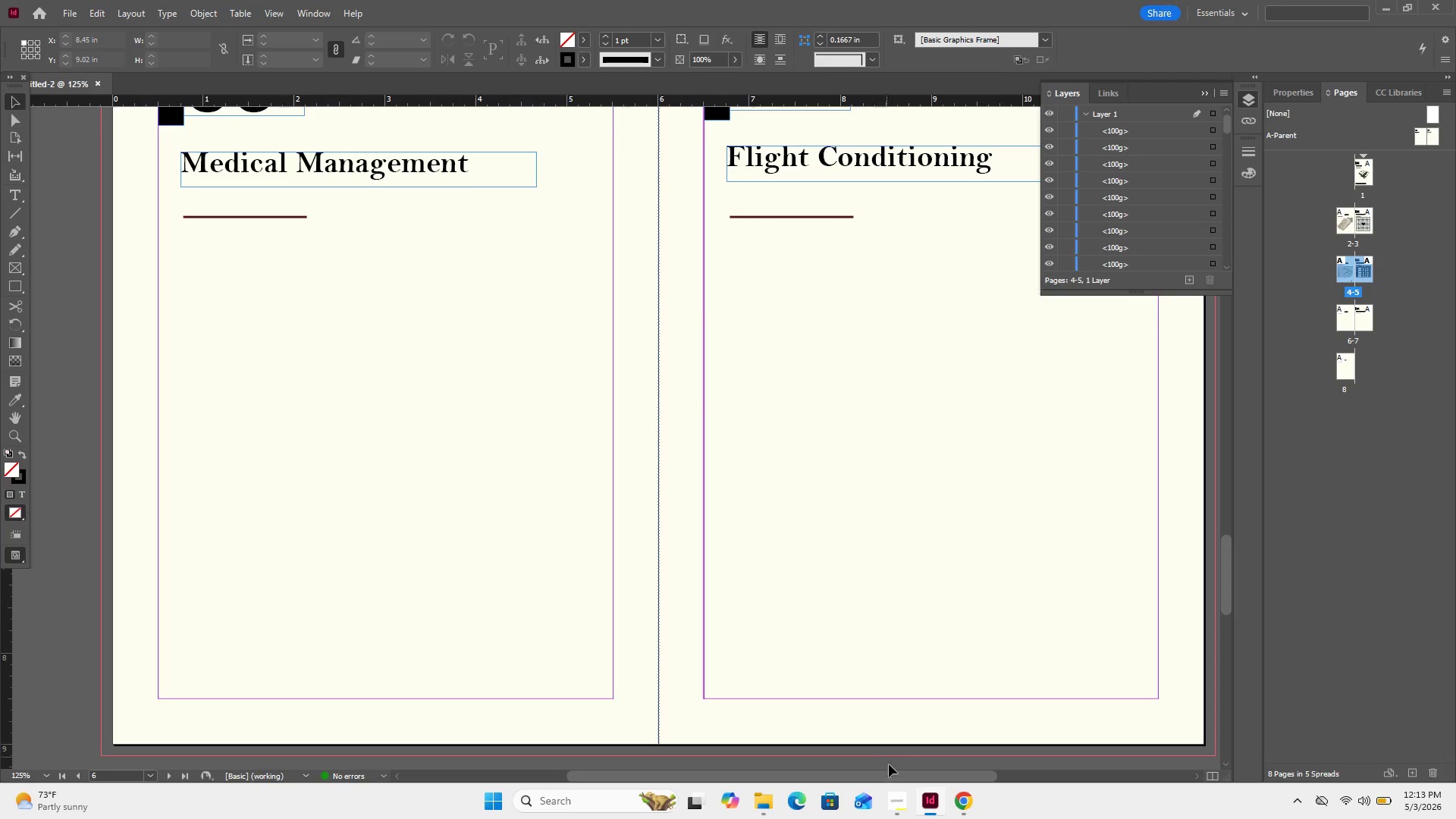 
left_click([896, 800])
 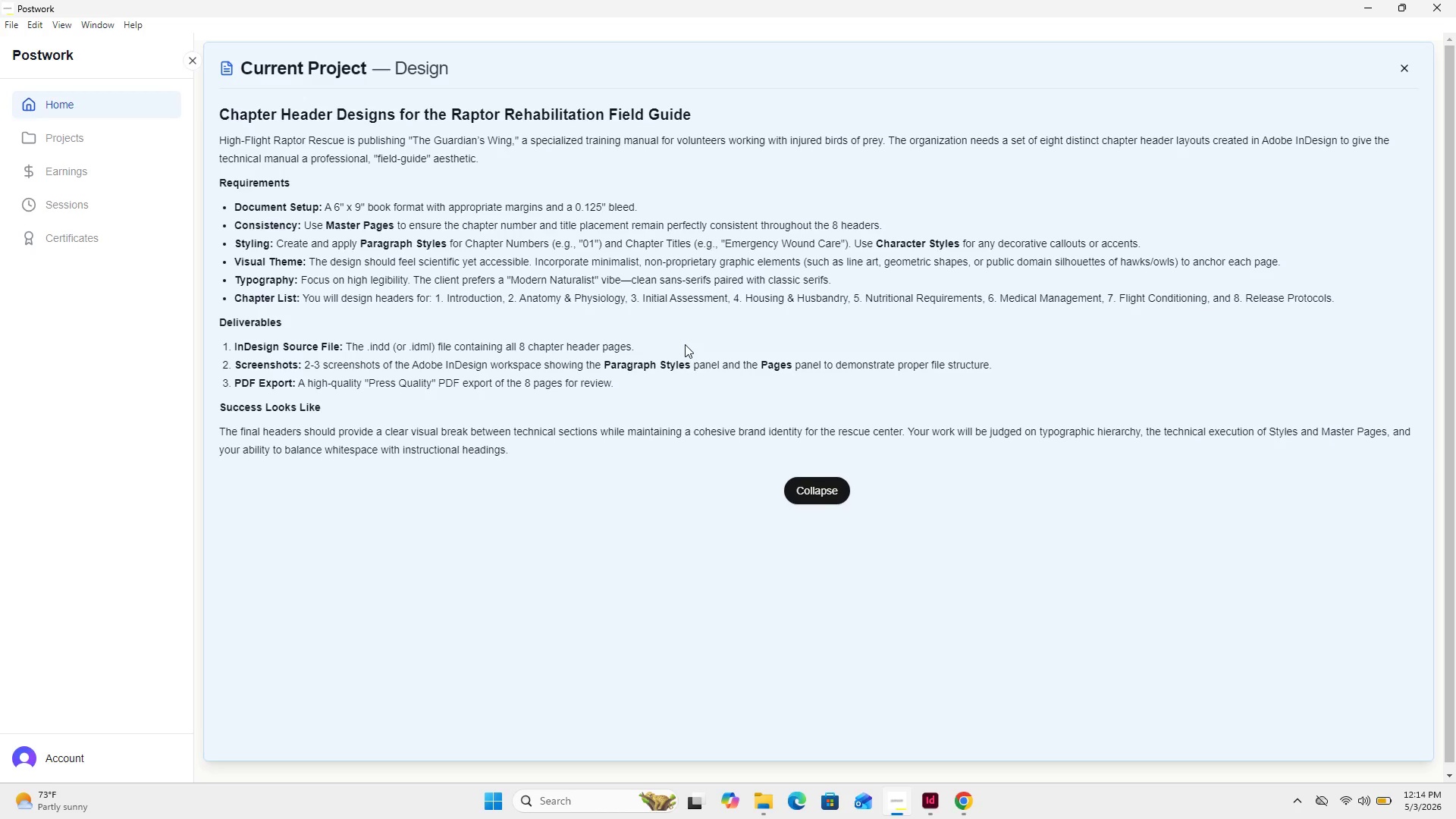 
wait(27.56)
 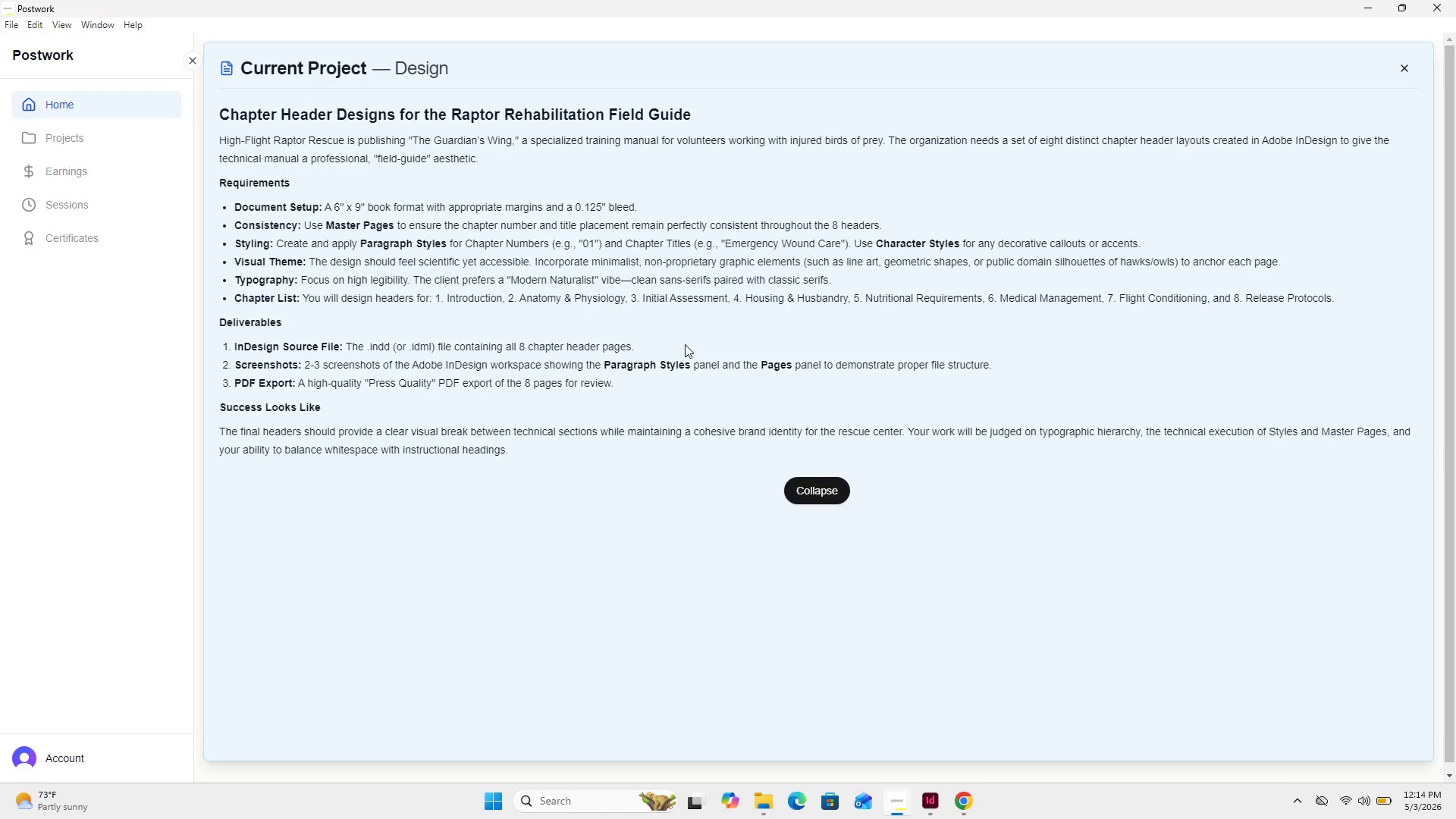 
left_click([969, 812])
 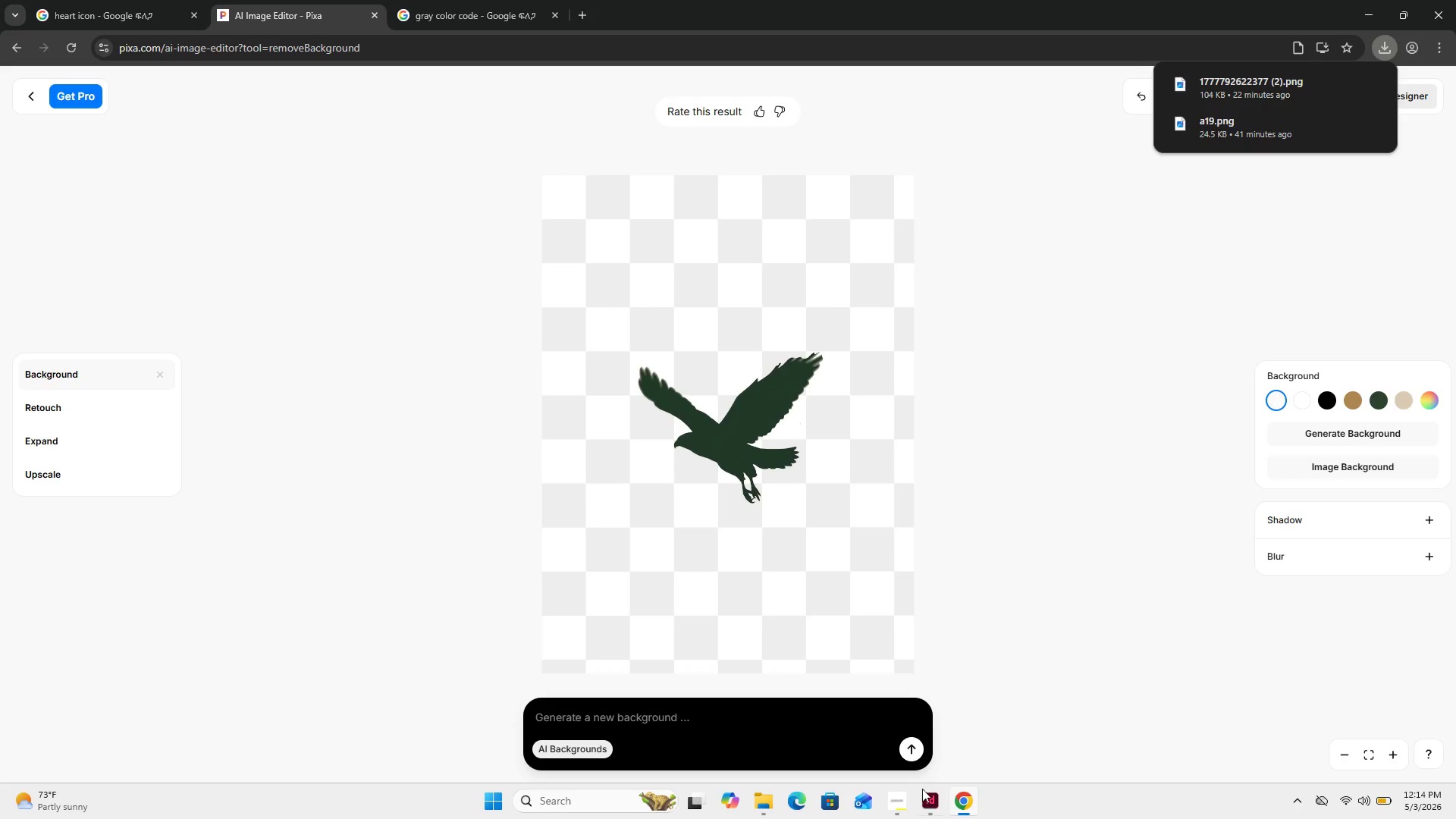 
left_click([922, 801])
 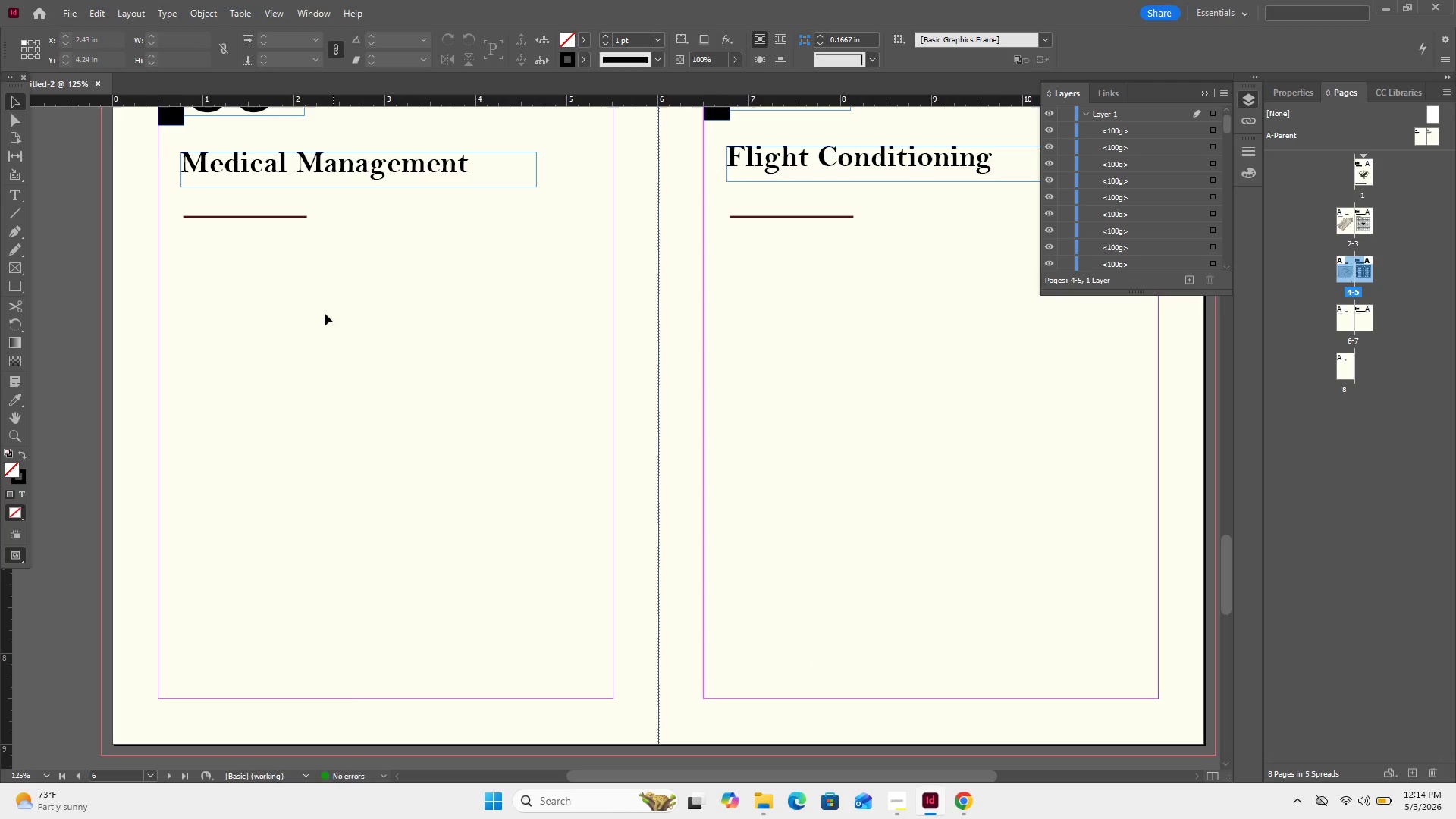 
wait(7.08)
 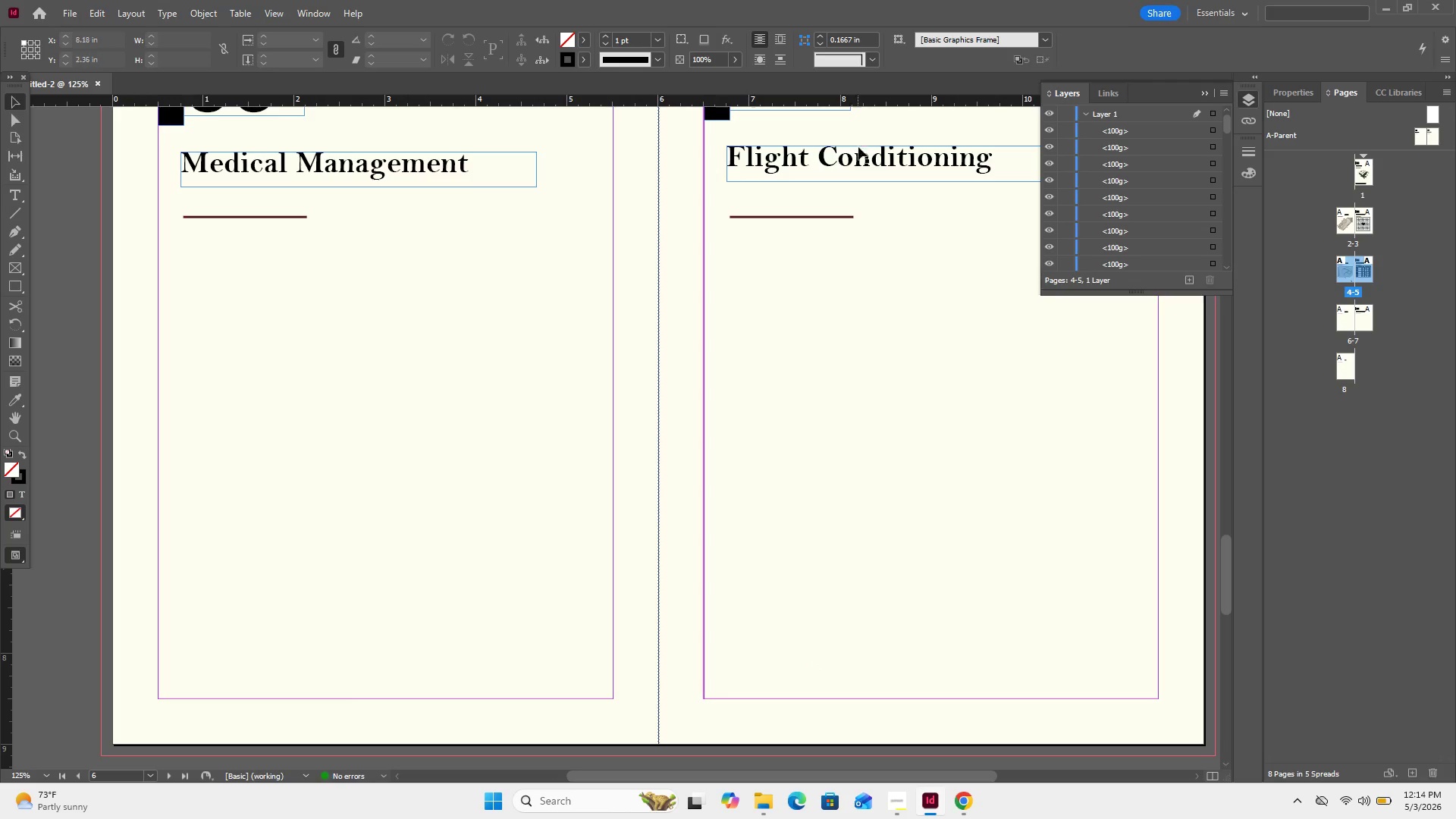 
left_click([13, 216])
 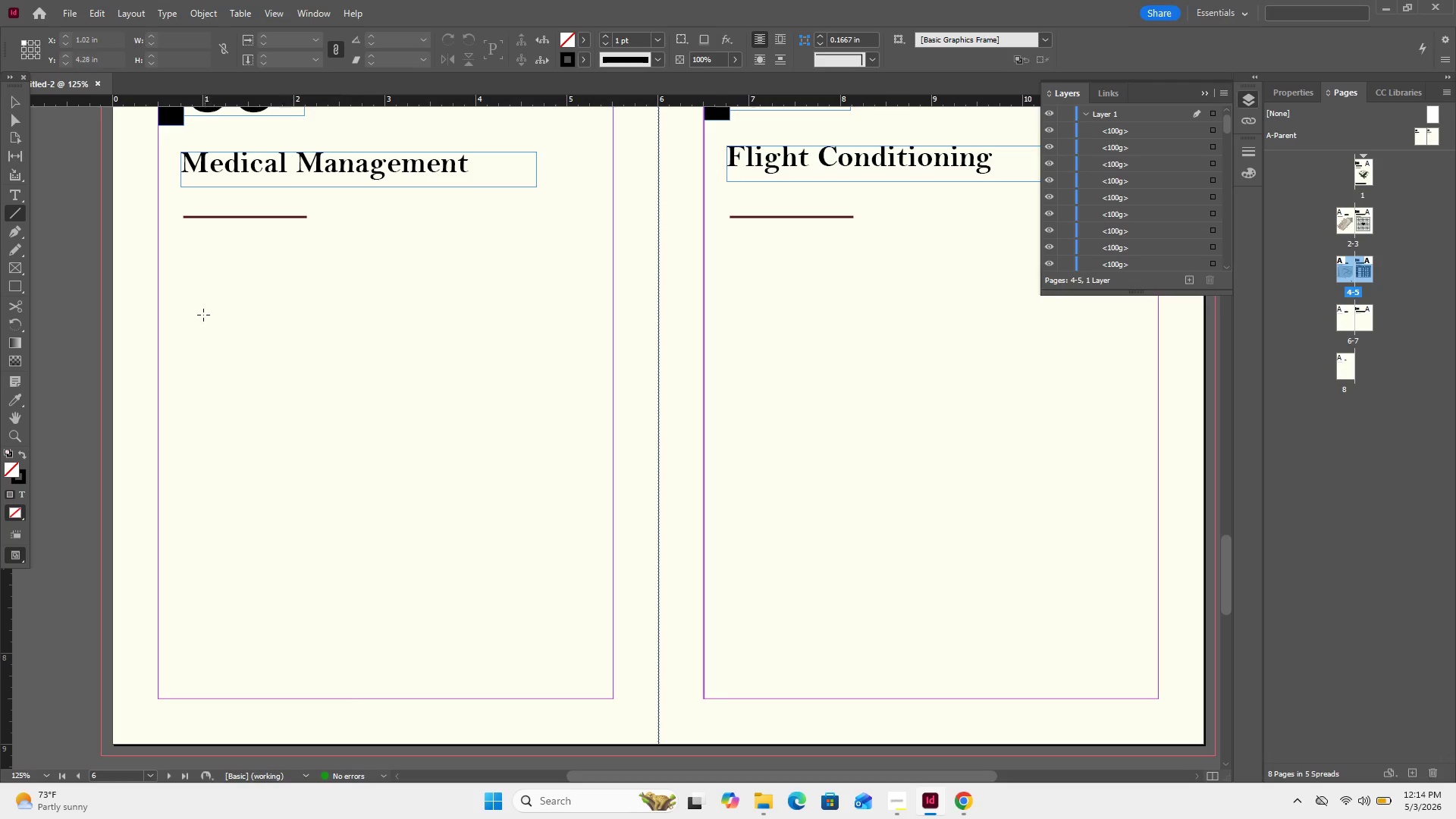 
left_click_drag(start_coordinate=[193, 318], to_coordinate=[551, 319])
 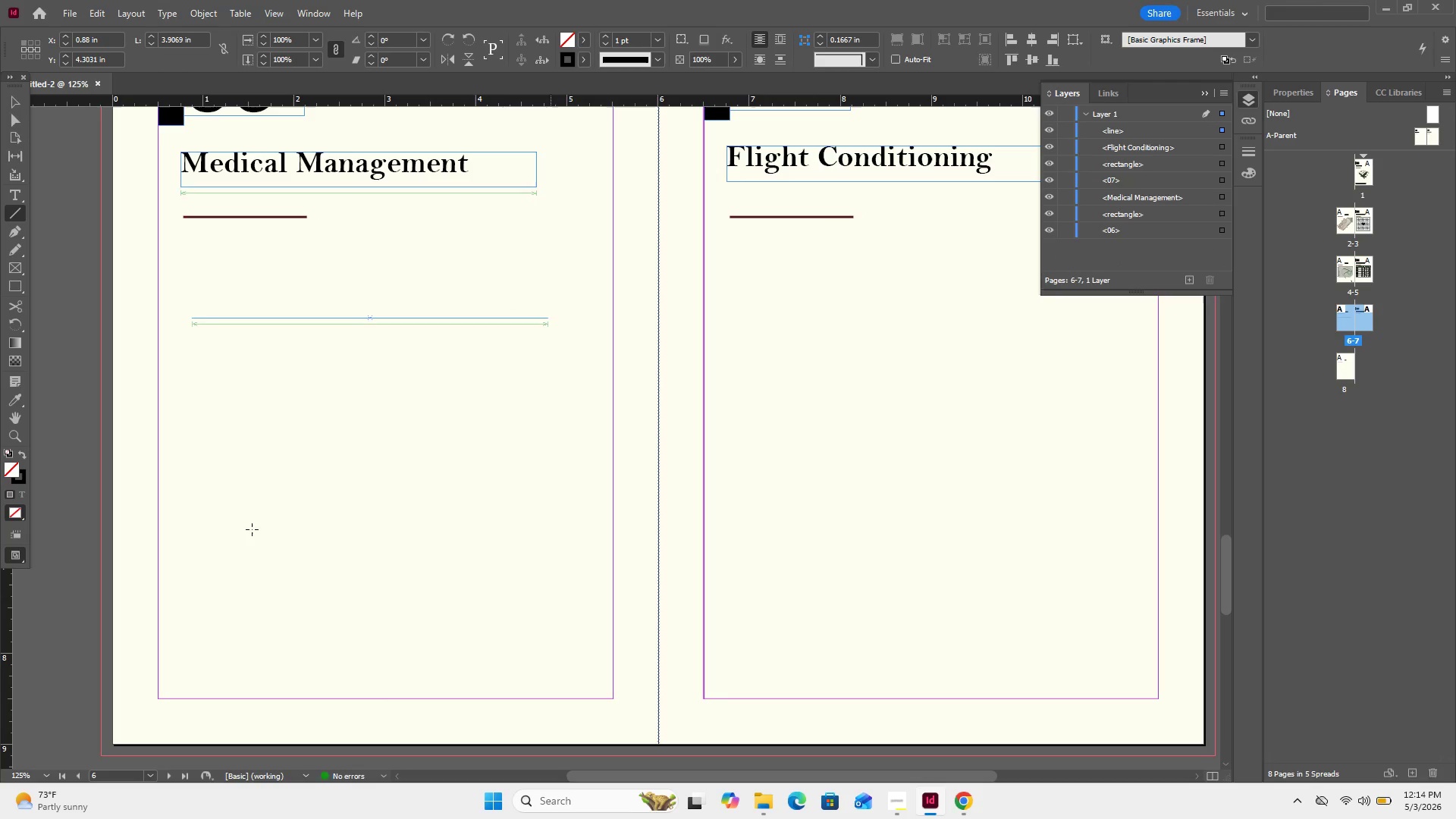 
hold_key(key=ShiftLeft, duration=1.83)
 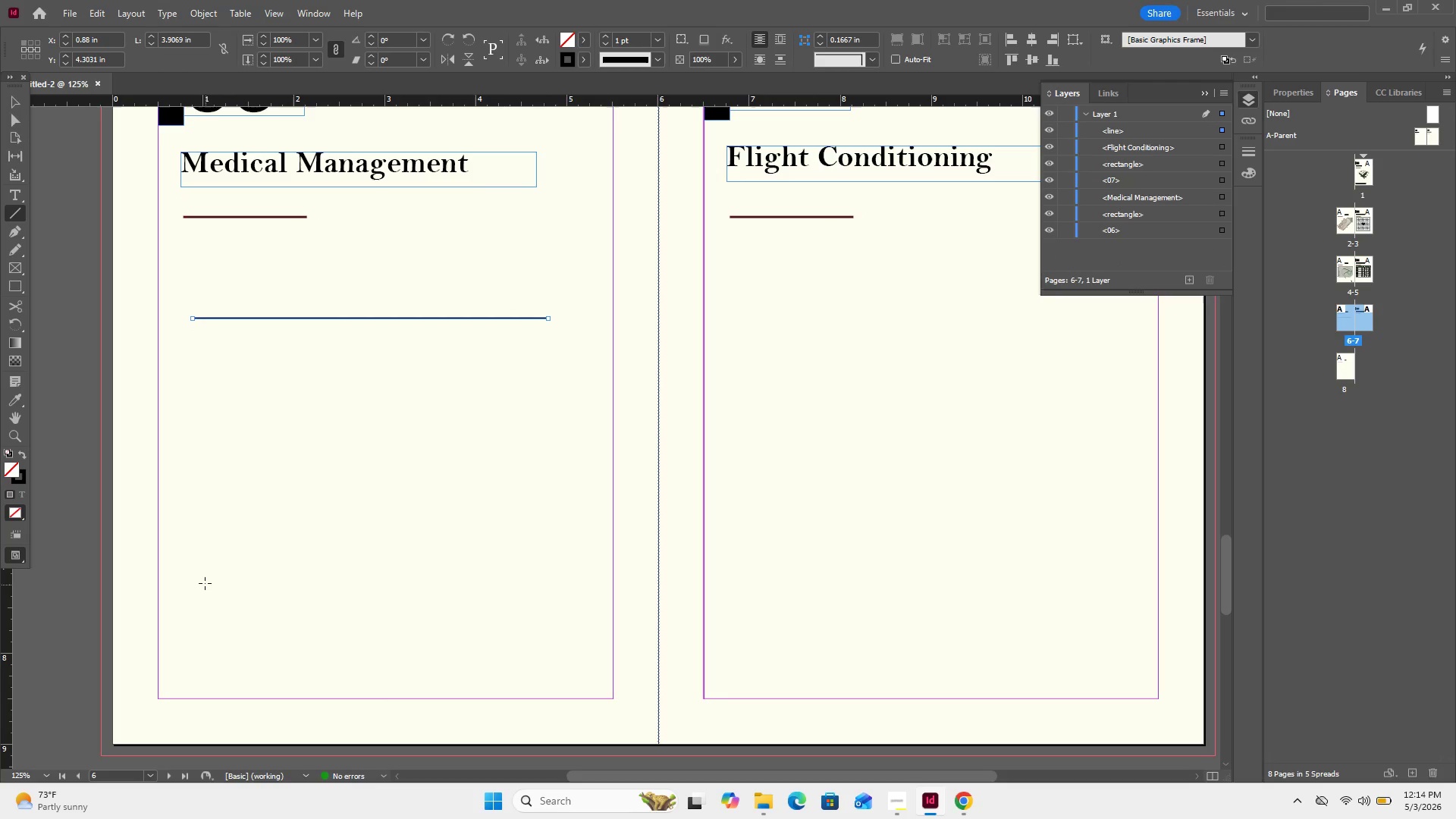 
hold_key(key=ShiftLeft, duration=2.81)
left_click_drag(start_coordinate=[204, 576], to_coordinate=[563, 539])
 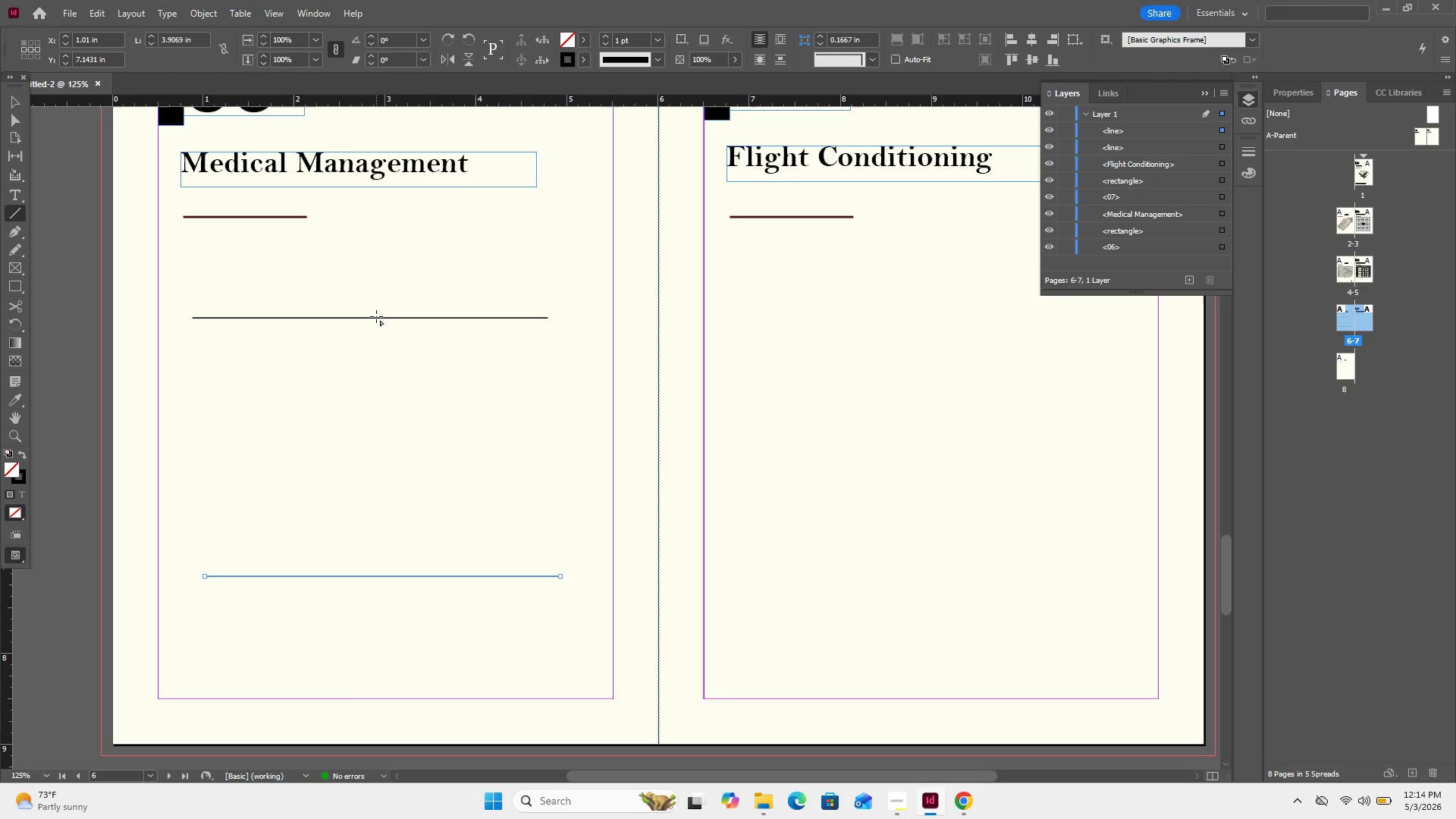 
hold_key(key=ShiftLeft, duration=2.33)
left_click_drag(start_coordinate=[376, 316], to_coordinate=[400, 576])
 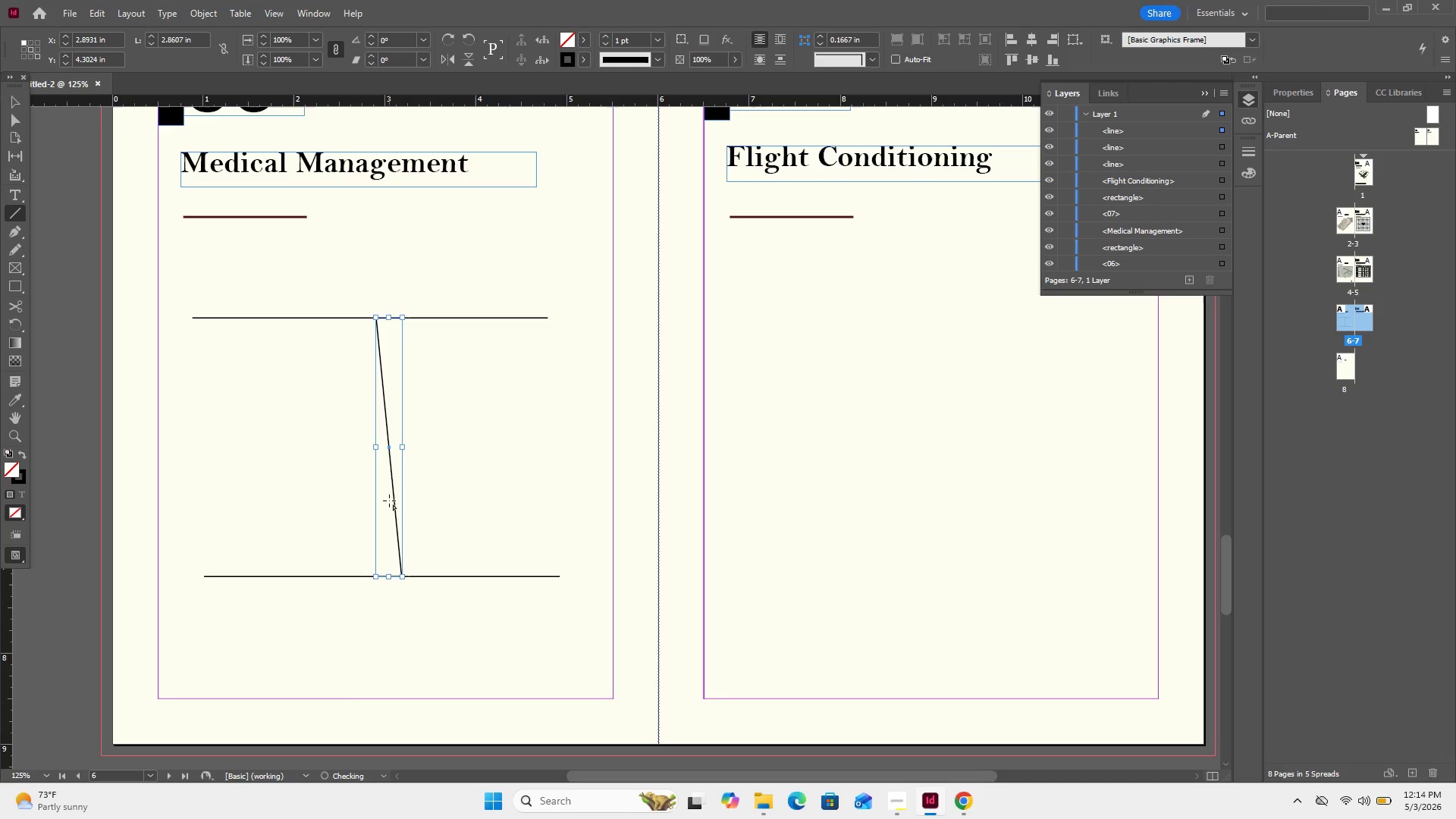 
key(Control+Z)
 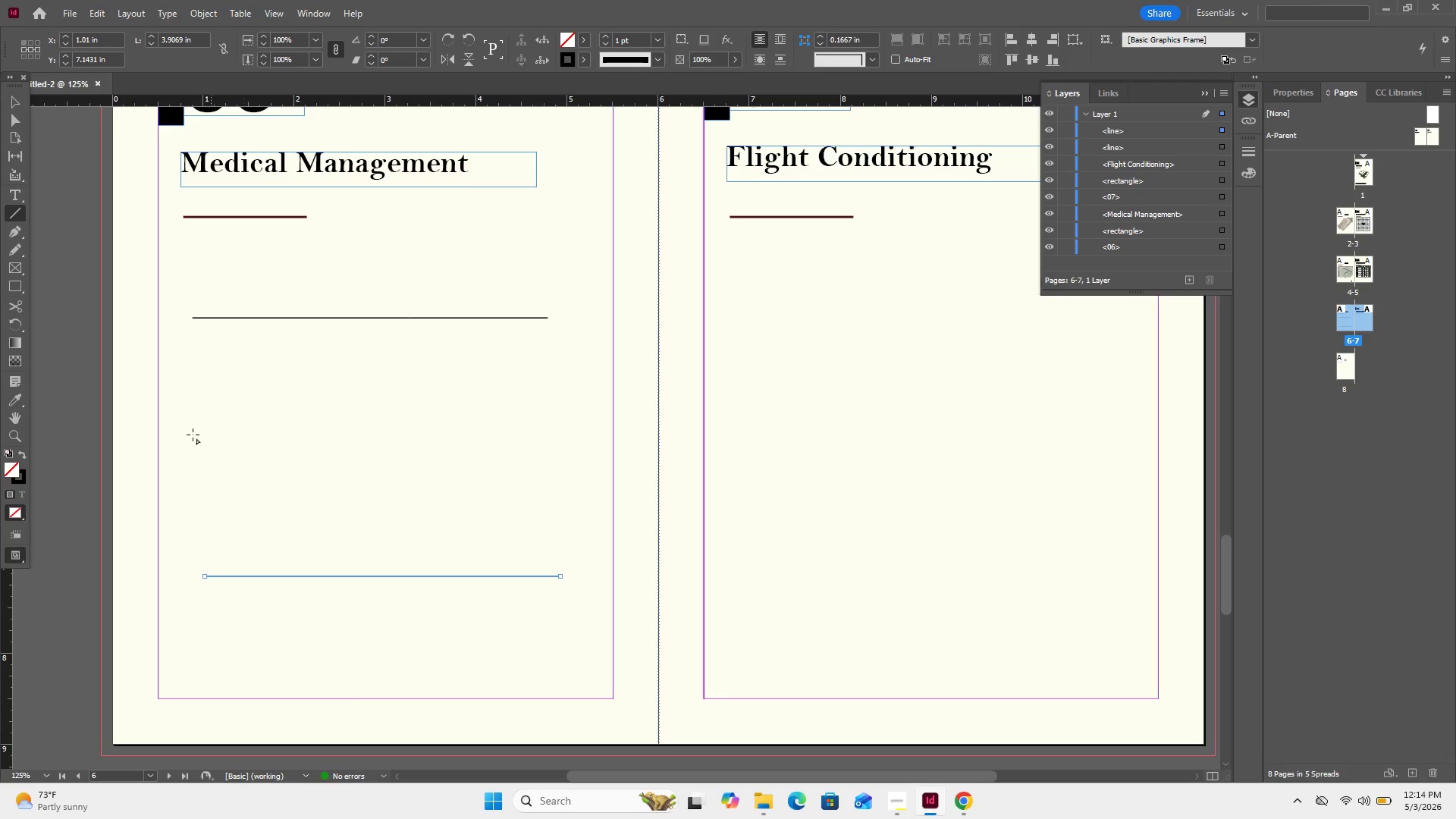 
hold_key(key=ShiftLeft, duration=1.78)
left_click_drag(start_coordinate=[199, 445], to_coordinate=[544, 441])
 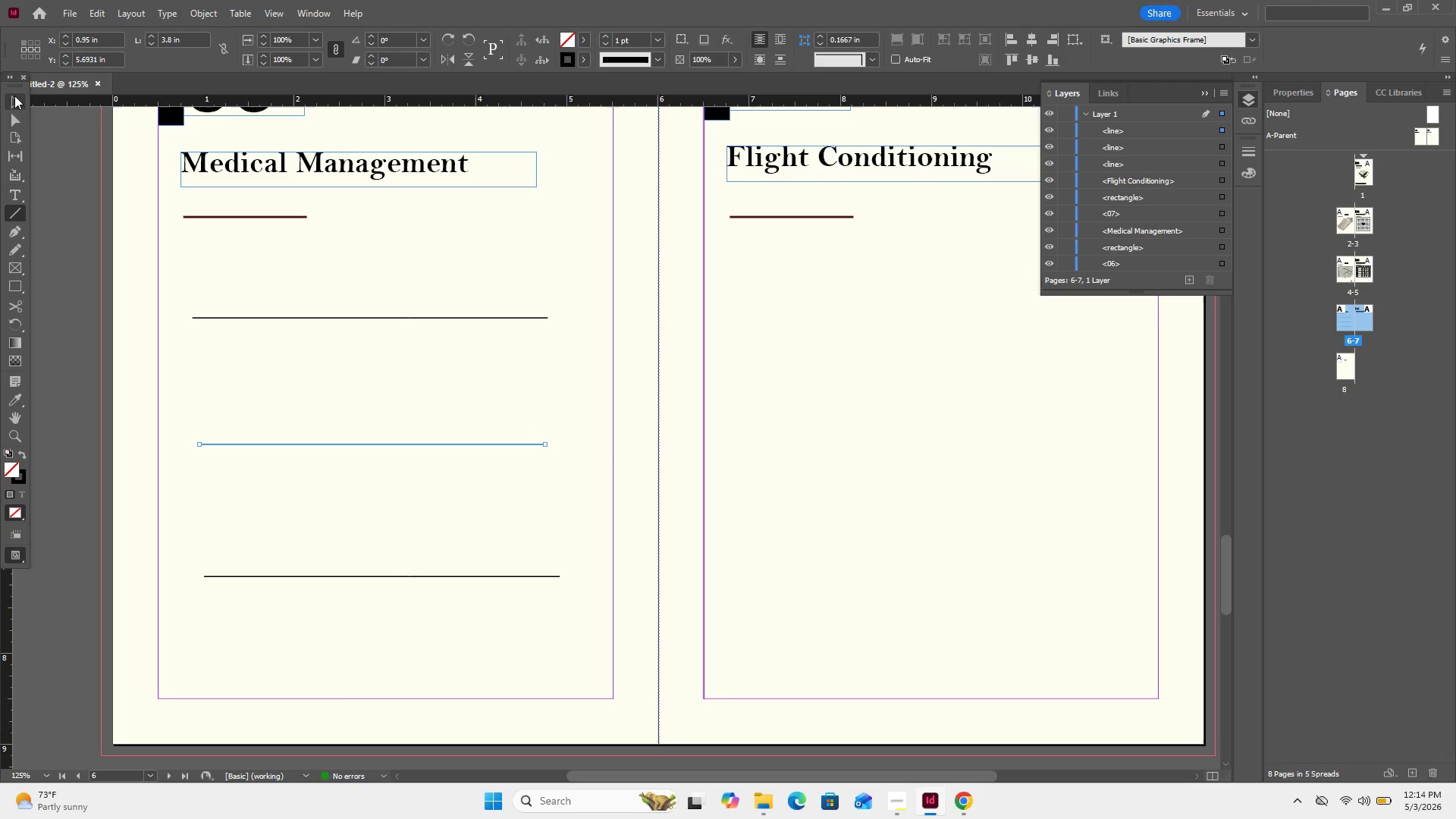 
left_click_drag(start_coordinate=[7, 111], to_coordinate=[19, 106])
 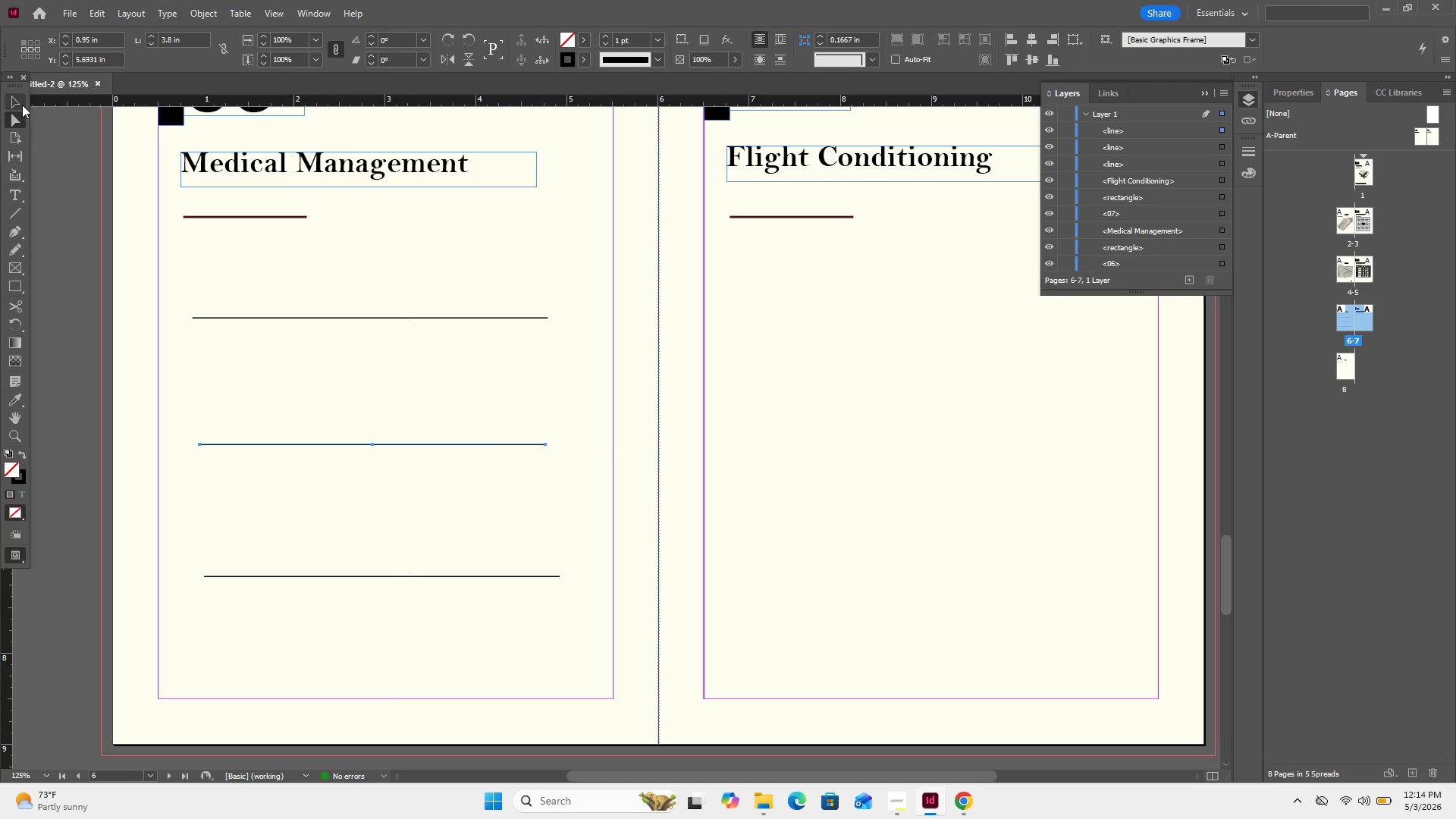 
left_click([22, 105])
 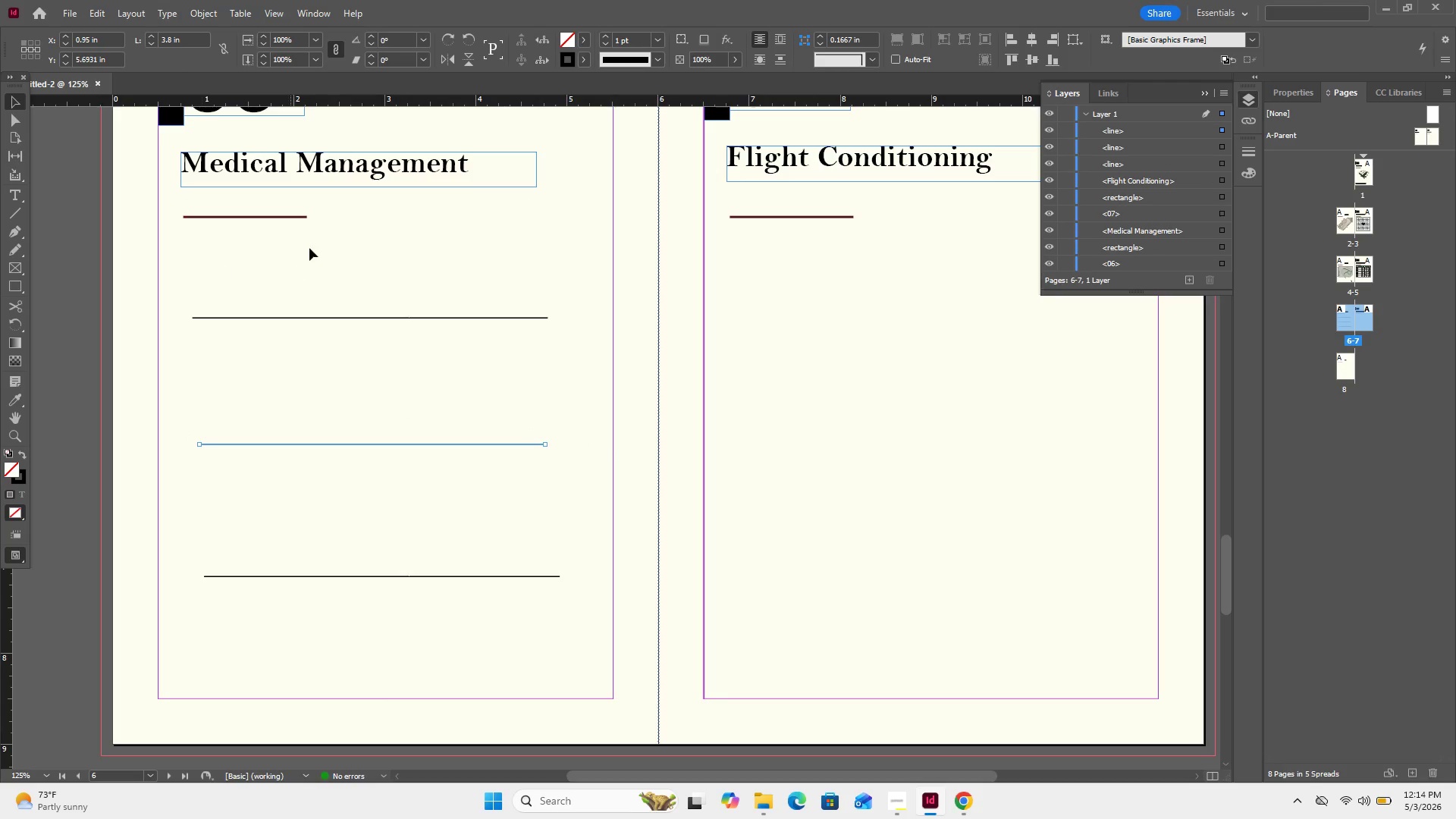 
left_click_drag(start_coordinate=[313, 254], to_coordinate=[521, 810])
 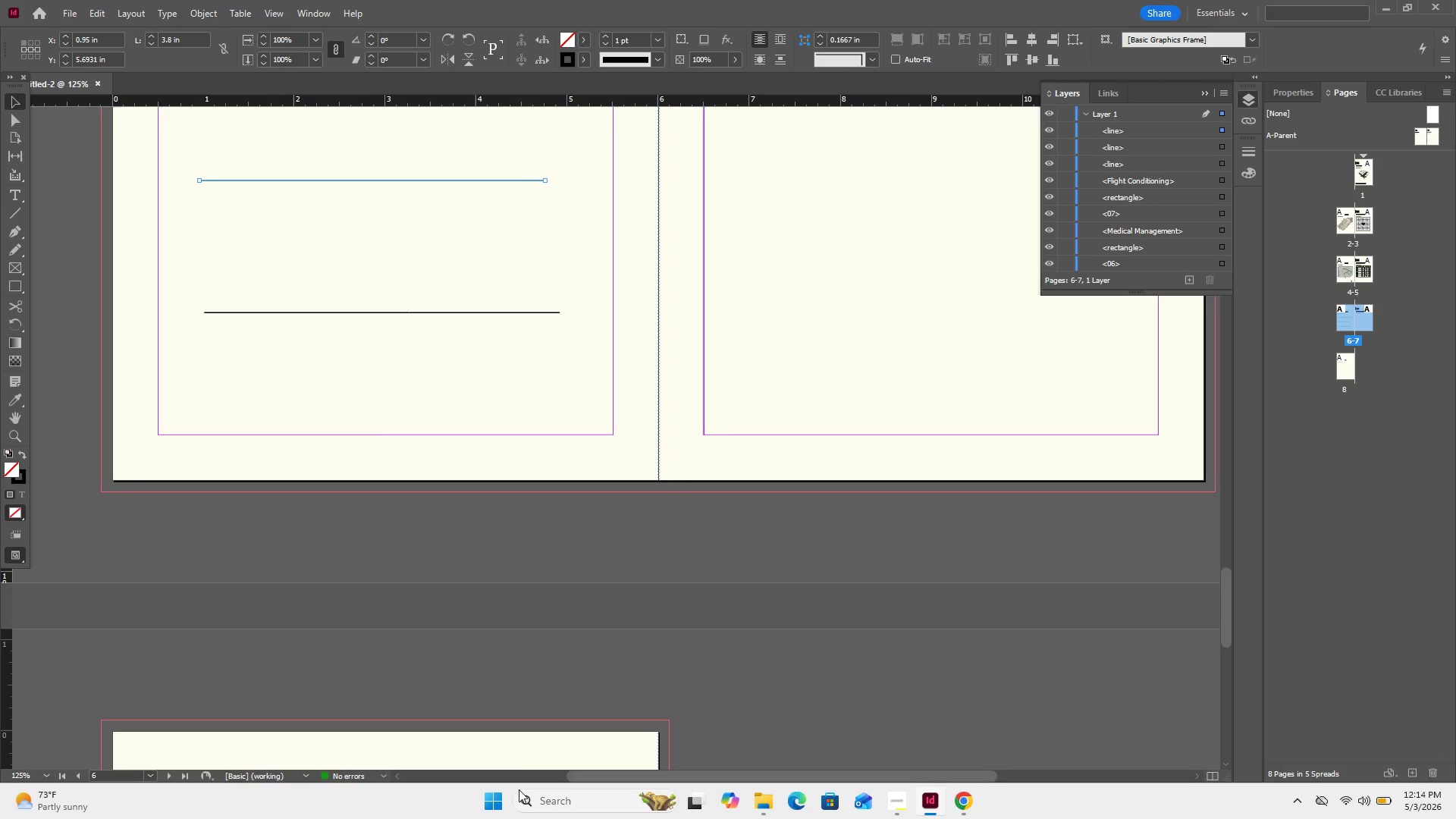 
left_click_drag(start_coordinate=[519, 789], to_coordinate=[504, 730])
 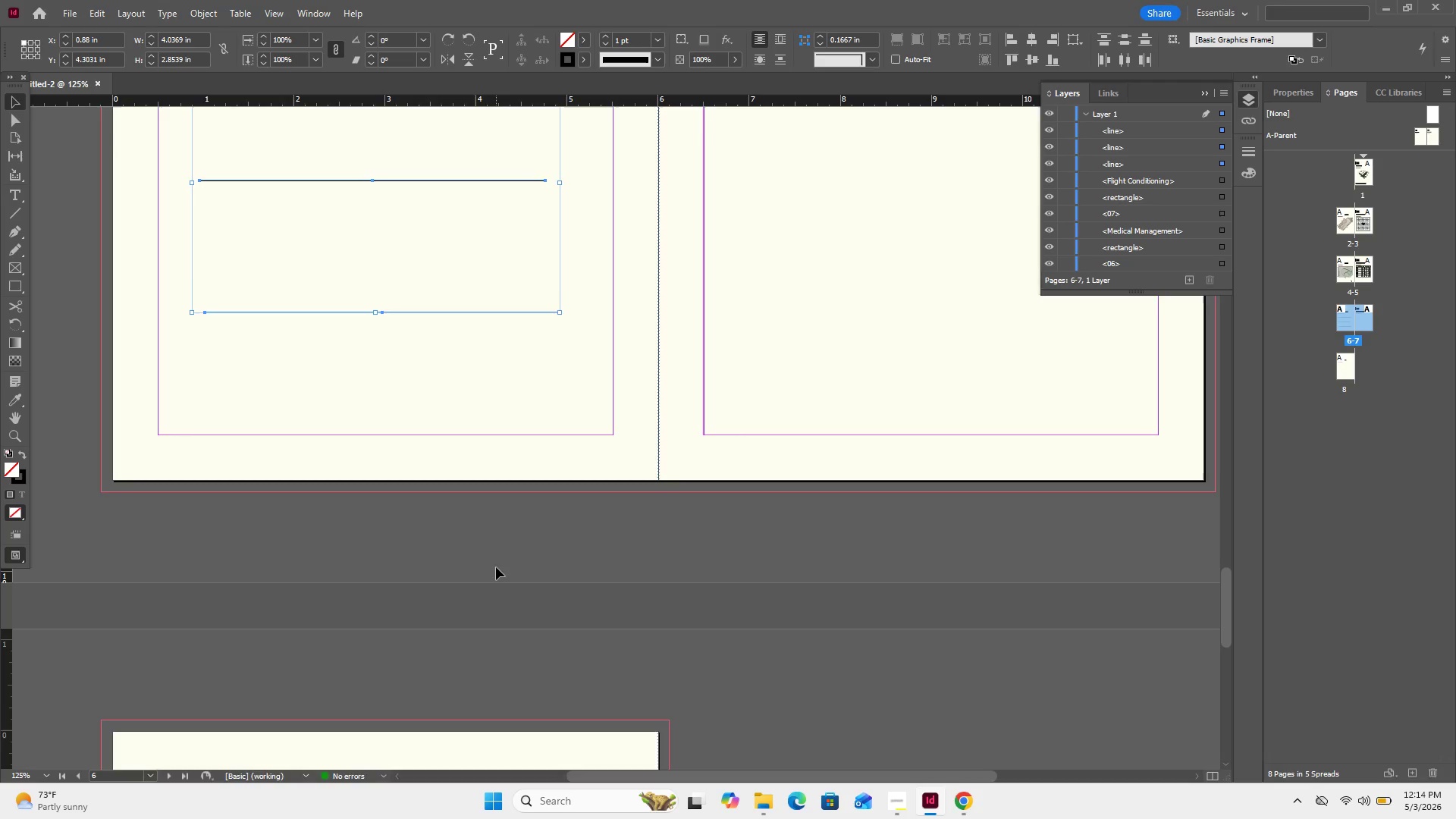 
scroll: coordinate [501, 565], scroll_direction: up, amount: 4.0
 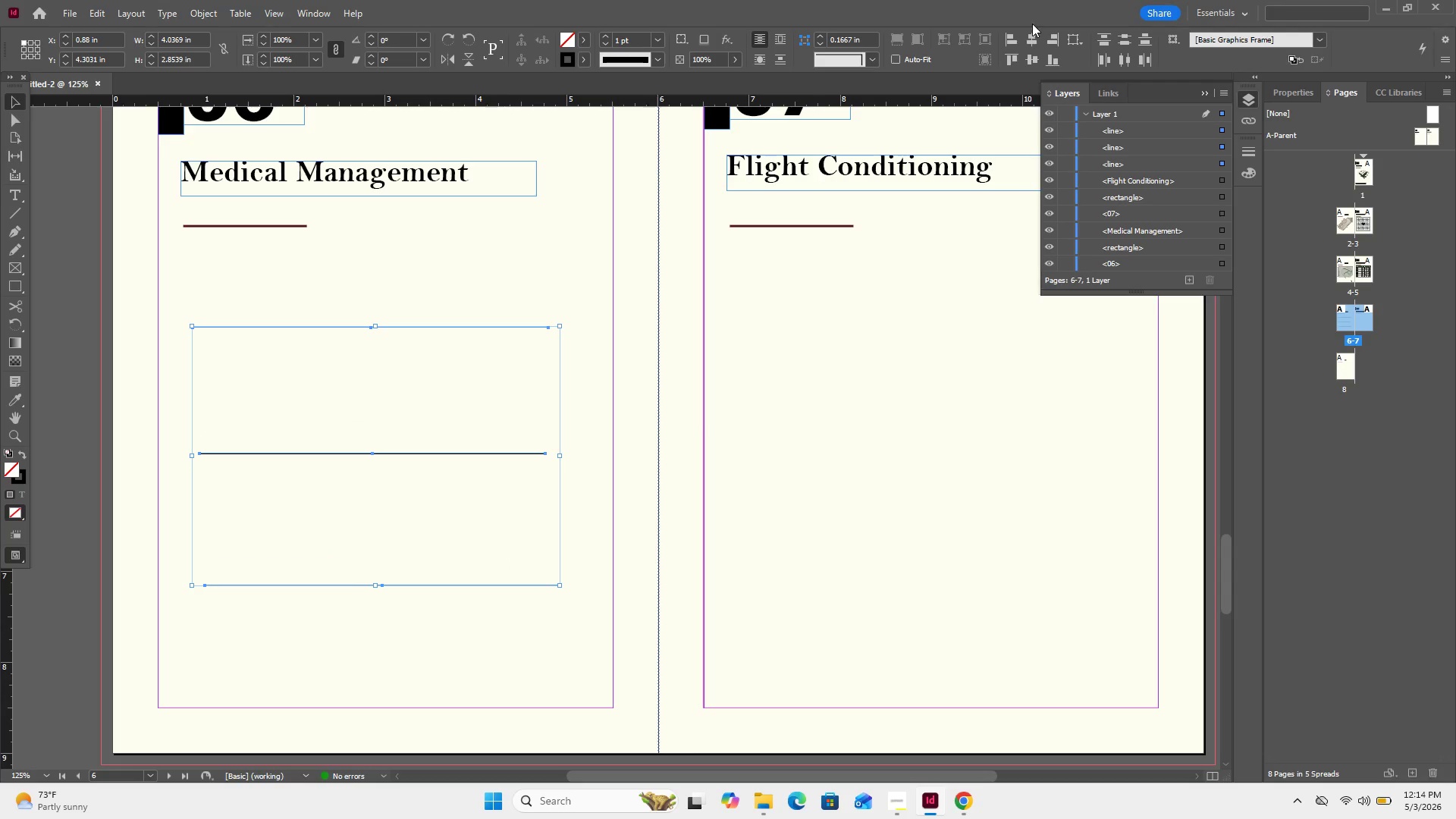 
left_click([1027, 42])
 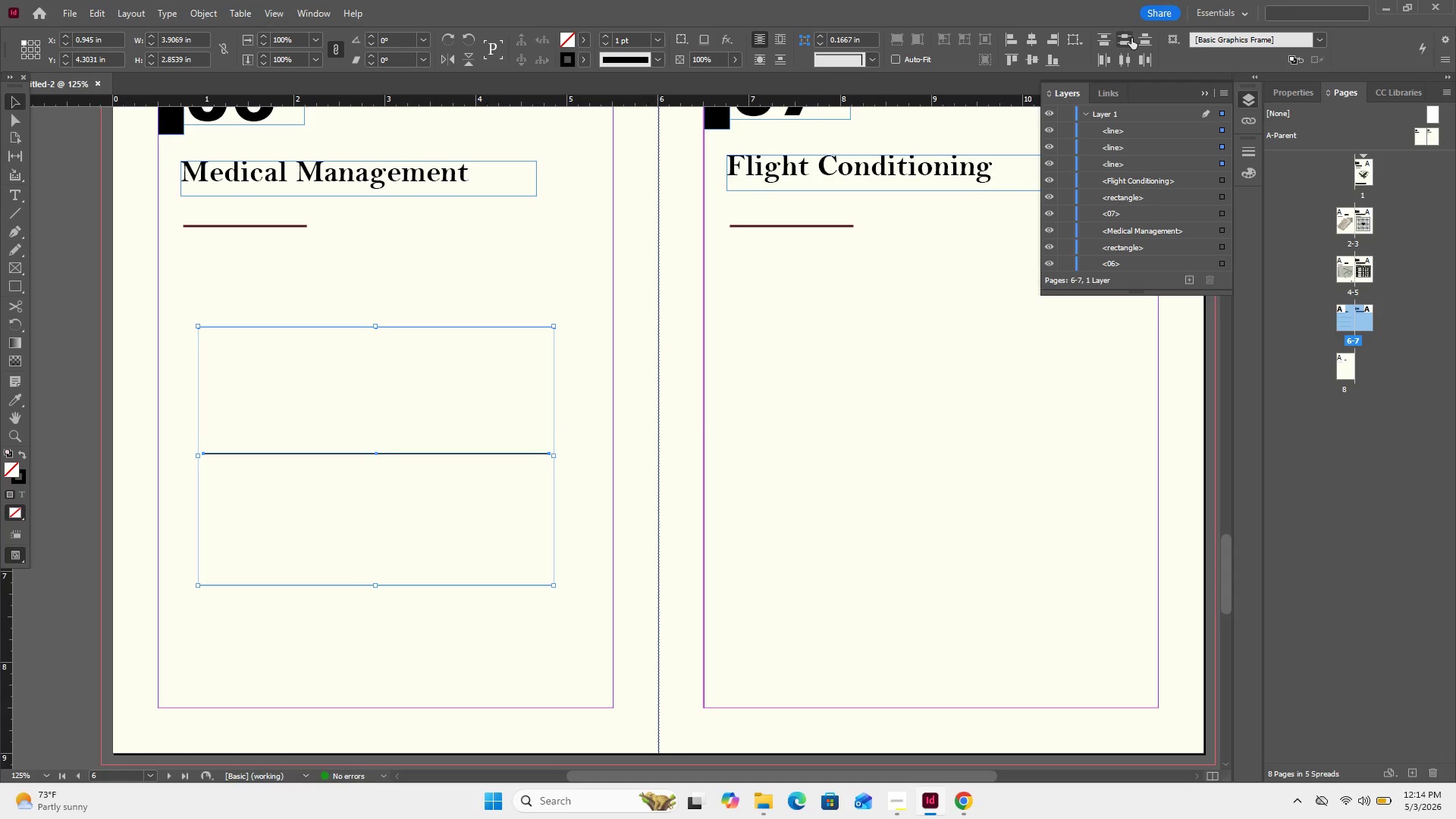 
left_click([1131, 38])
 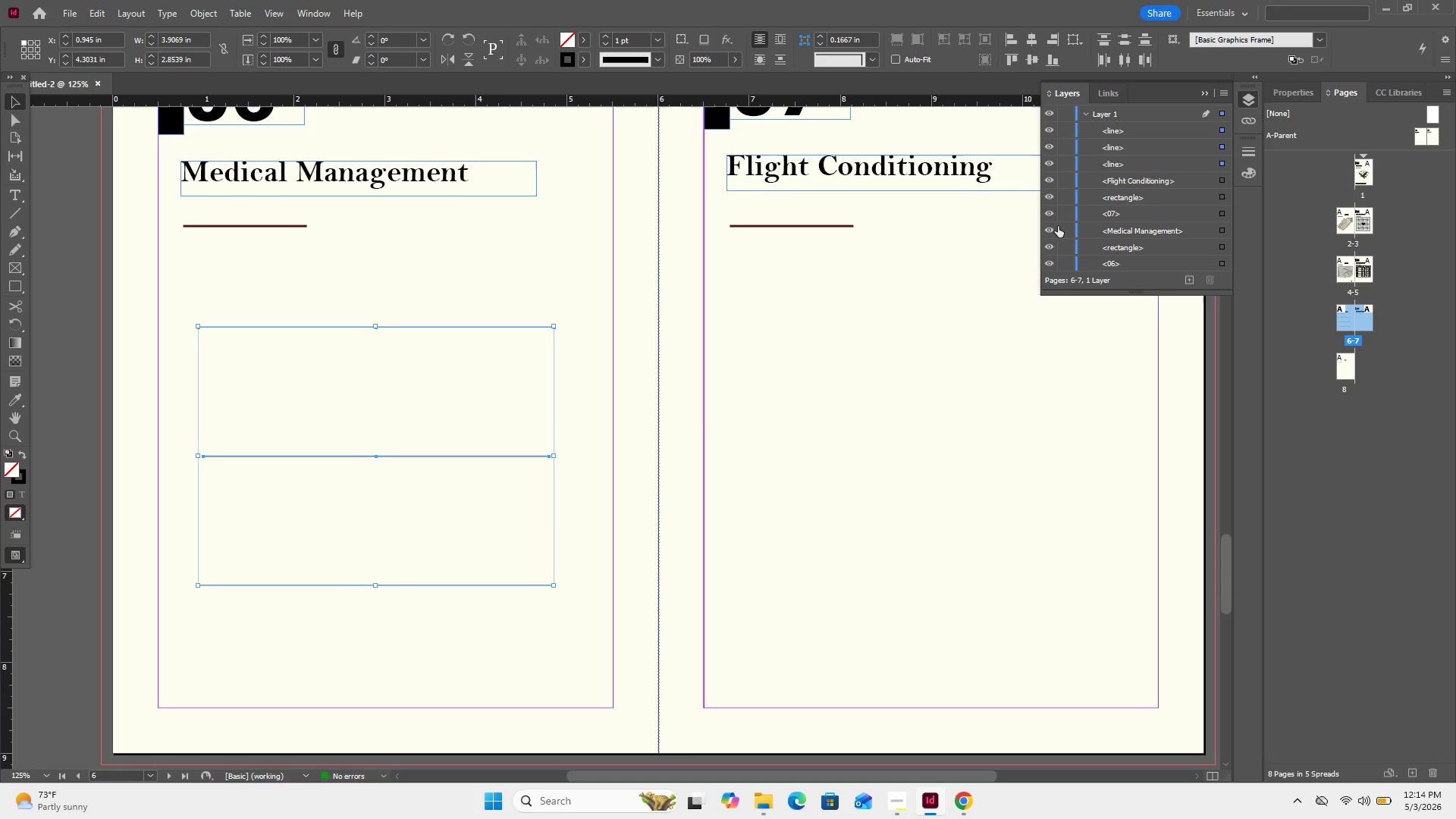 
left_click([987, 395])
 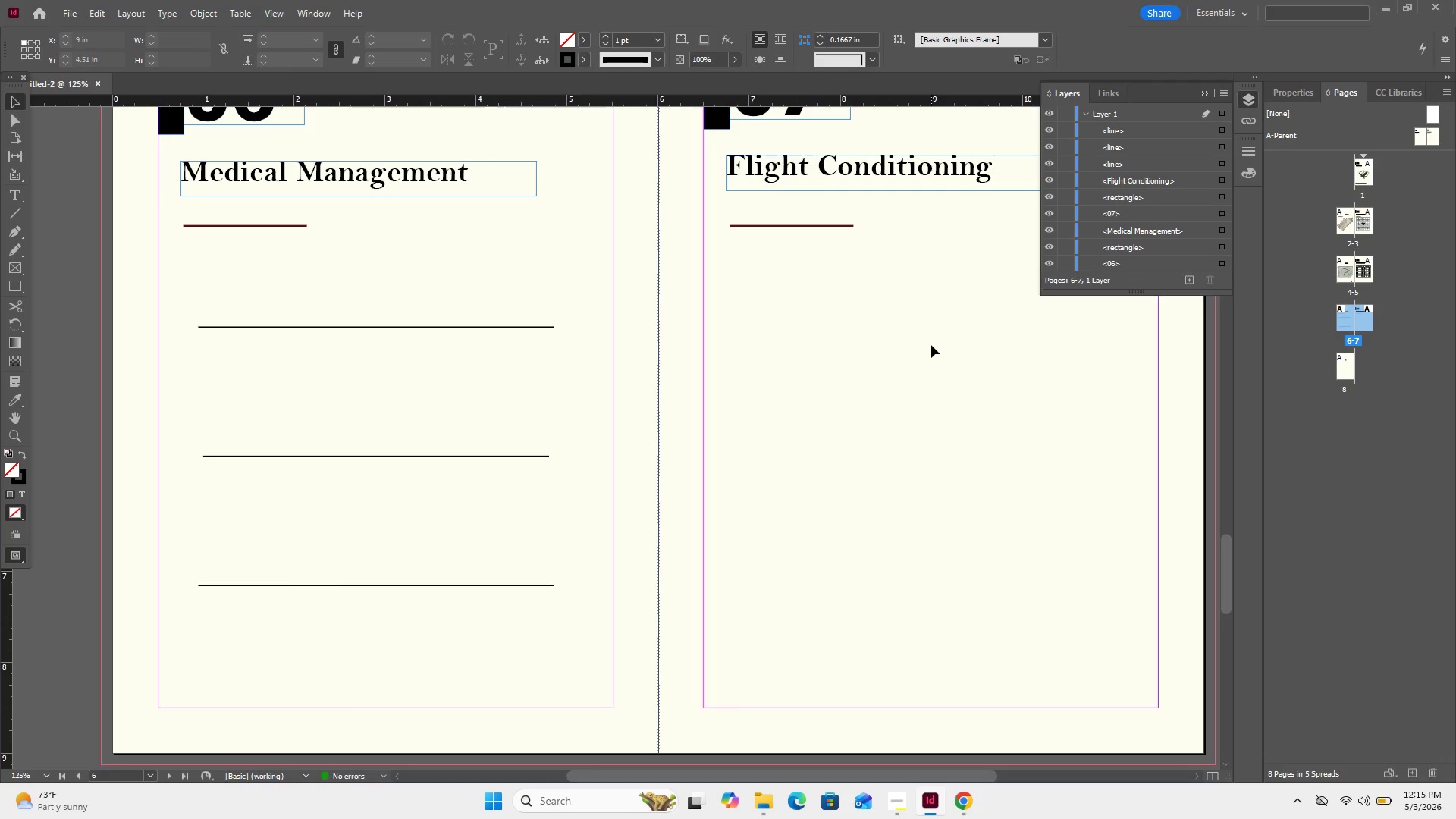 
wait(15.14)
 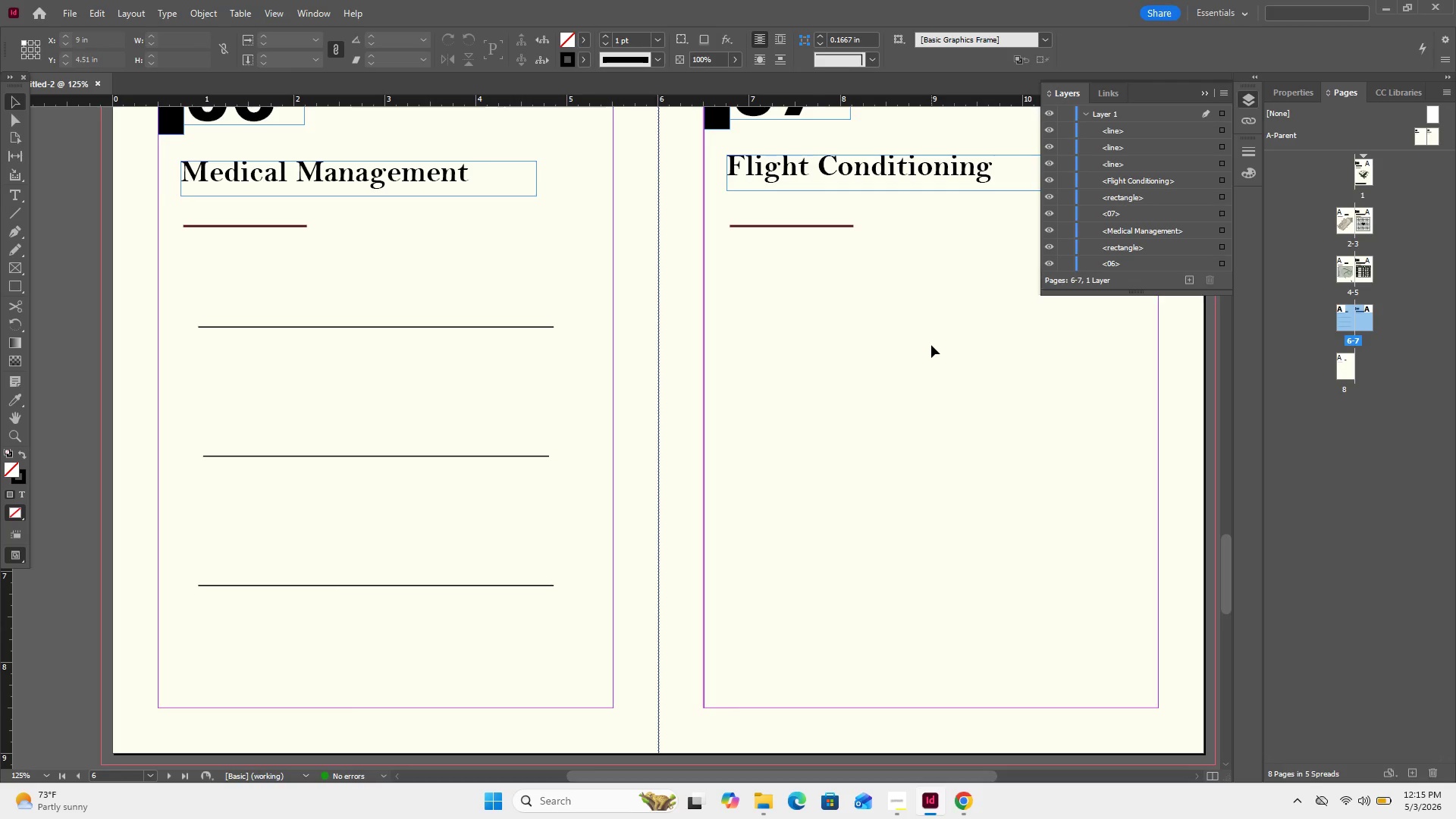 
left_click([11, 285])
 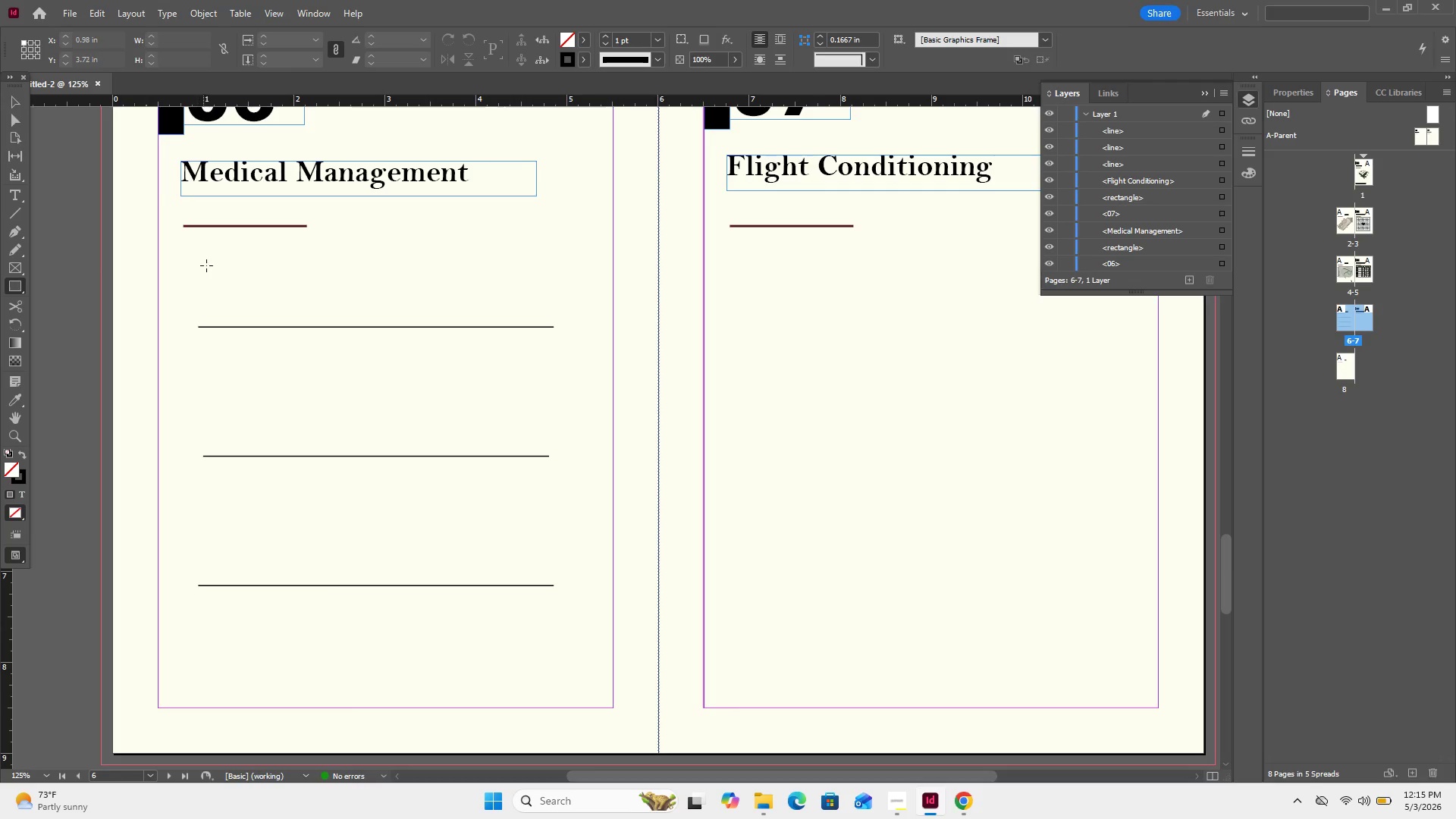 
left_click_drag(start_coordinate=[206, 259], to_coordinate=[530, 316])
 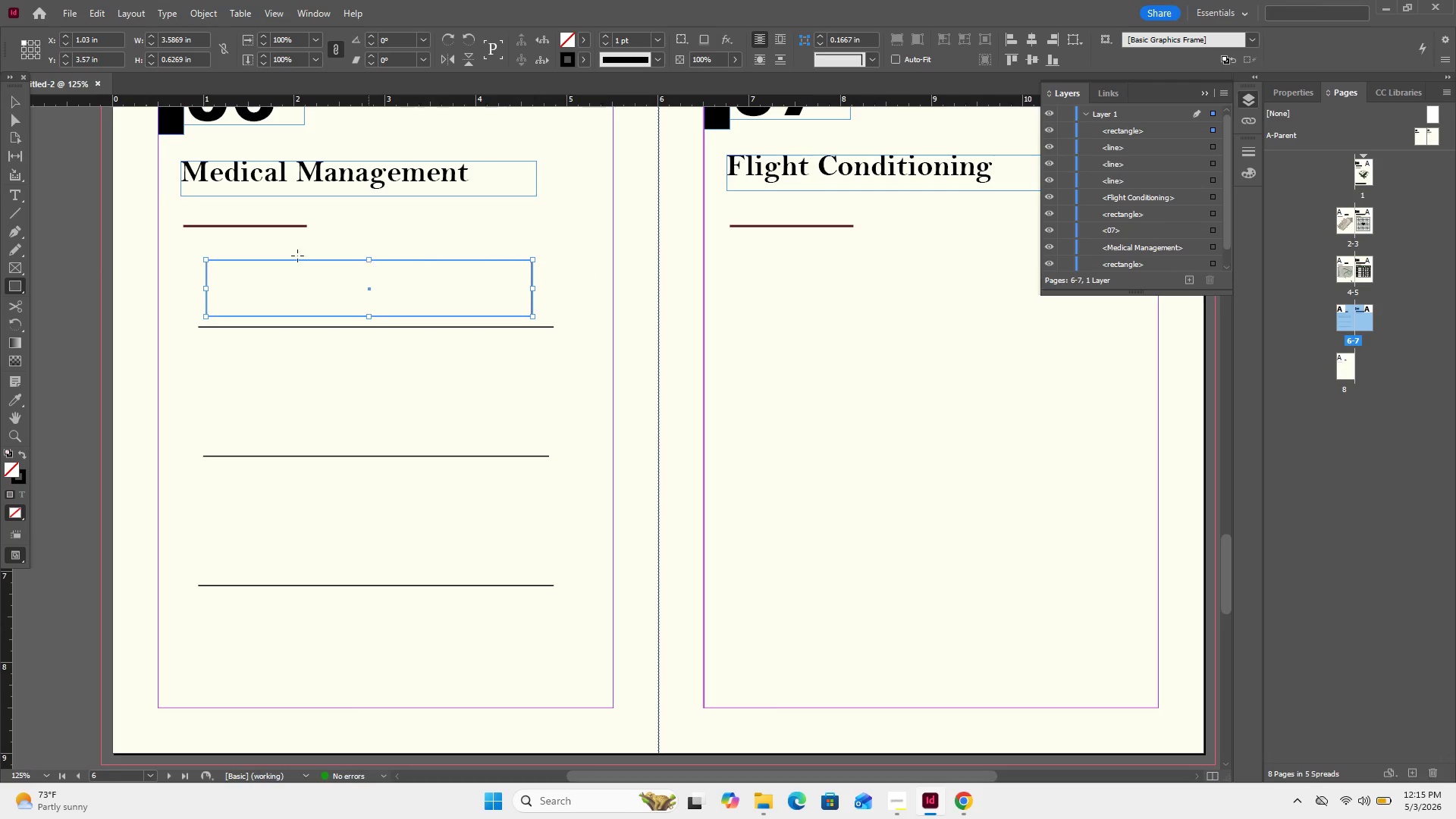 
left_click([11, 112])
 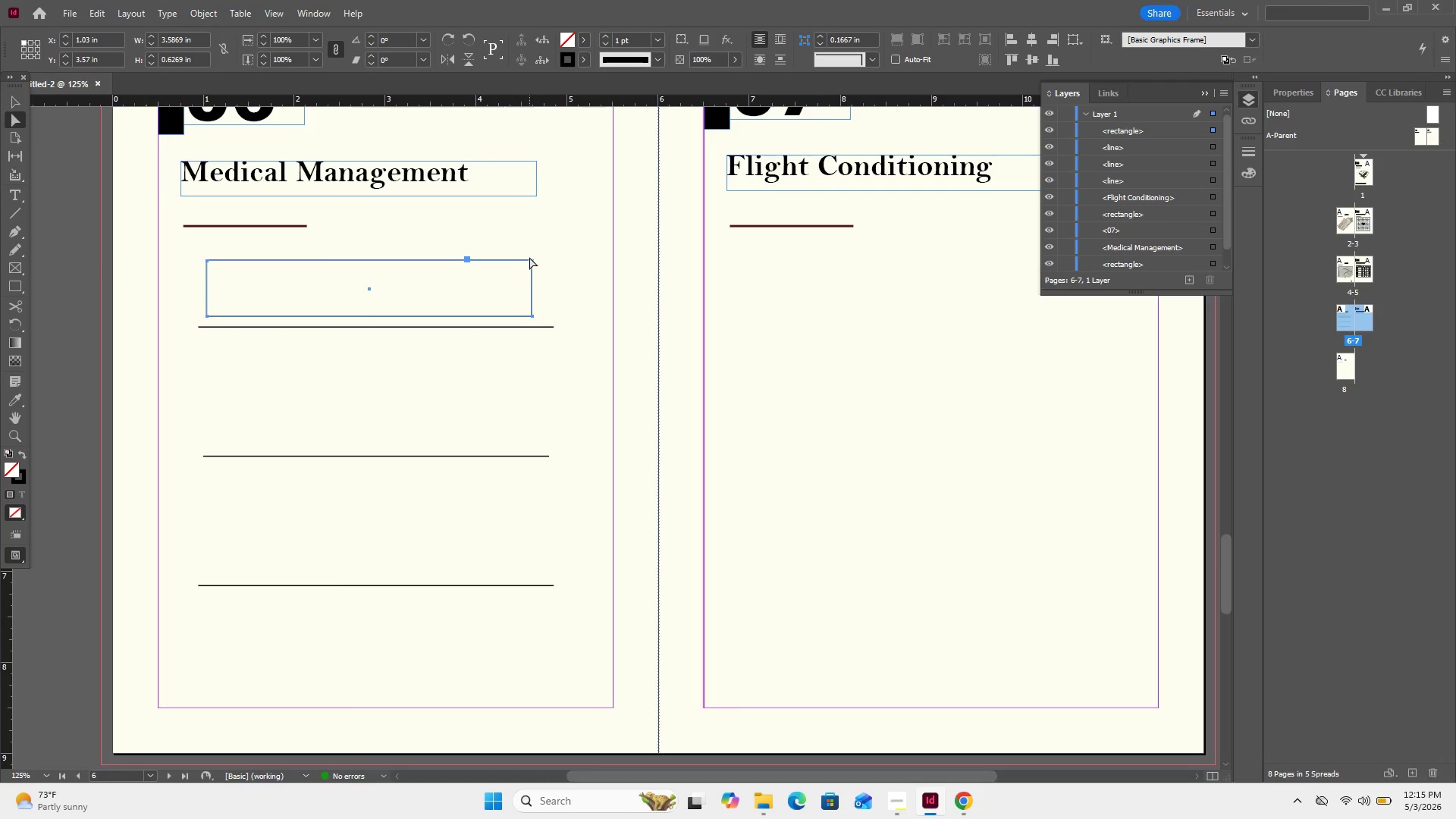 
left_click([532, 259])
 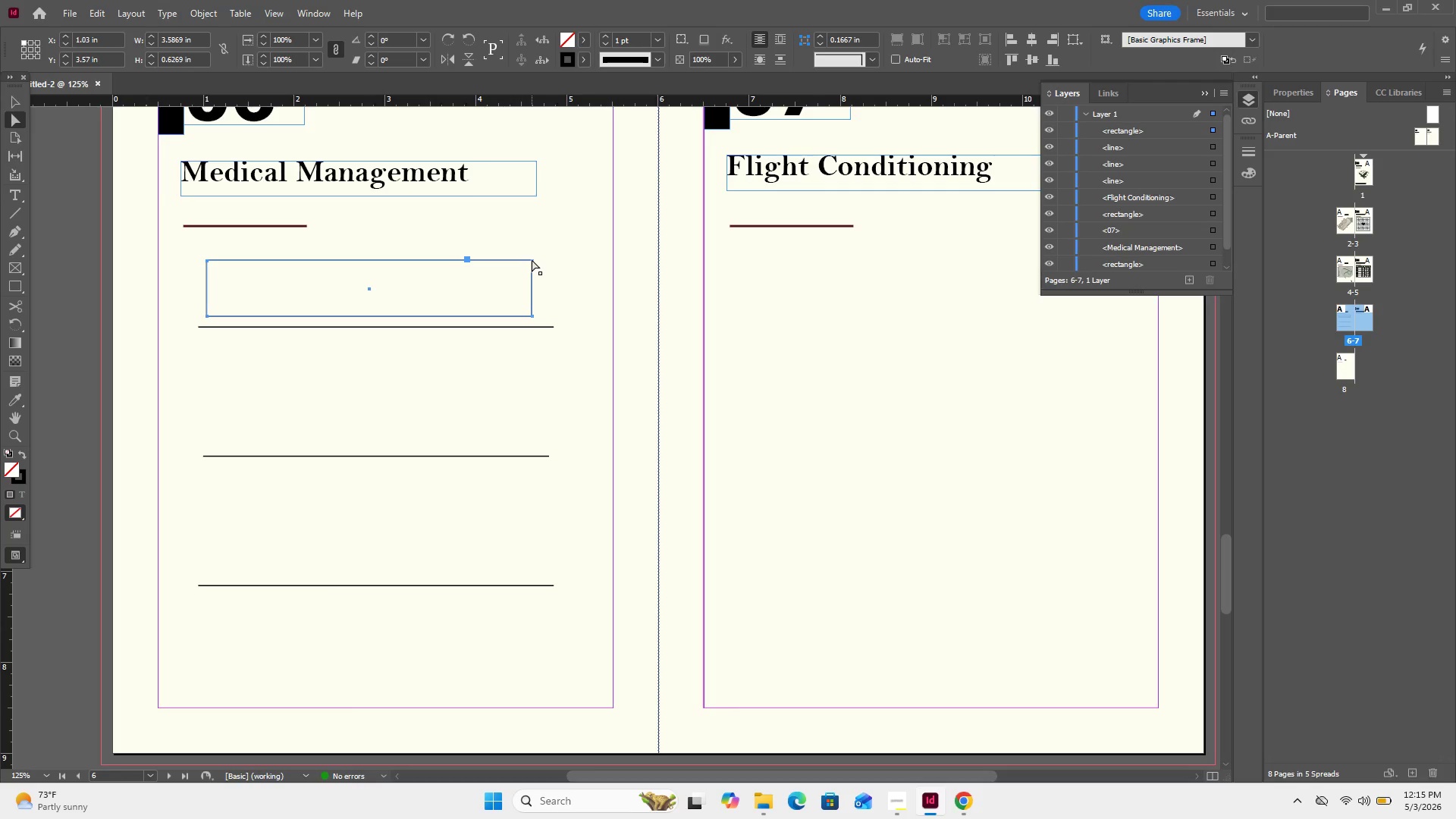 
left_click_drag(start_coordinate=[532, 259], to_coordinate=[470, 293])
 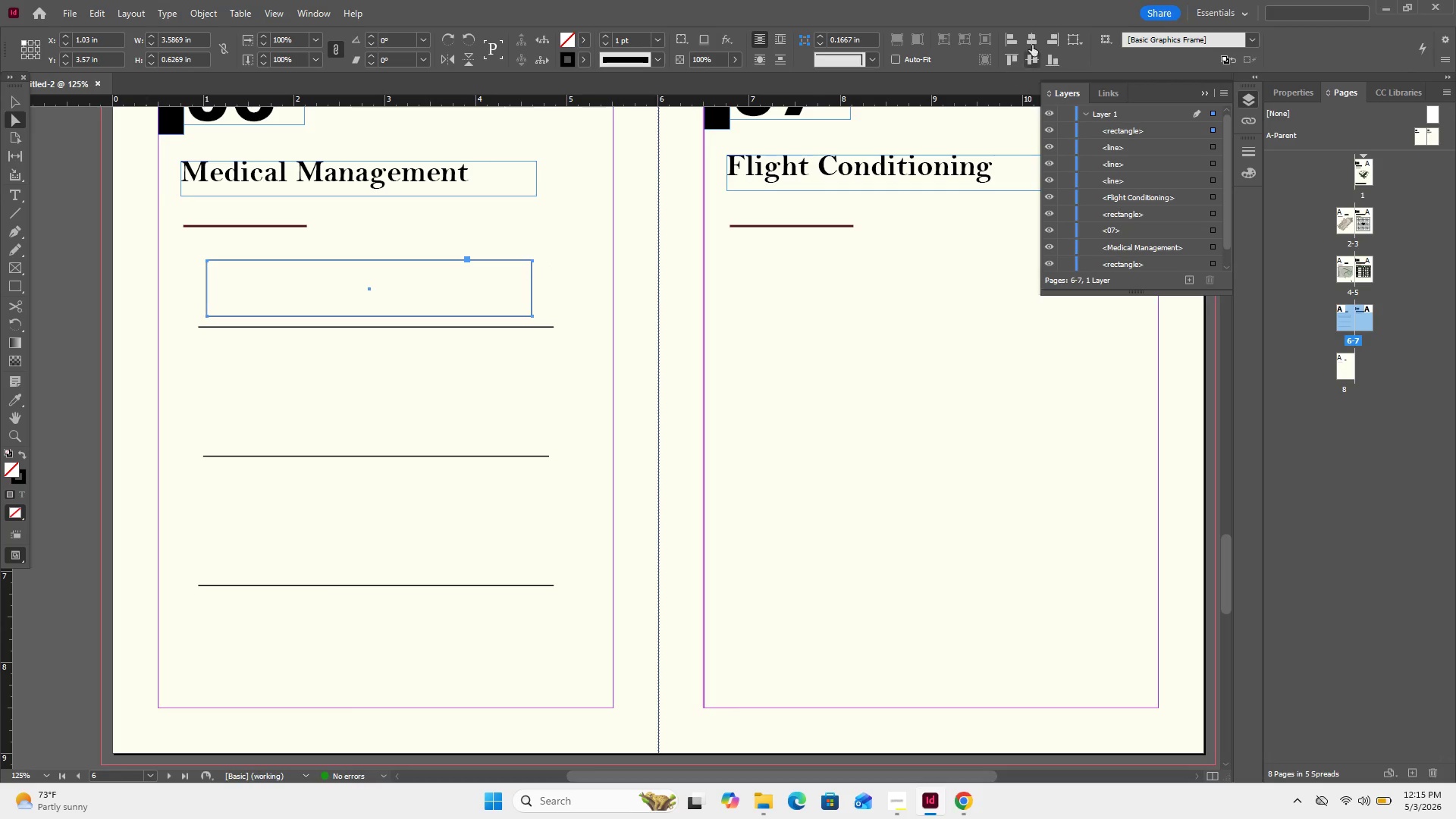 
left_click([1251, 43])
 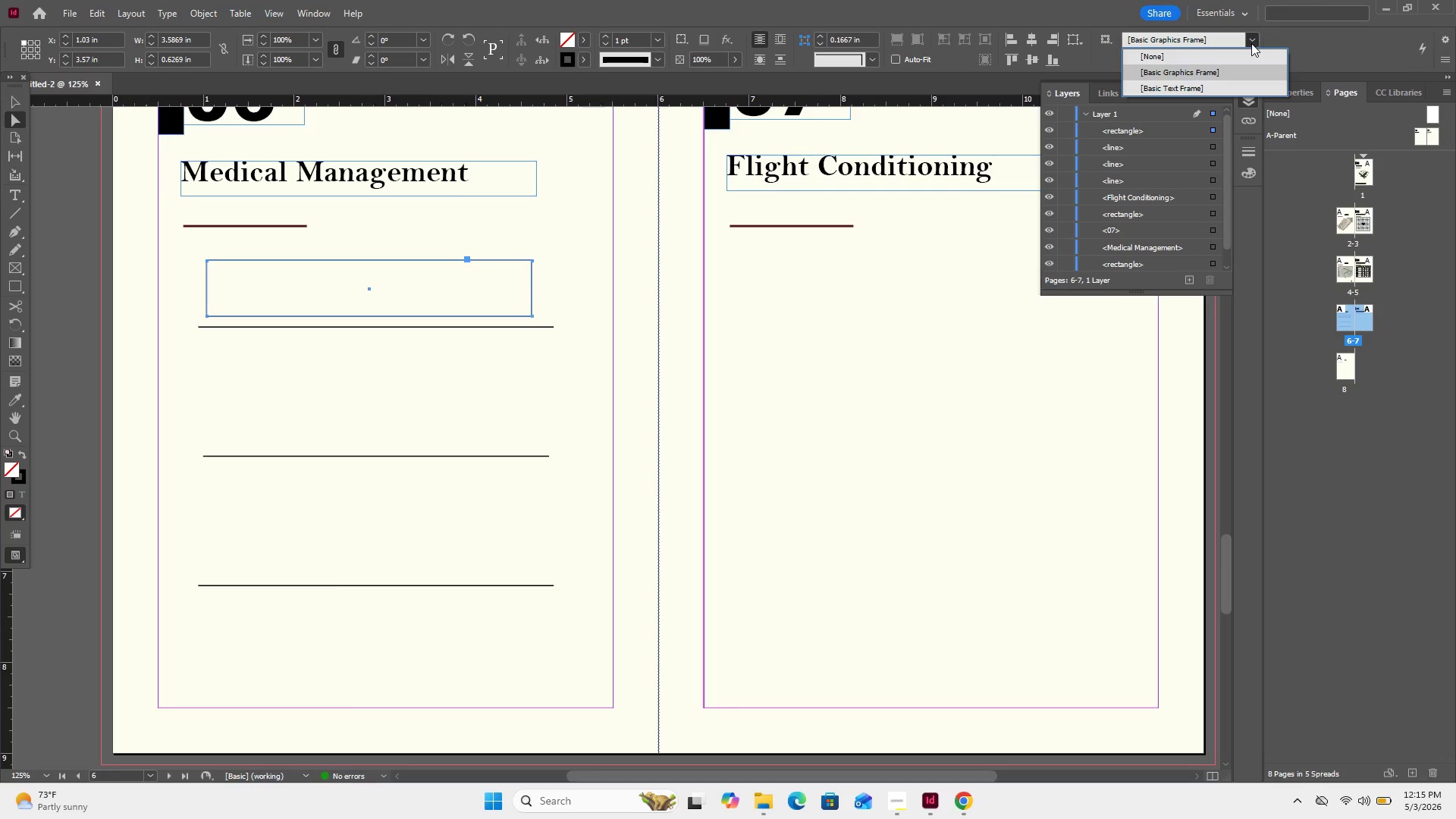 
left_click([1251, 43])
 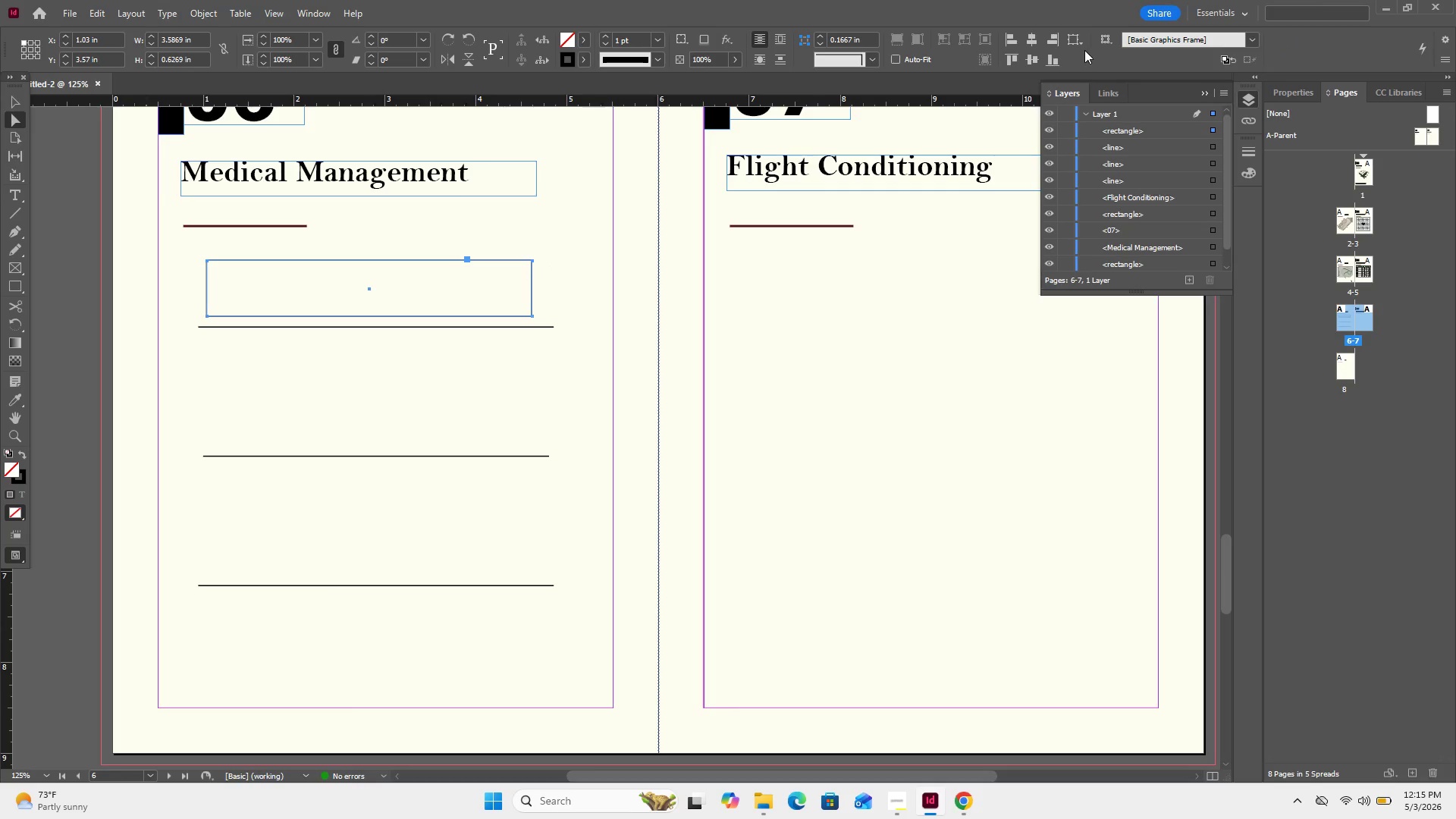 
left_click([1086, 41])
 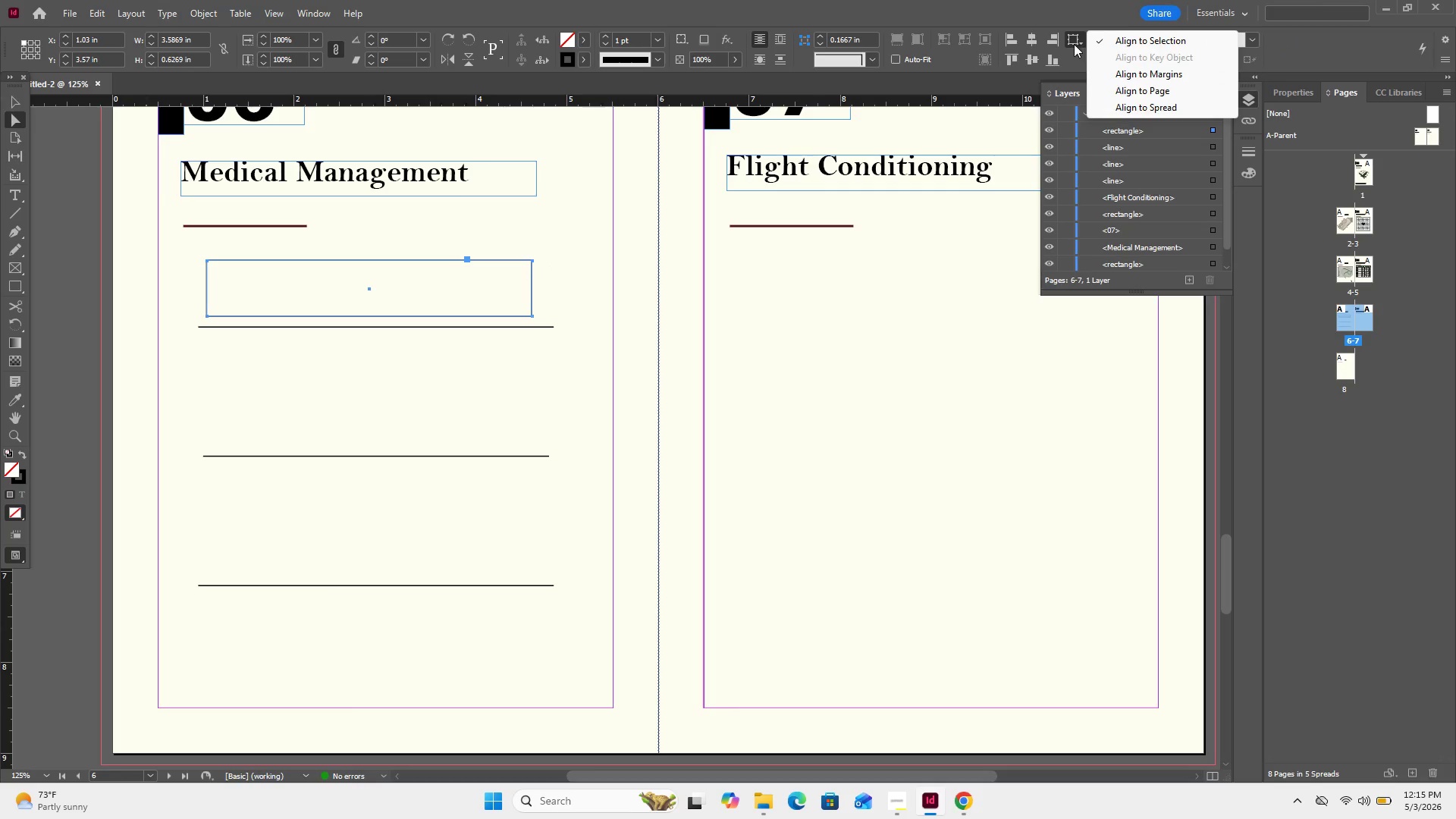 
left_click([1071, 44])
 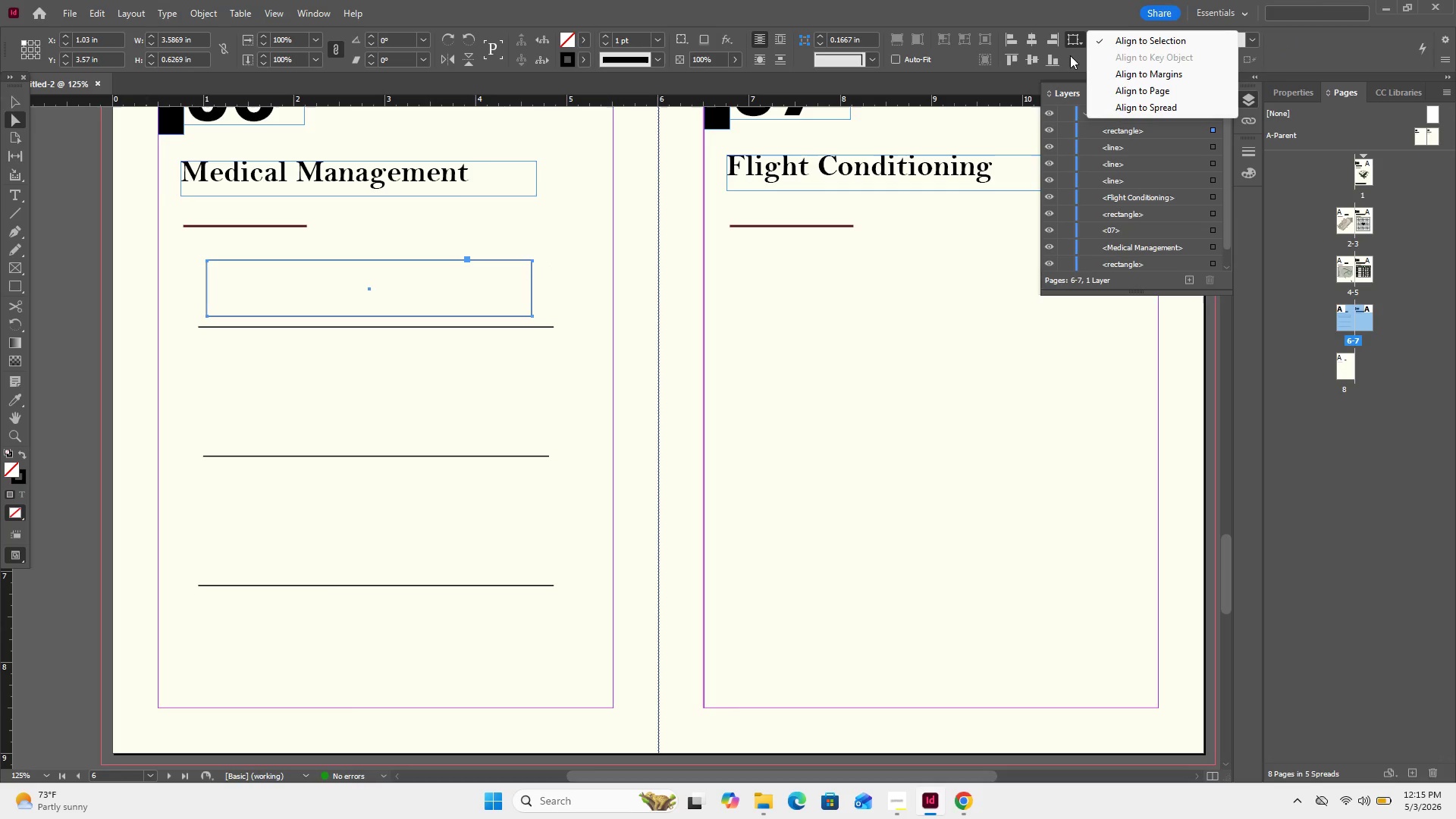 
left_click([1070, 58])
 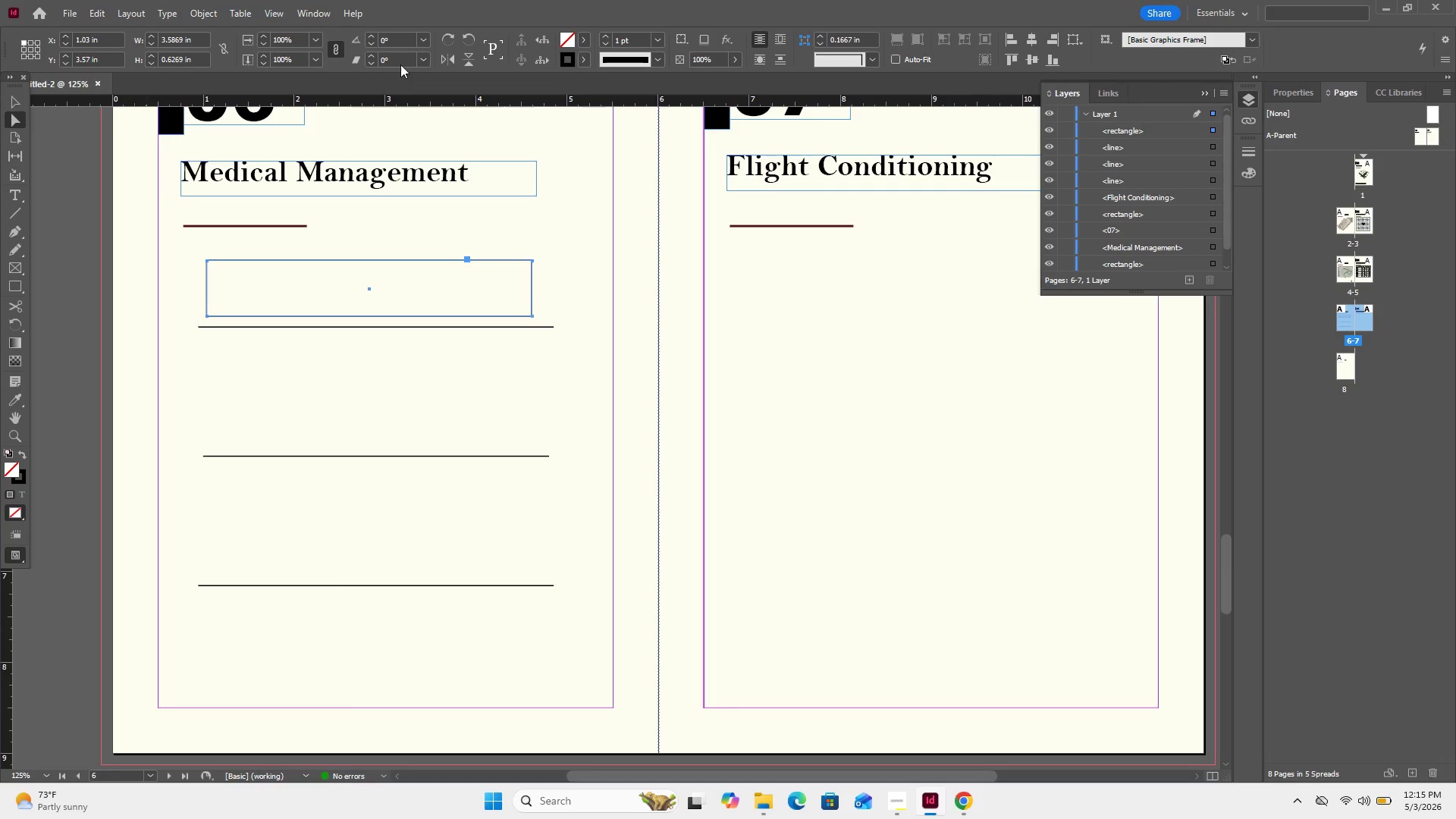 
wait(5.03)
 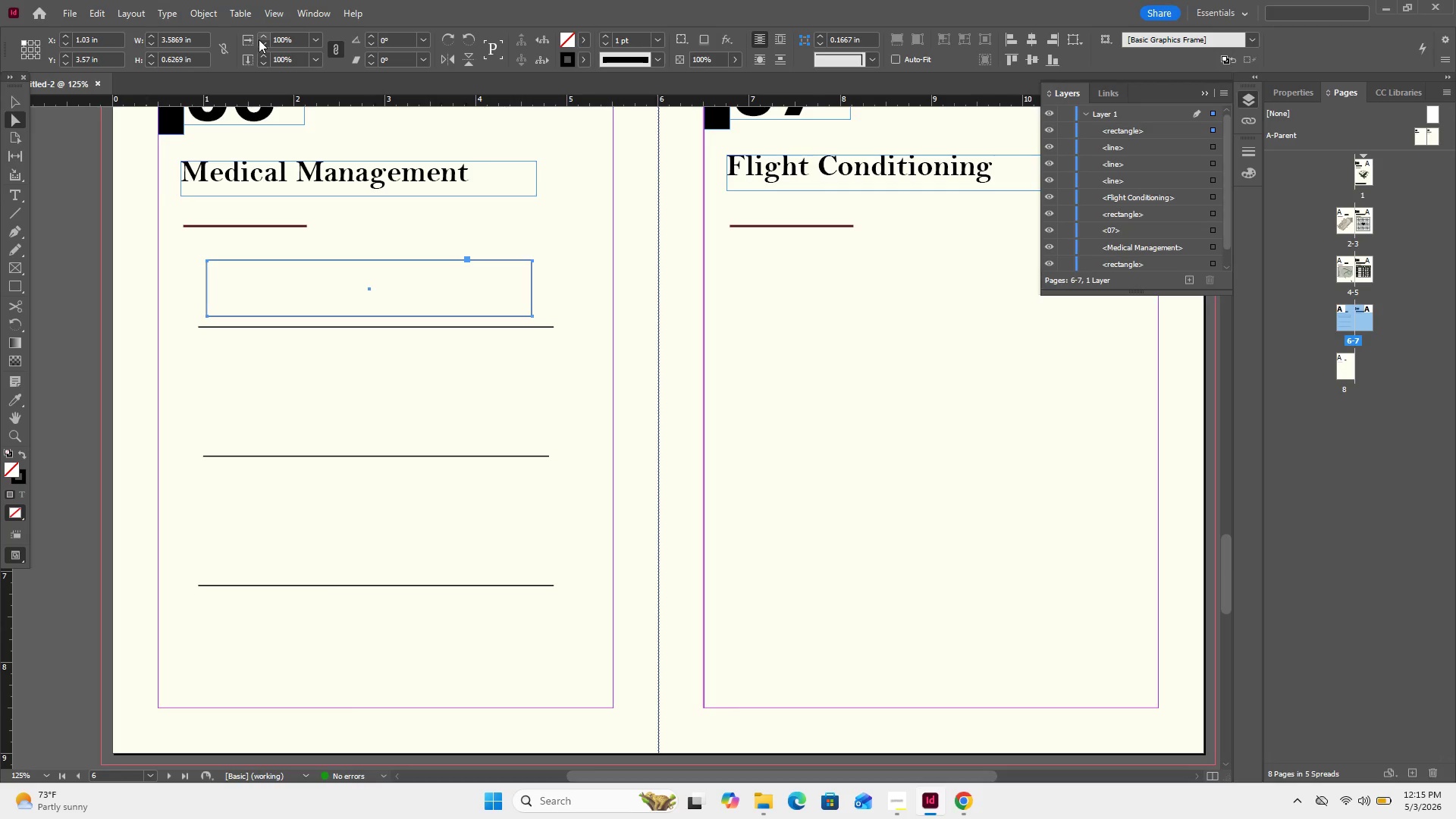 
left_click([422, 56])
 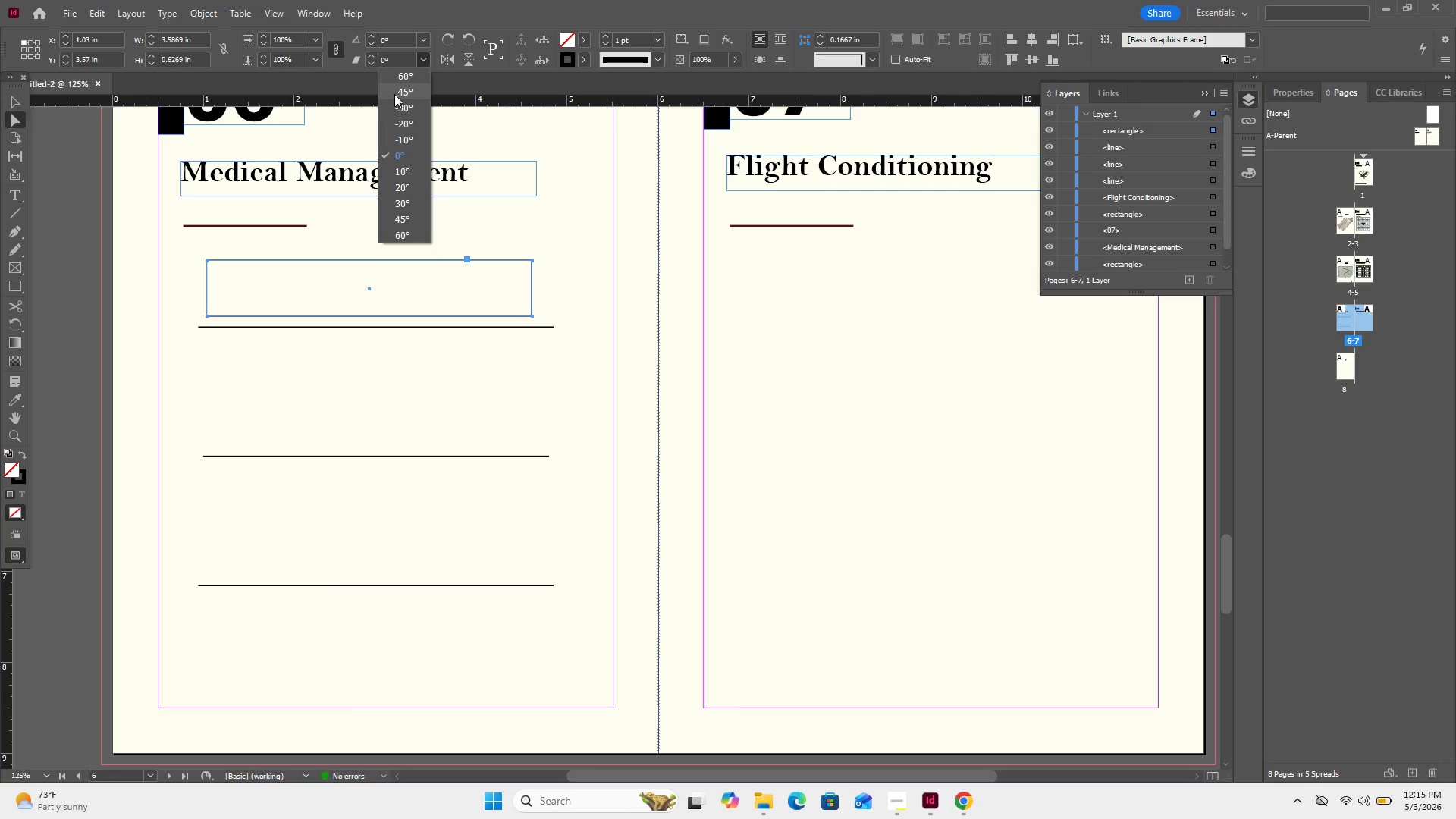 
left_click([403, 92])
 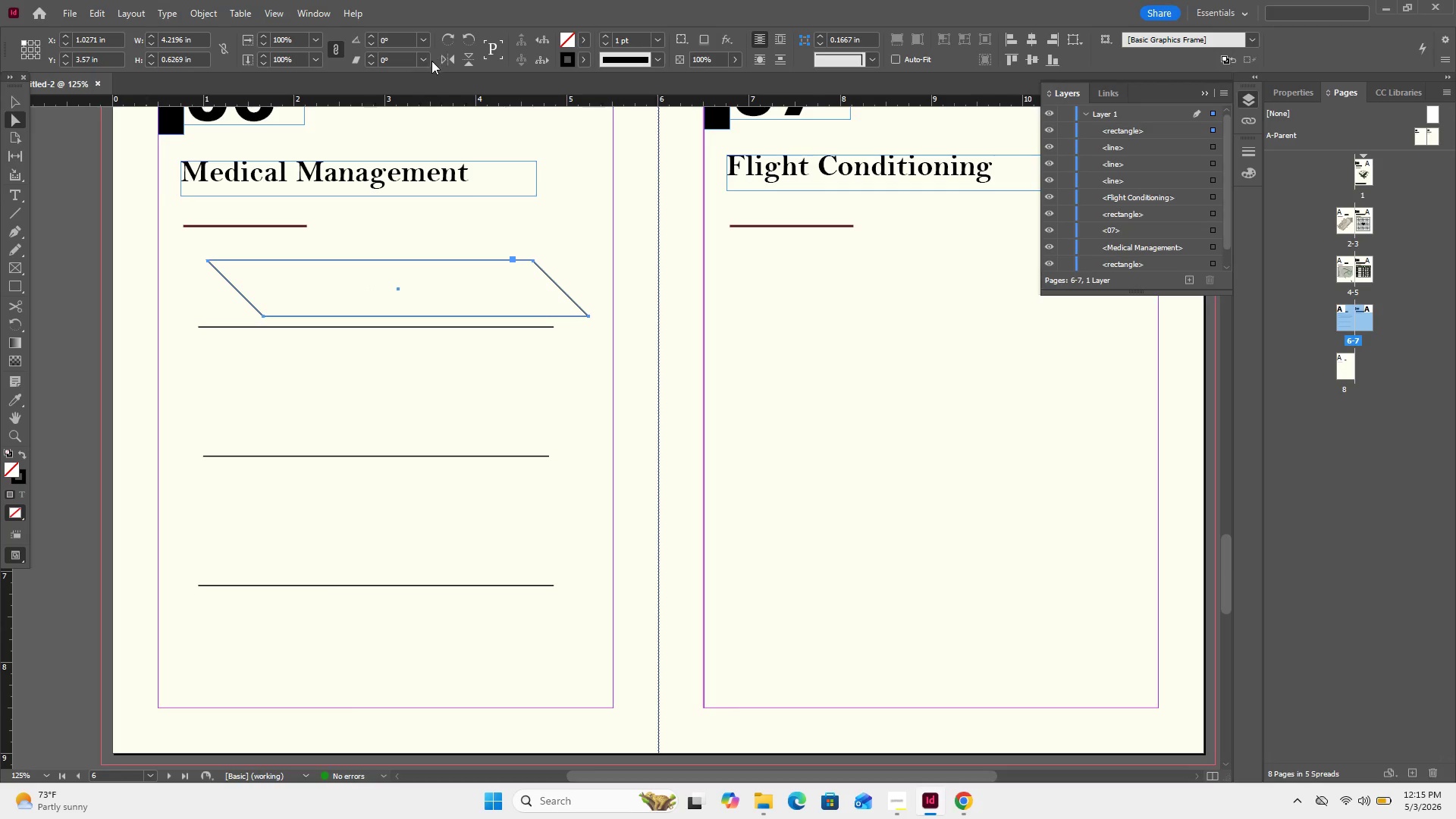 
left_click([429, 58])
 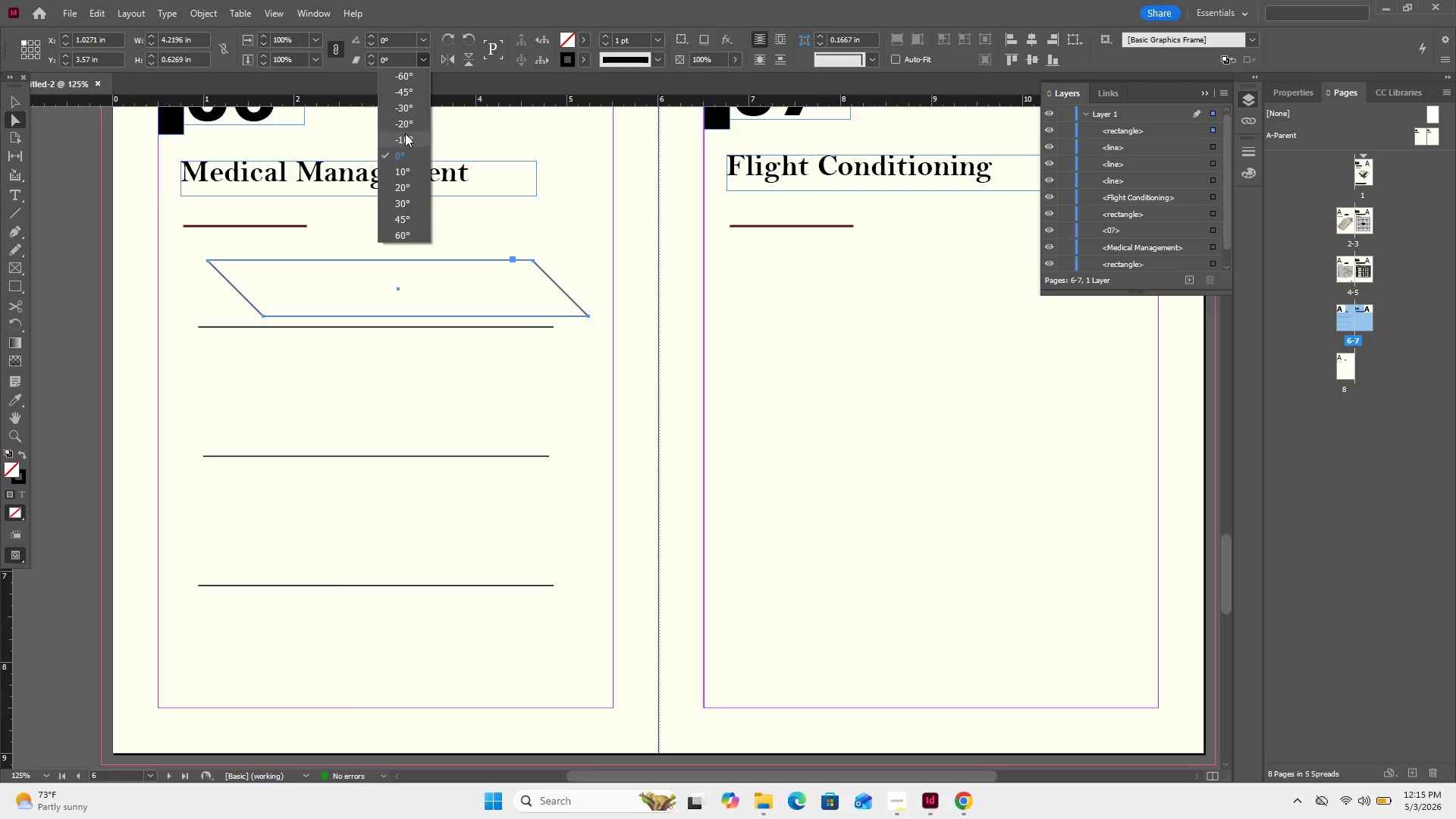 
left_click([406, 151])
 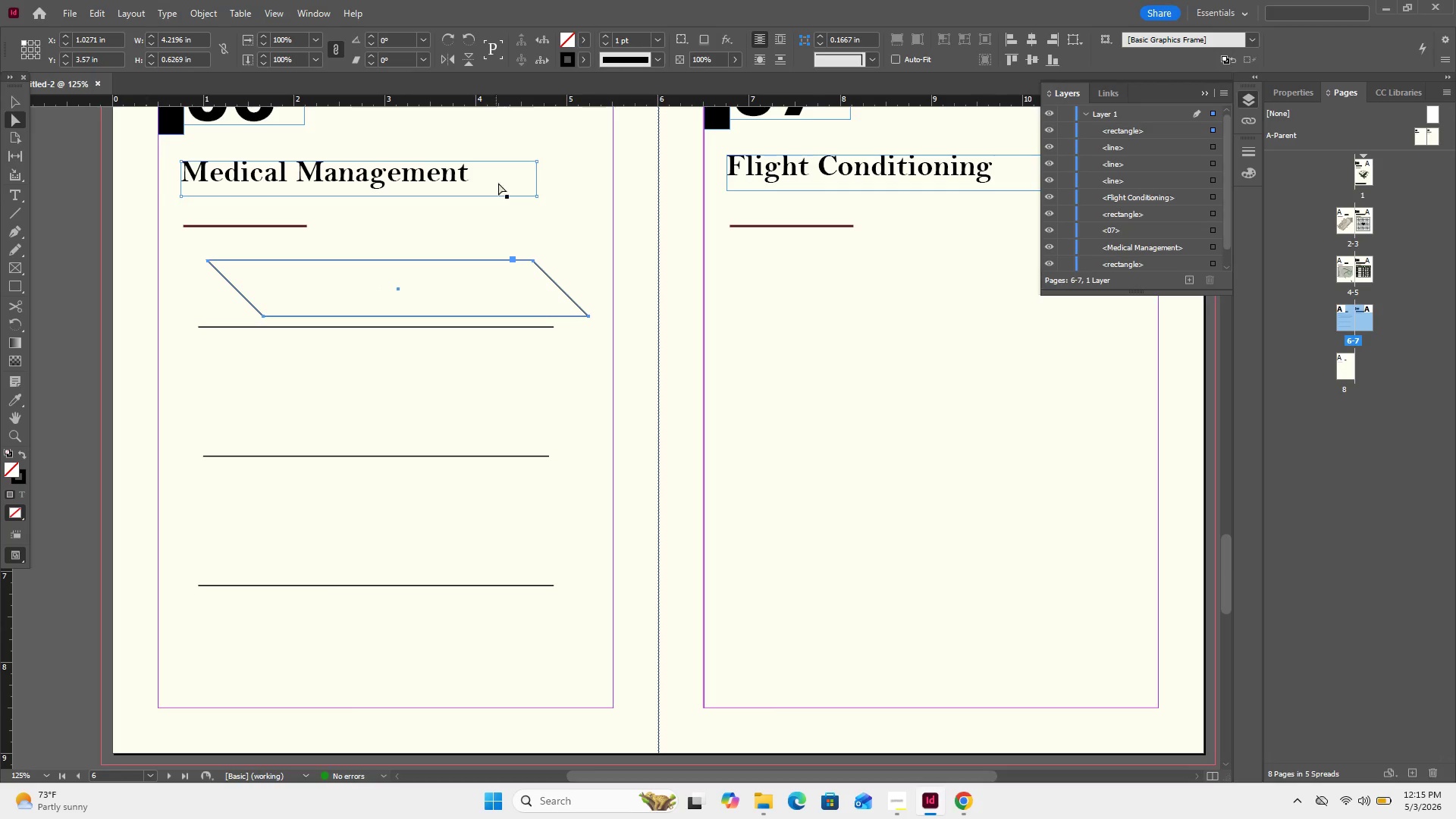 
left_click([513, 207])
 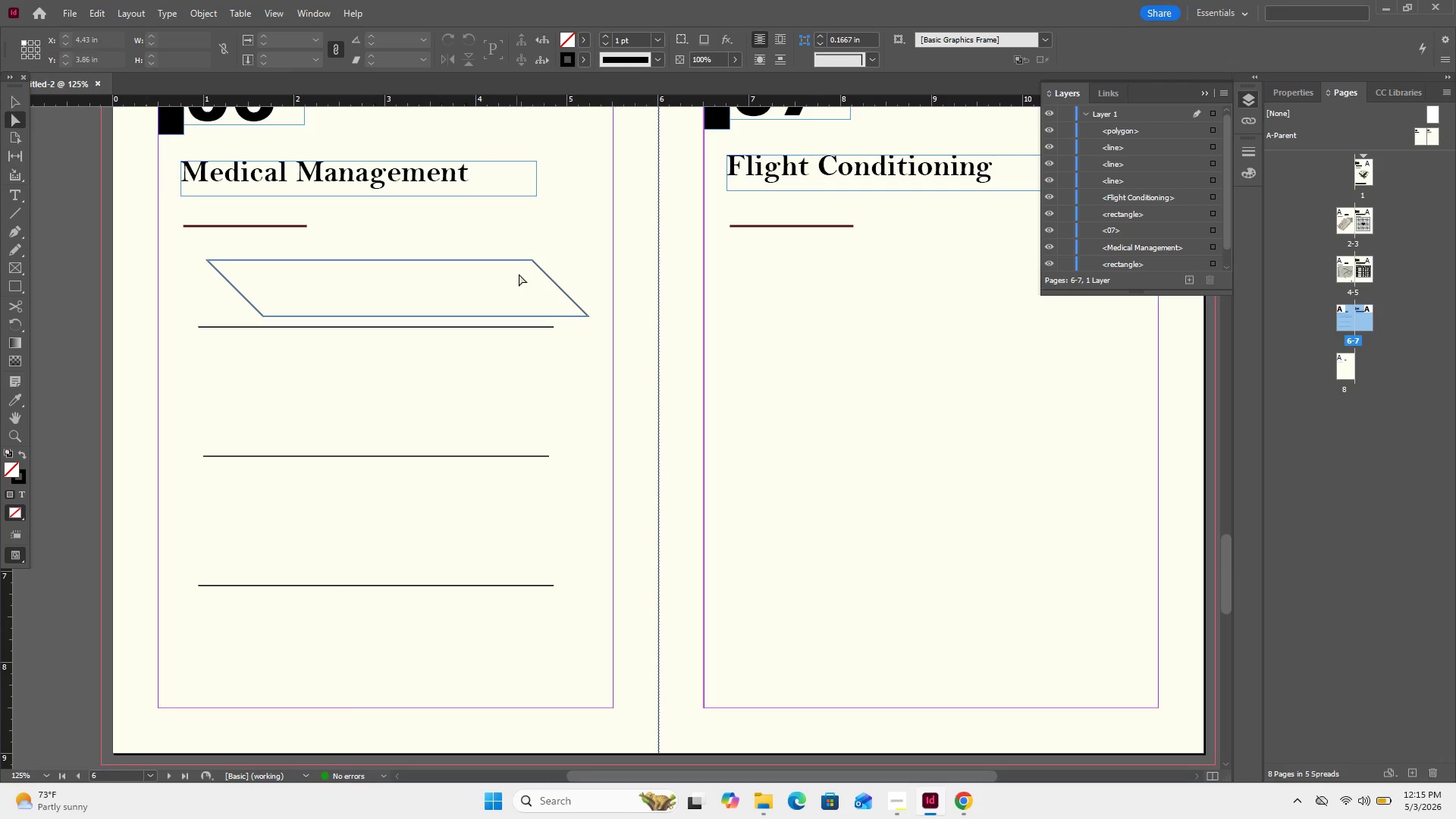 
key(Control+Z)
 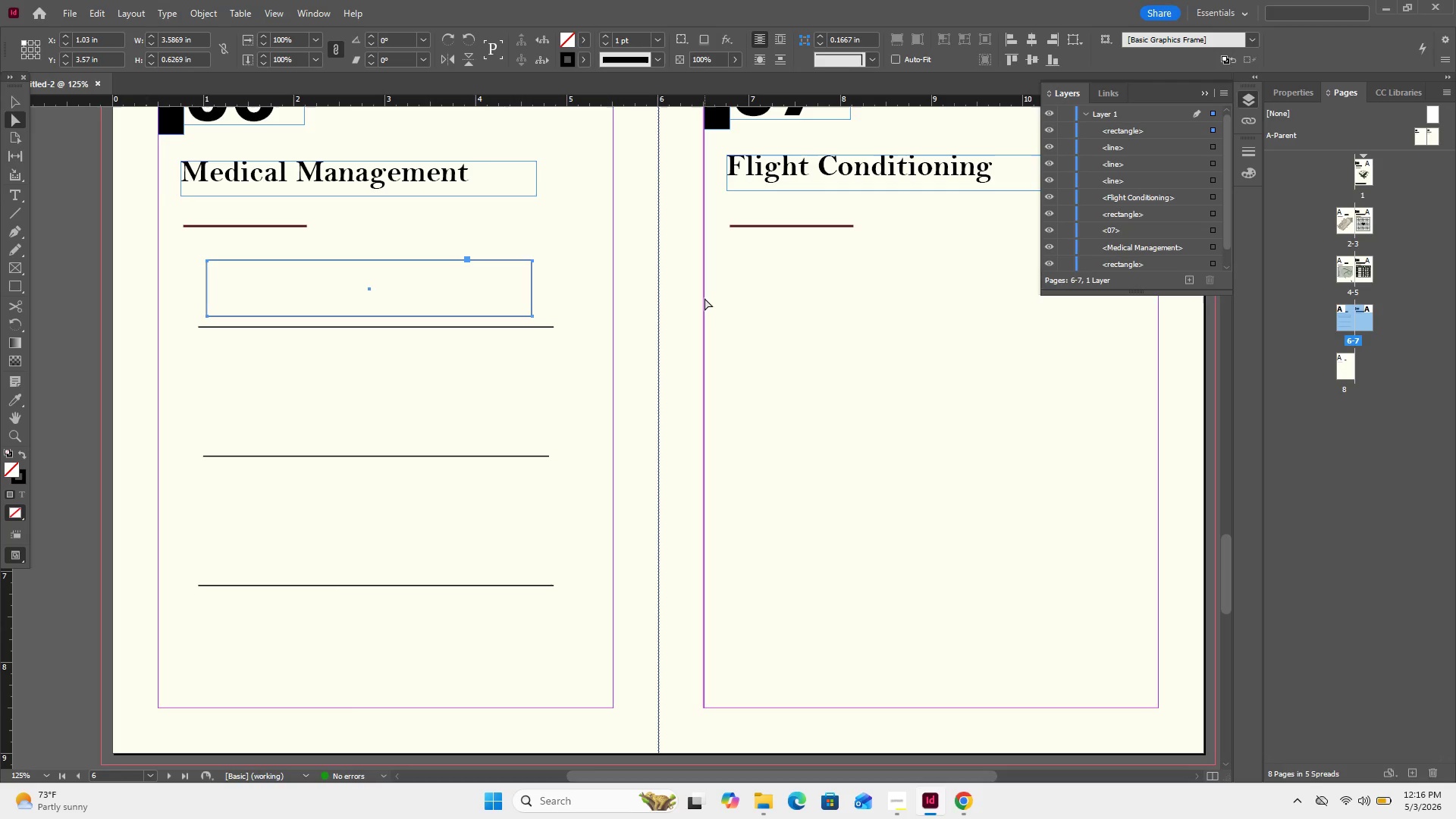 
wait(59.72)
 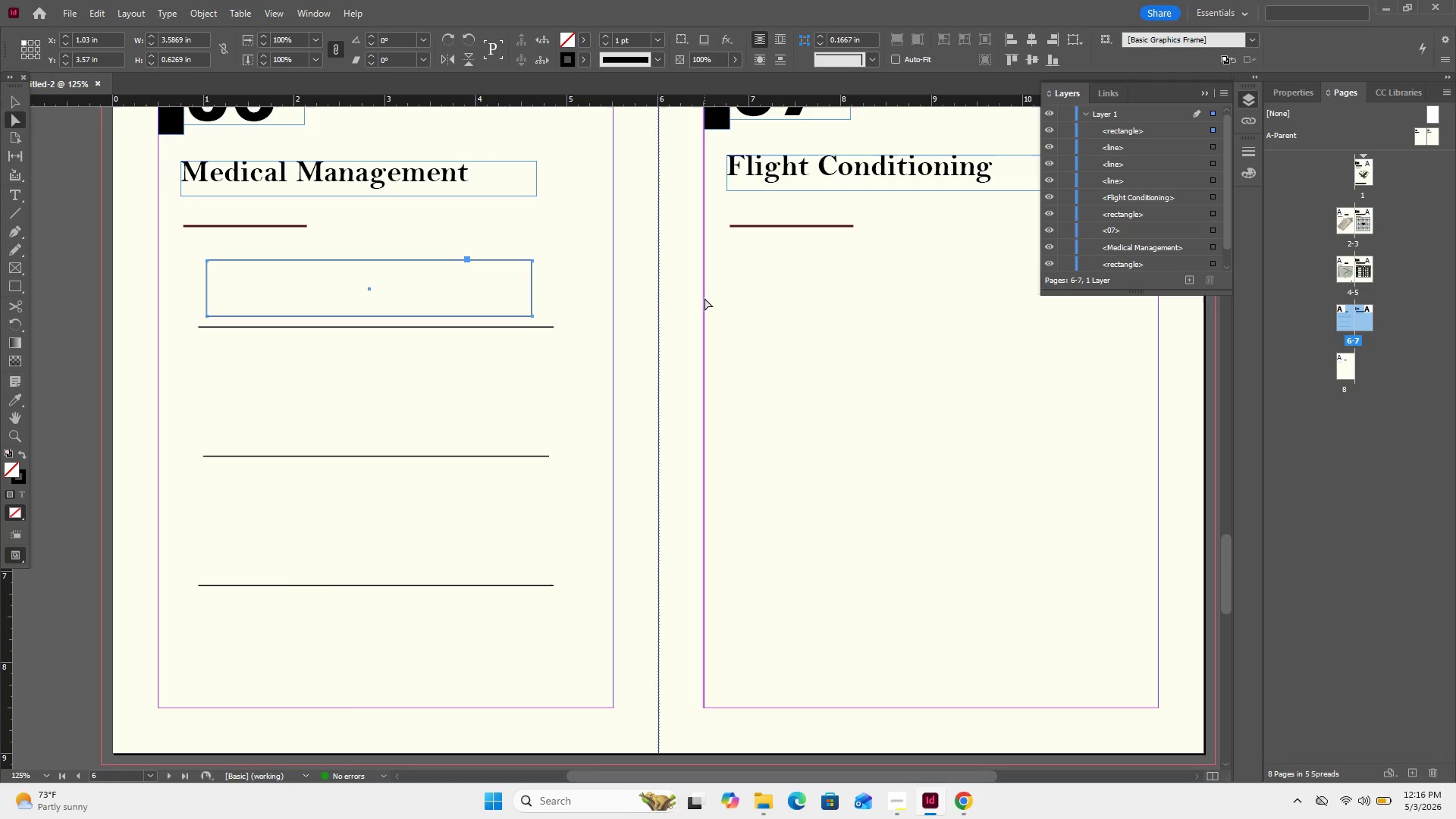 
left_click([1296, 89])
 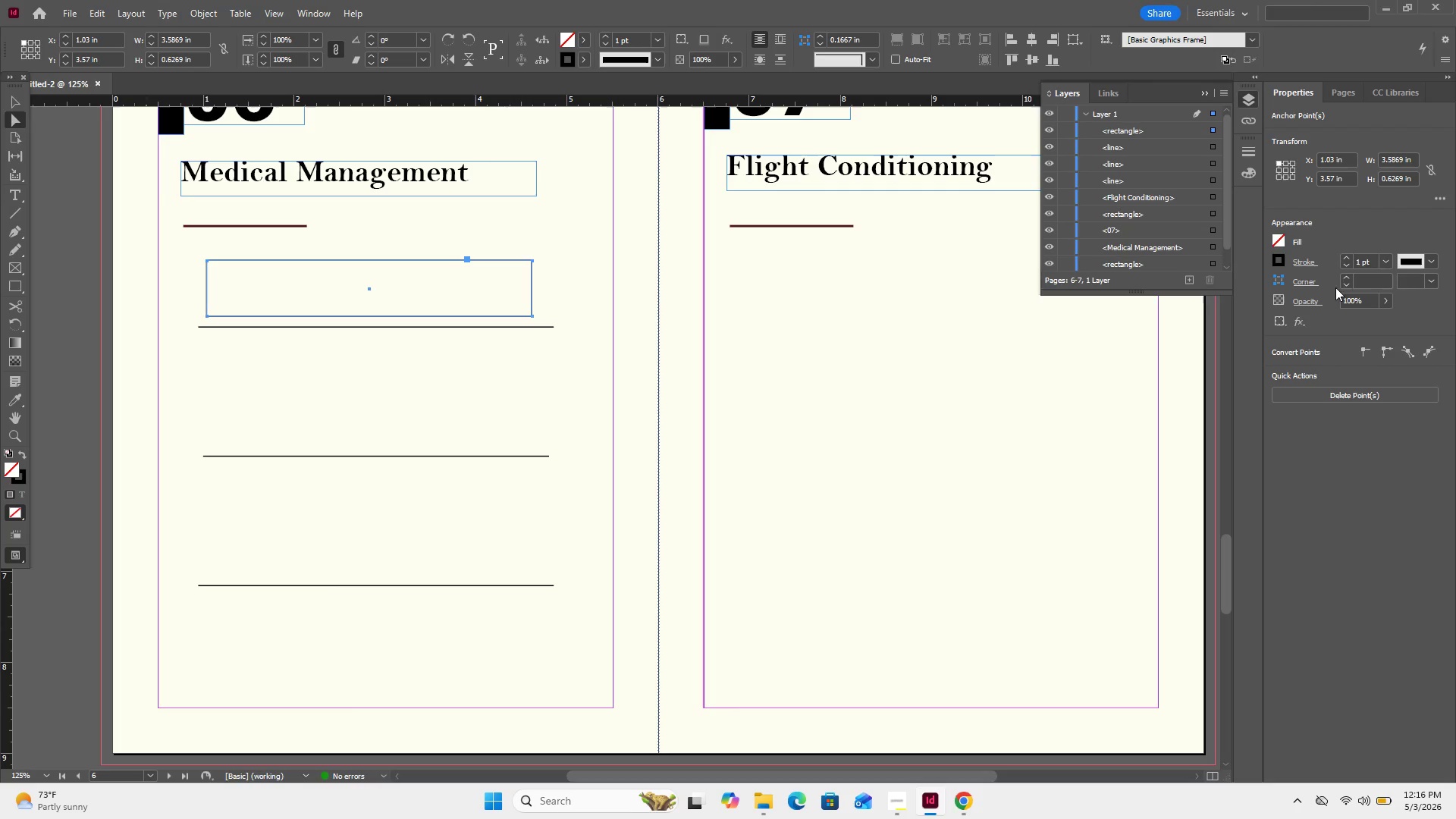 
wait(5.8)
 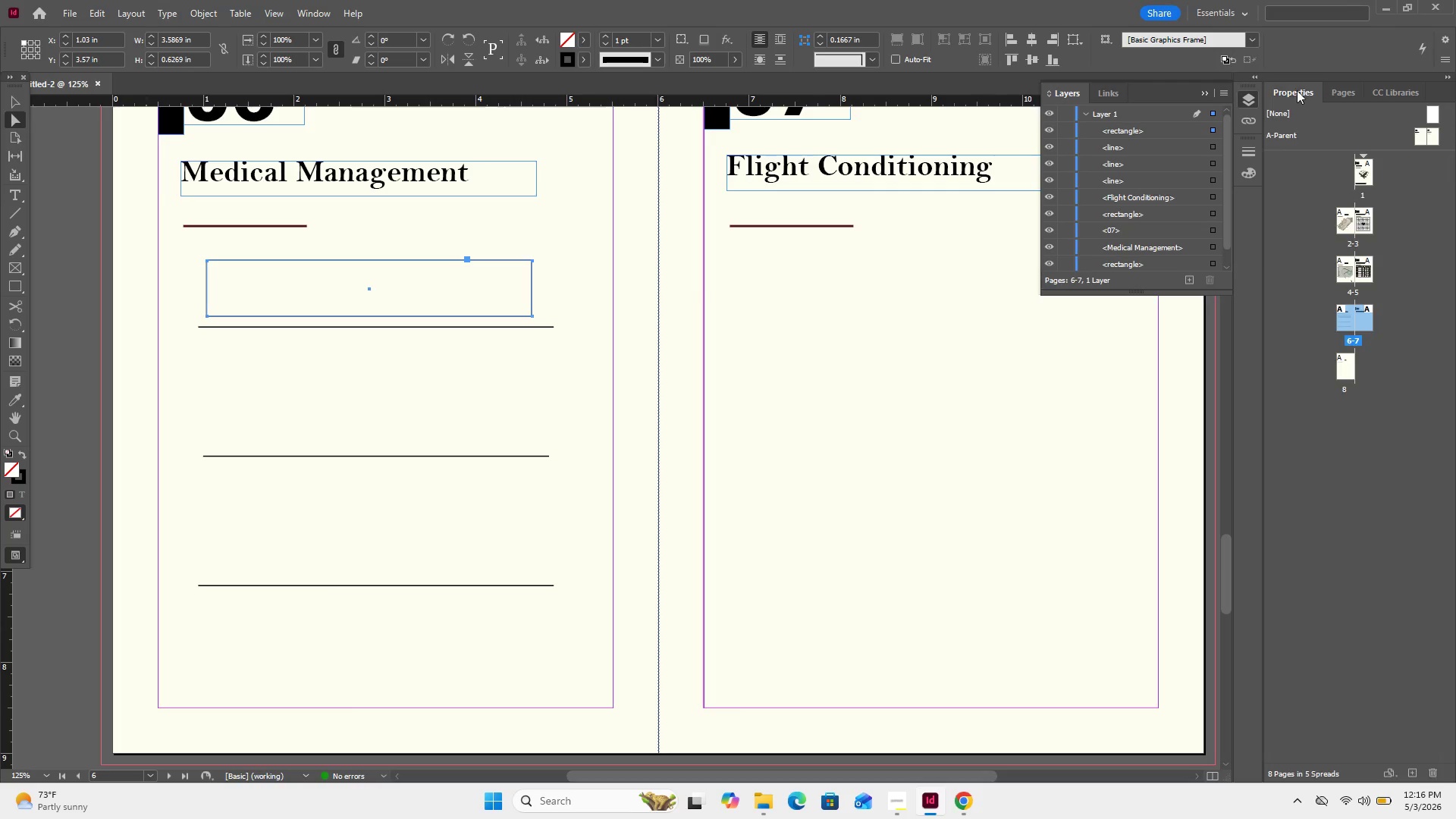 
double_click([1345, 279])
 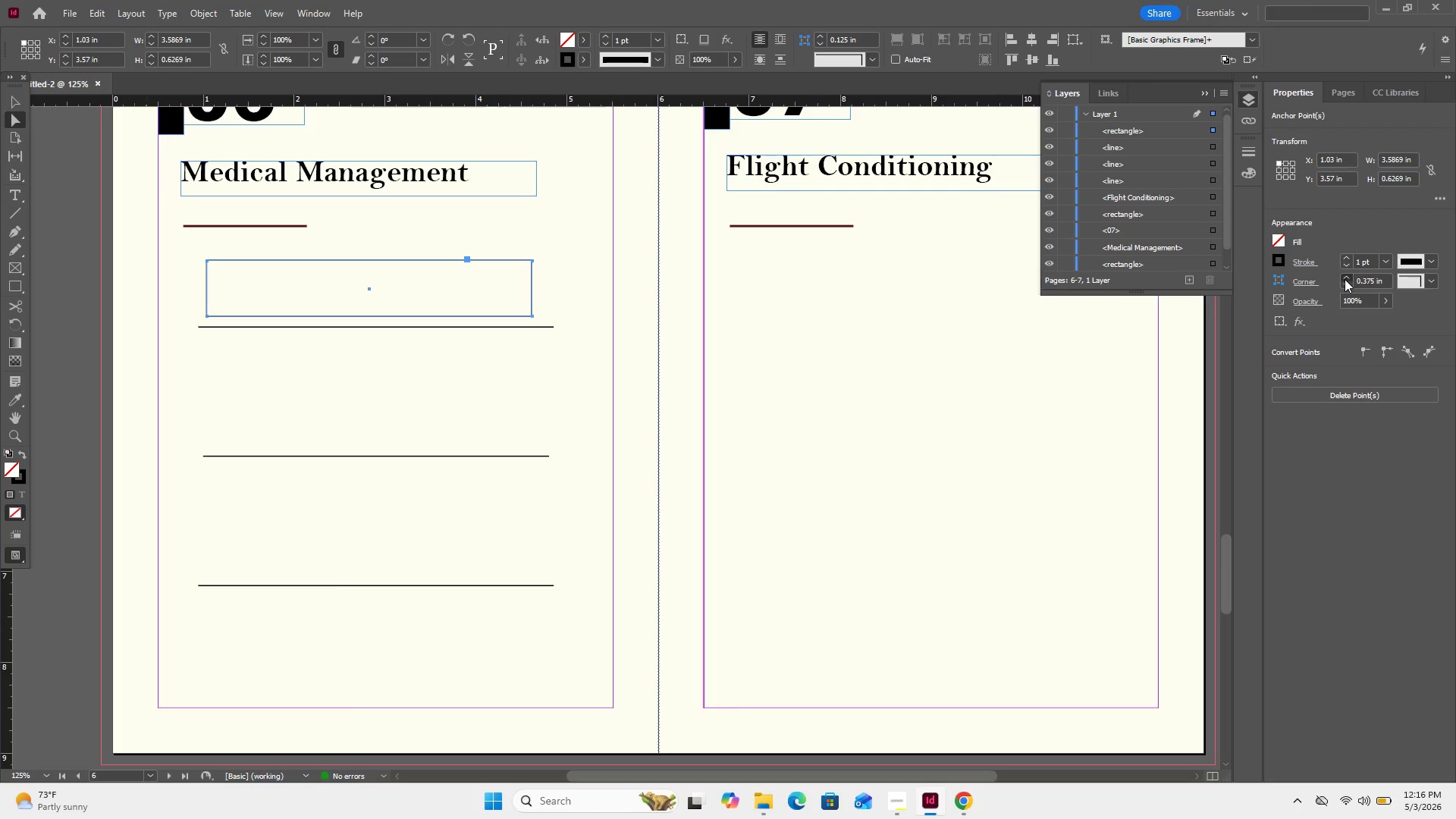 
triple_click([1345, 279])
 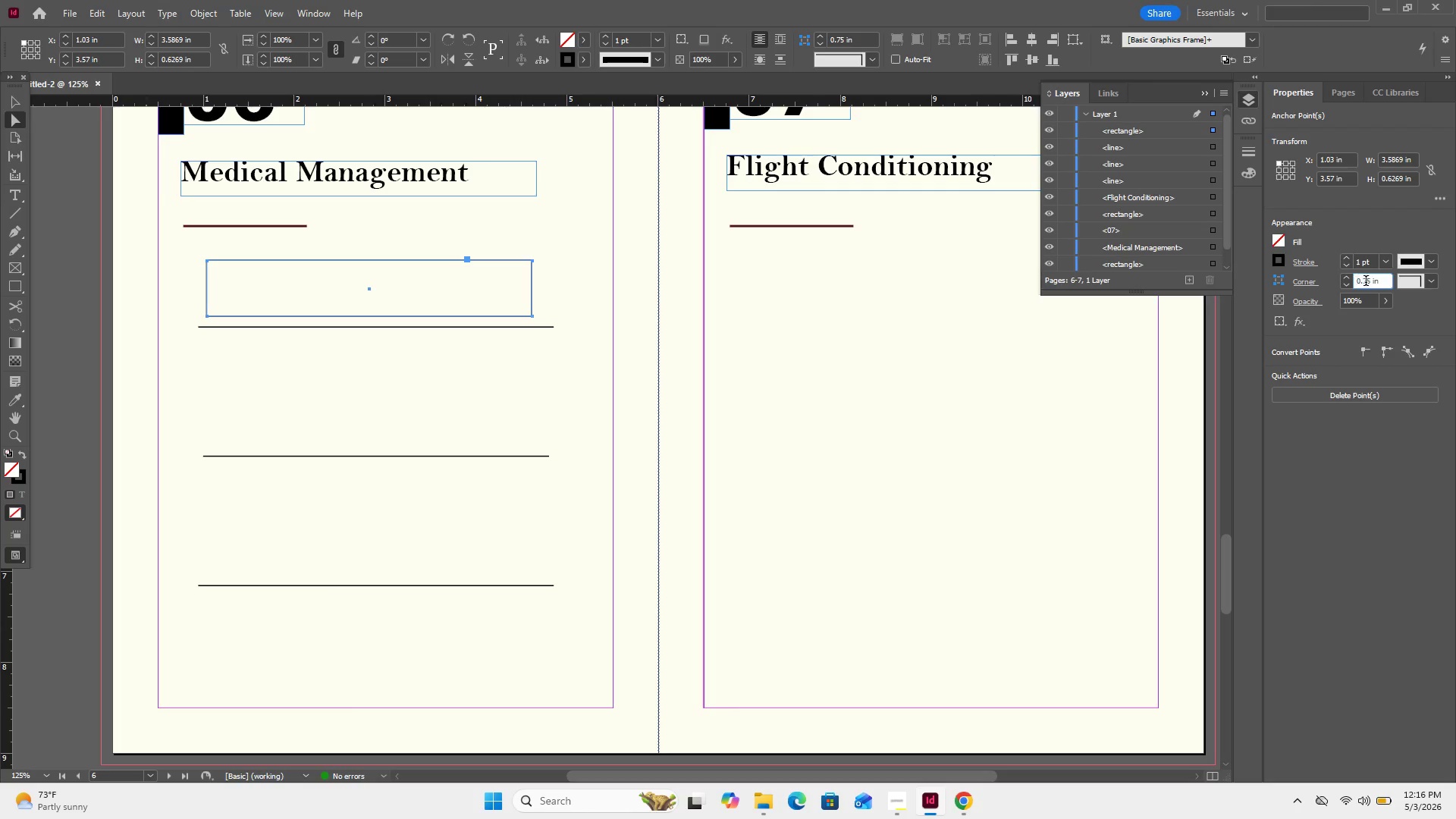 
double_click([1366, 282])
 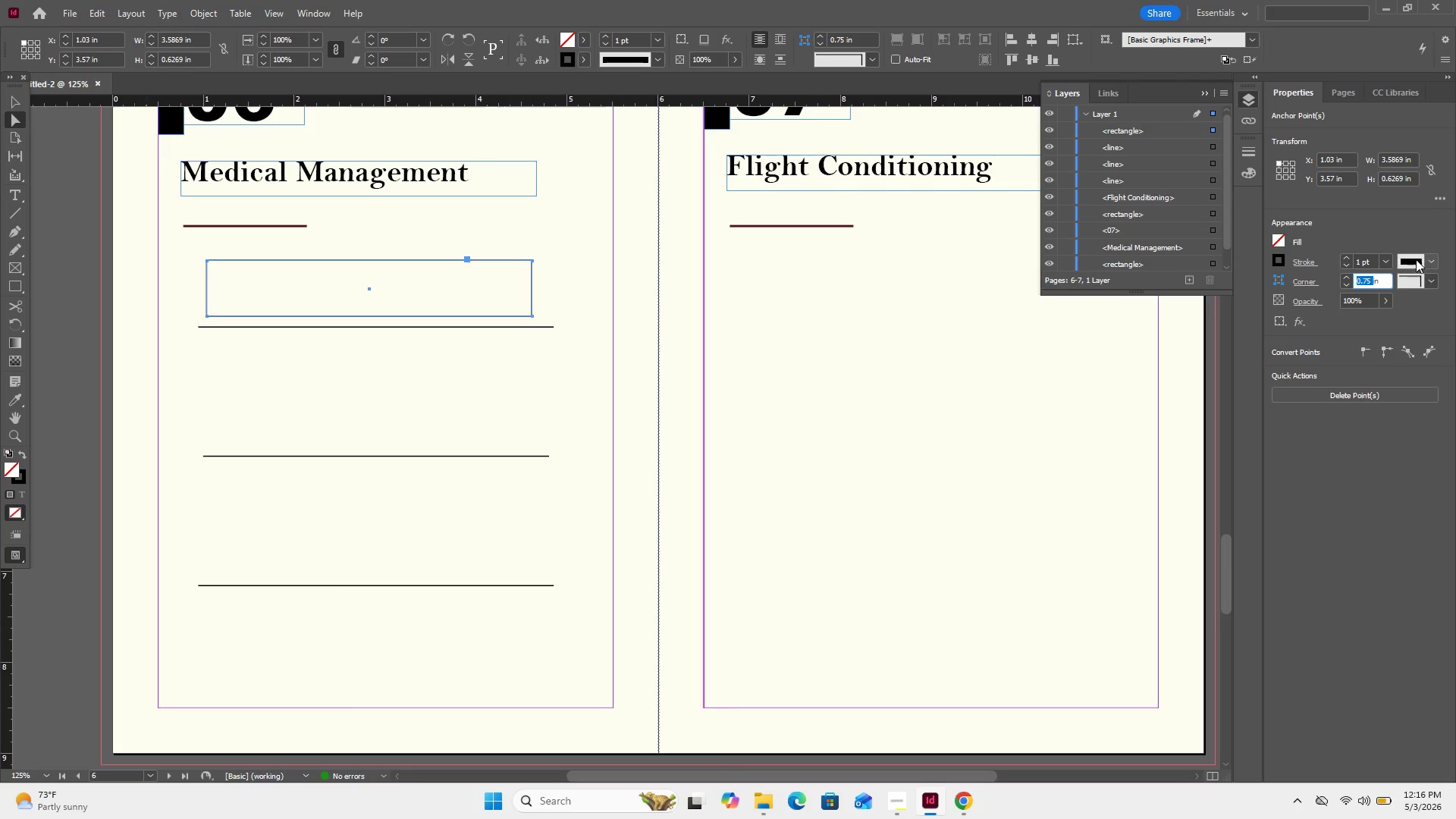 
wait(5.39)
 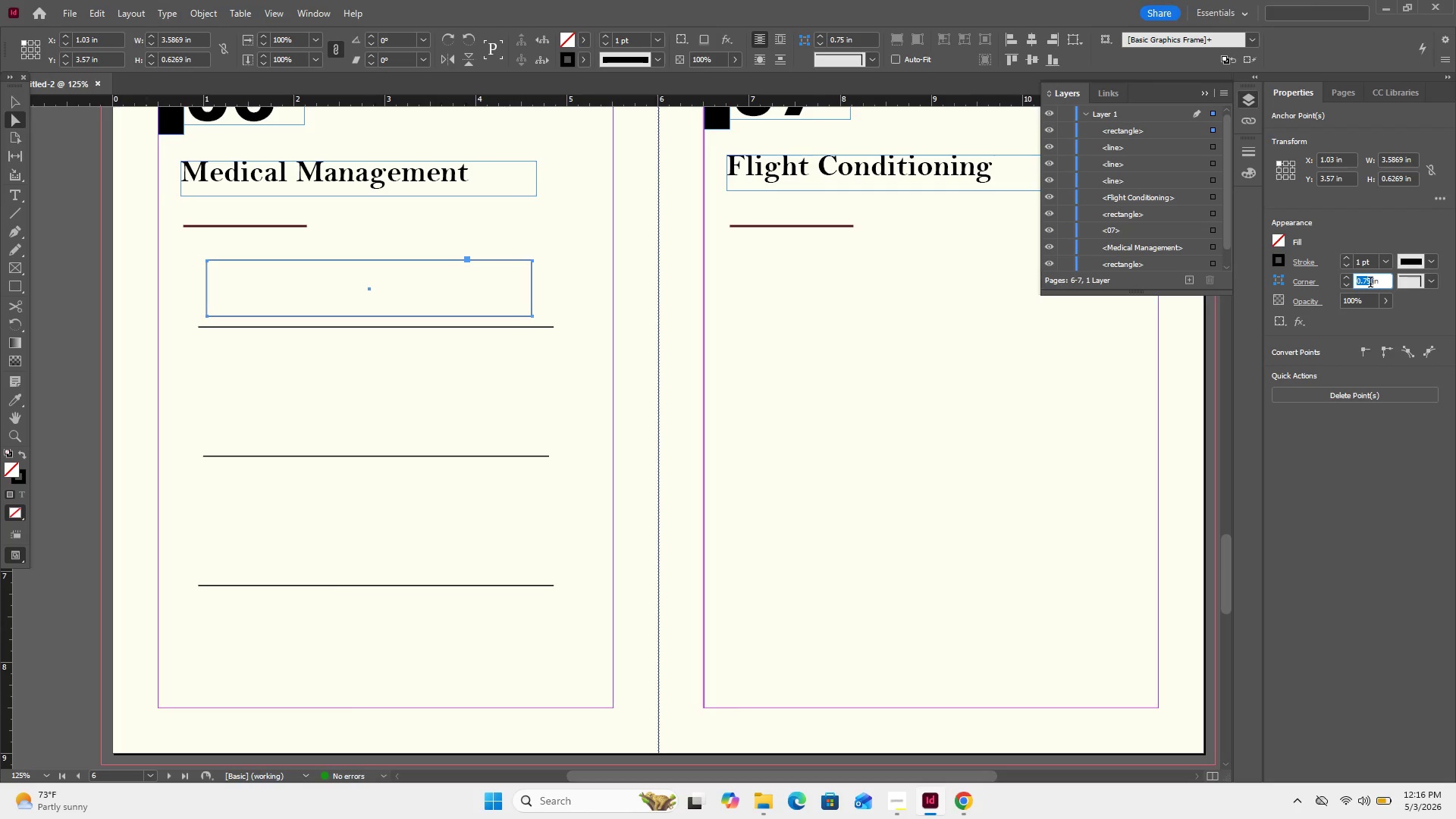 
left_click([1431, 272])
 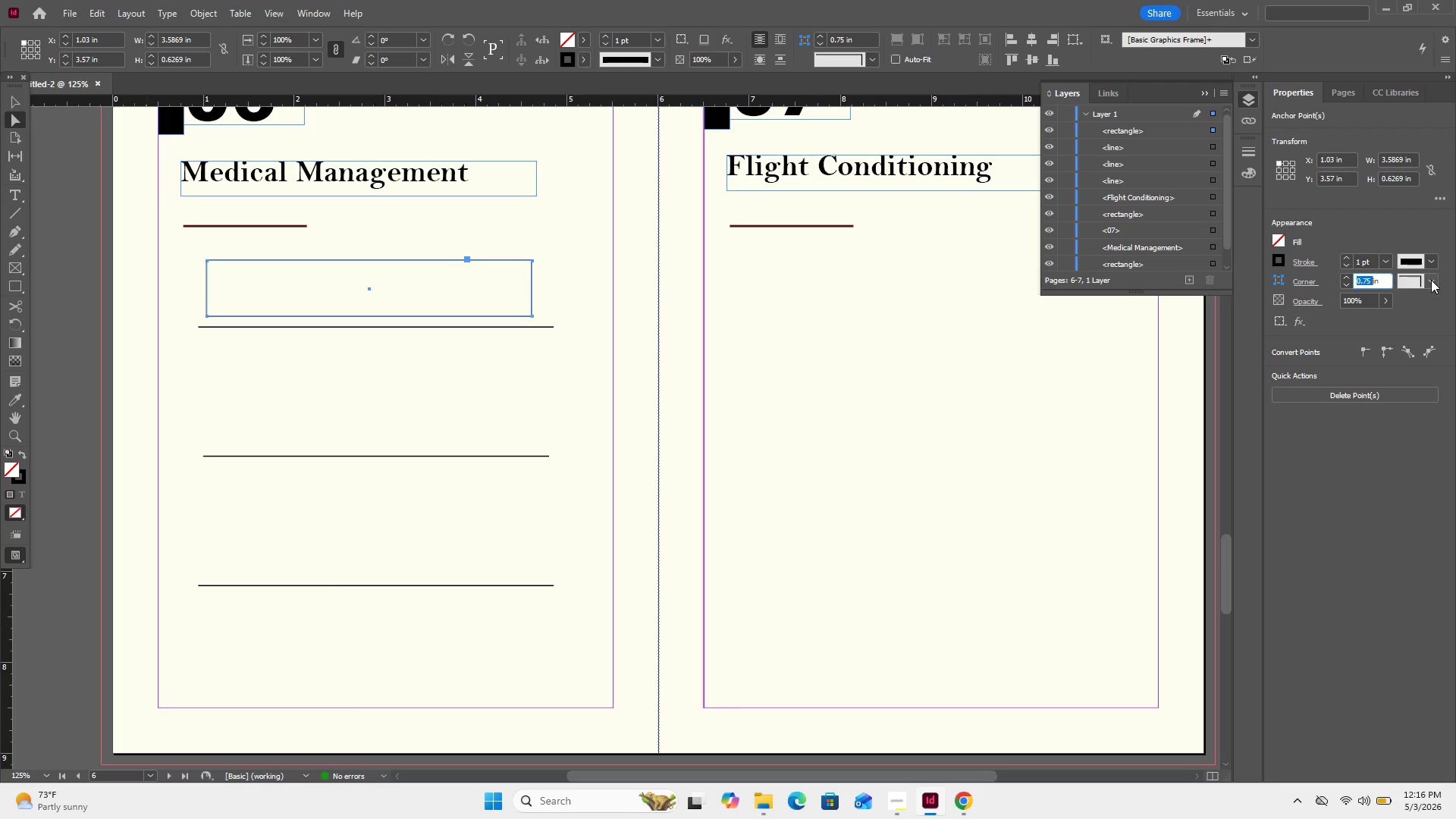 
left_click([1431, 280])
 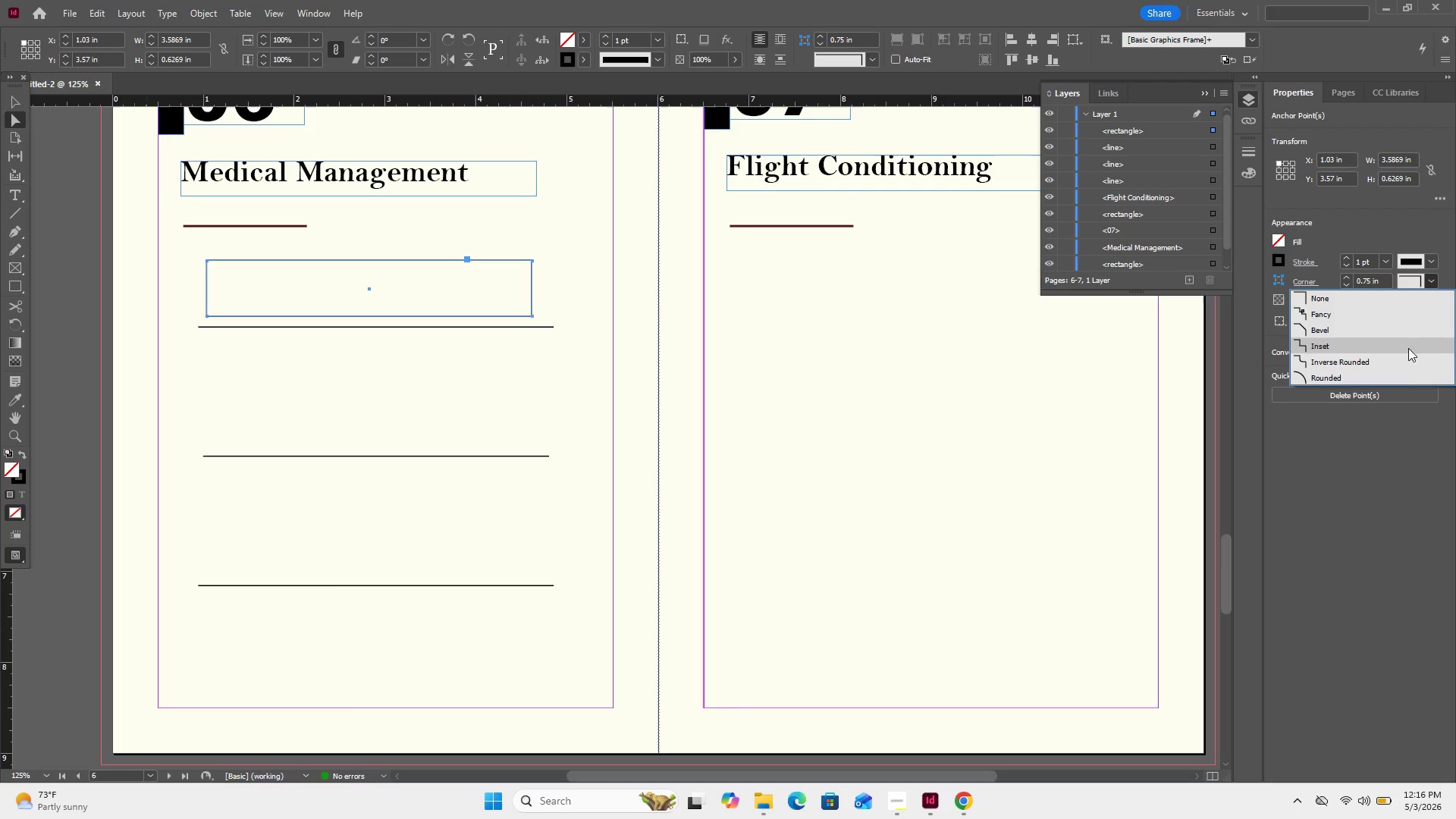 
left_click([1383, 381])
 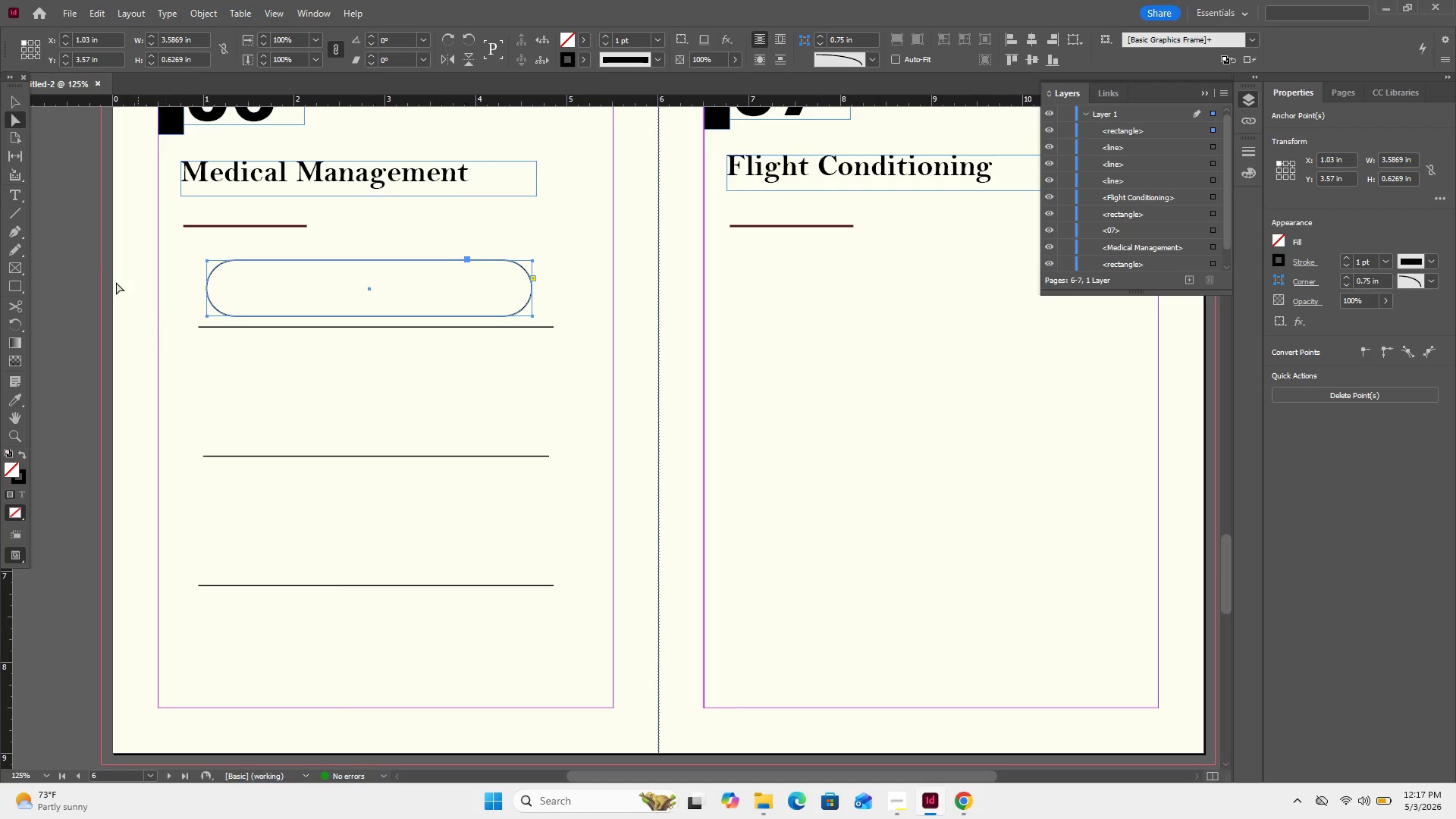 
left_click([11, 106])
 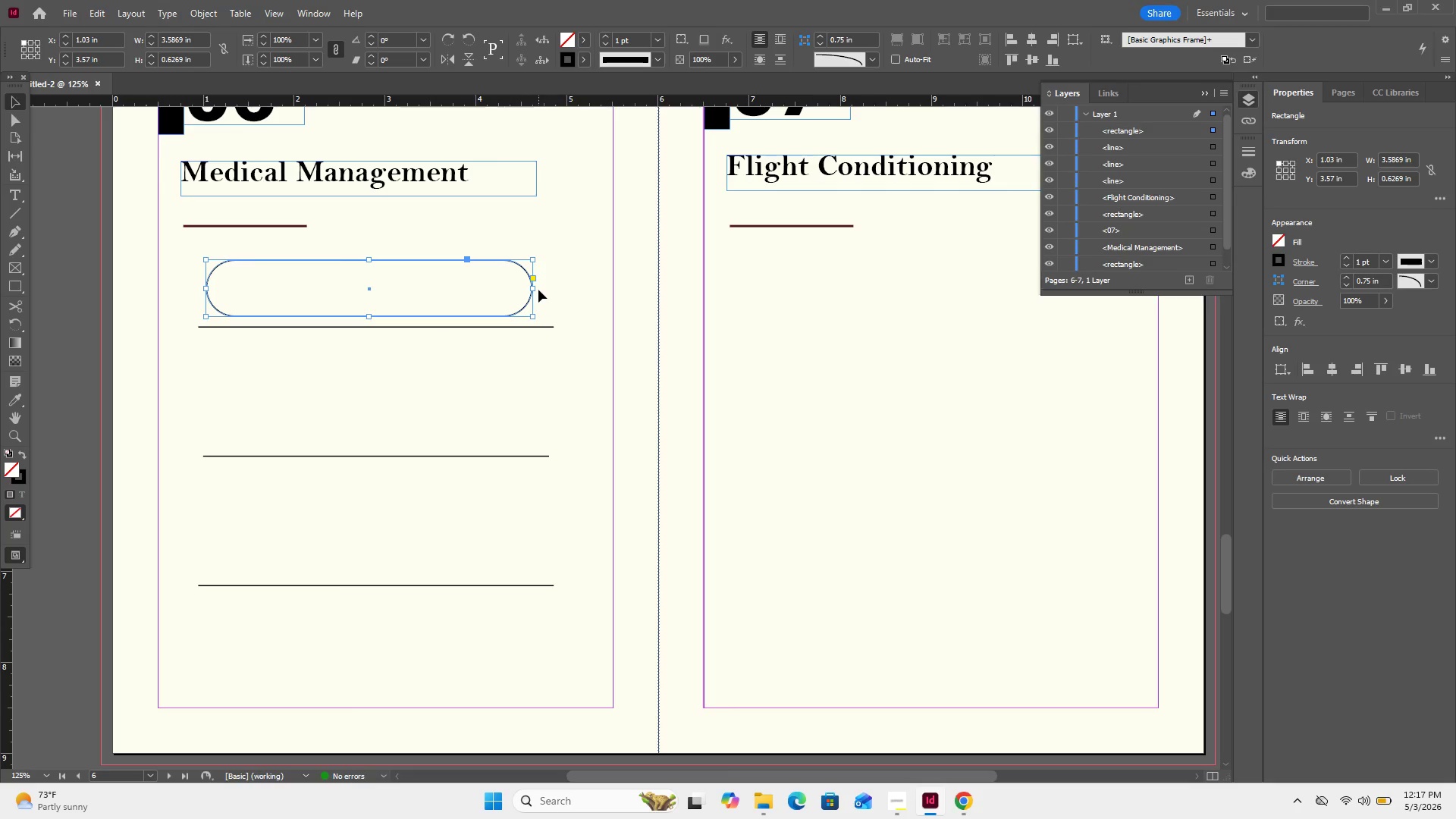 
left_click_drag(start_coordinate=[534, 288], to_coordinate=[353, 306])
 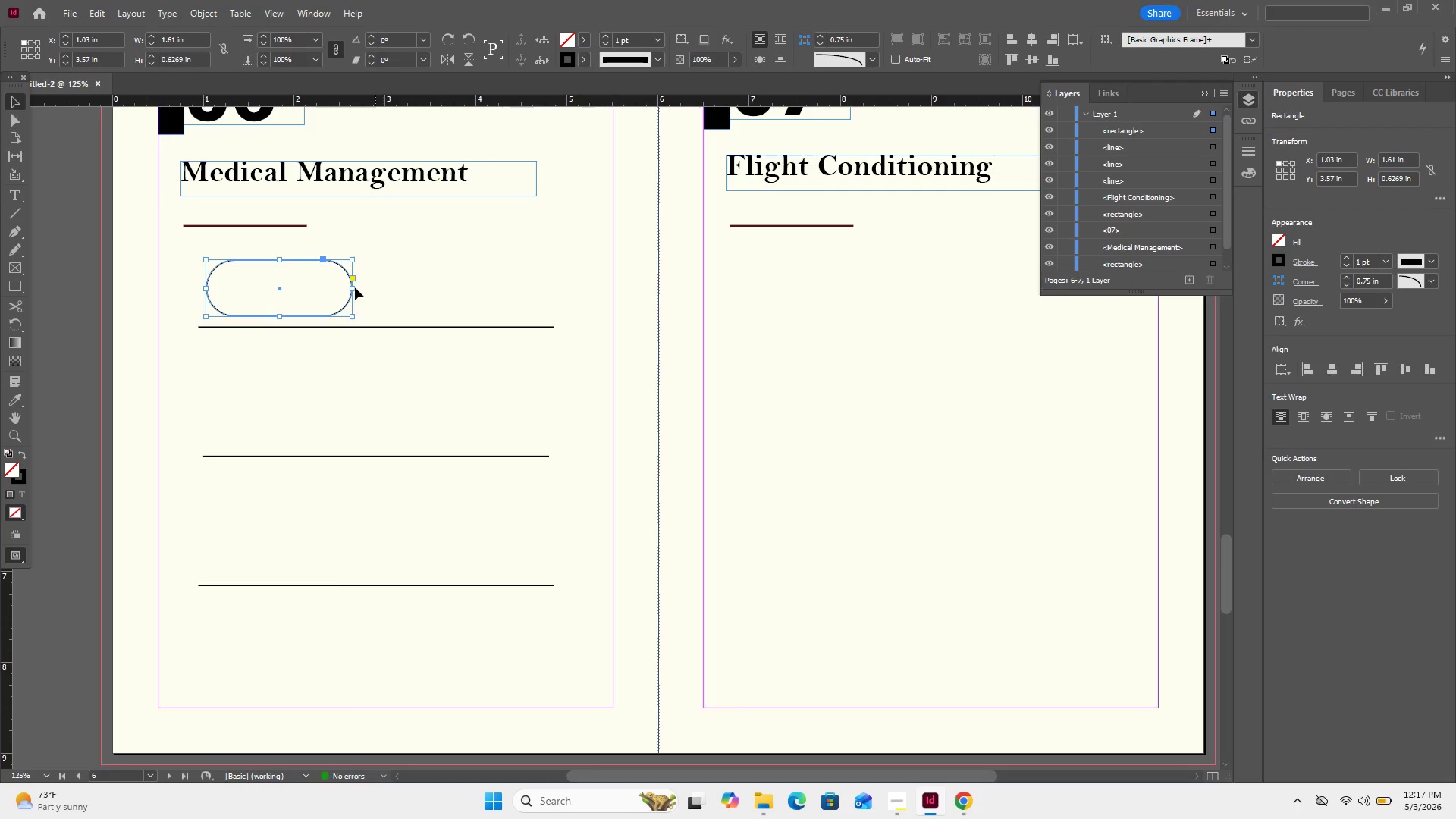 
wait(7.5)
 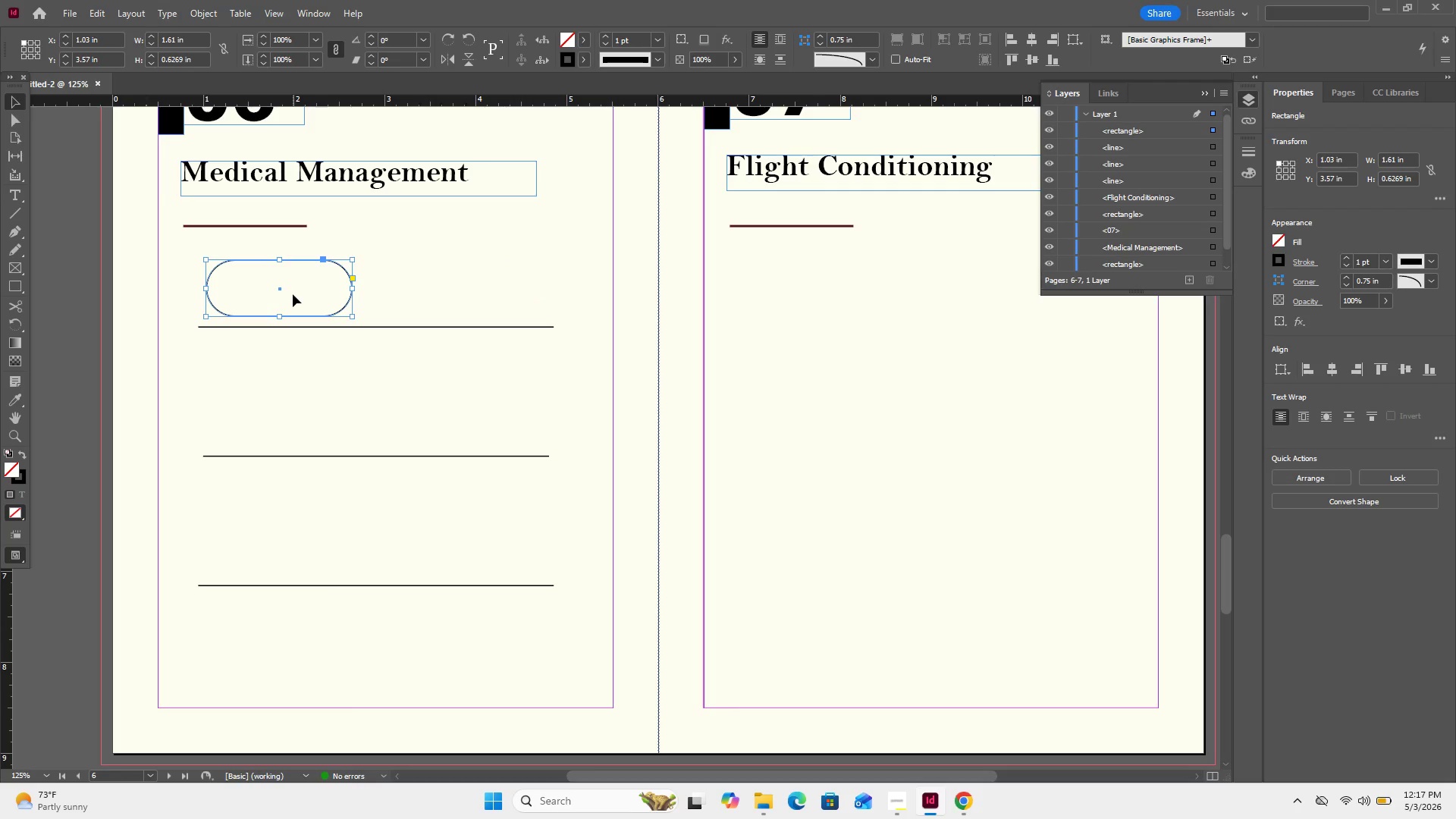 
left_click_drag(start_coordinate=[351, 290], to_coordinate=[334, 294])
 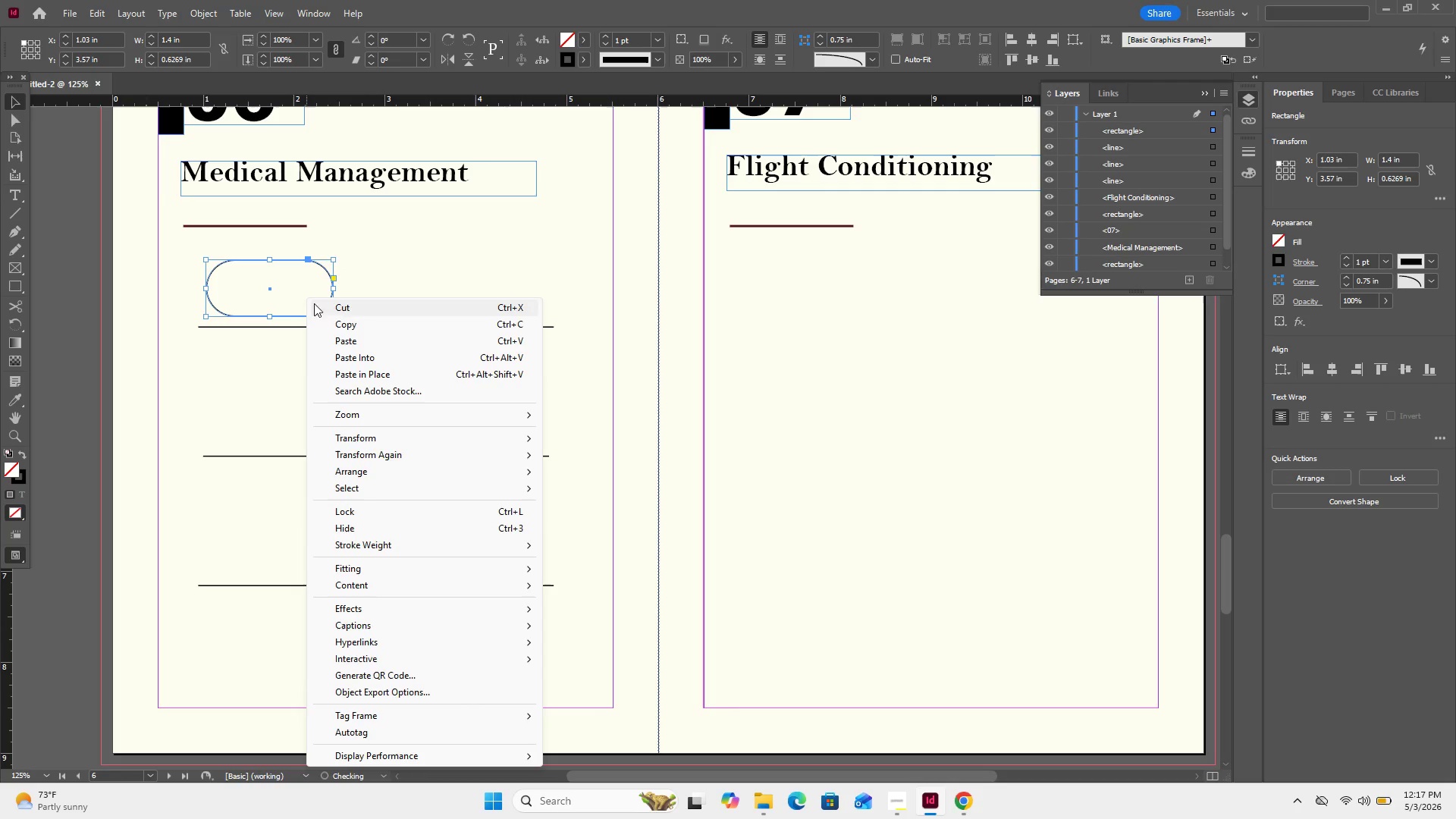 
left_click([350, 322])
 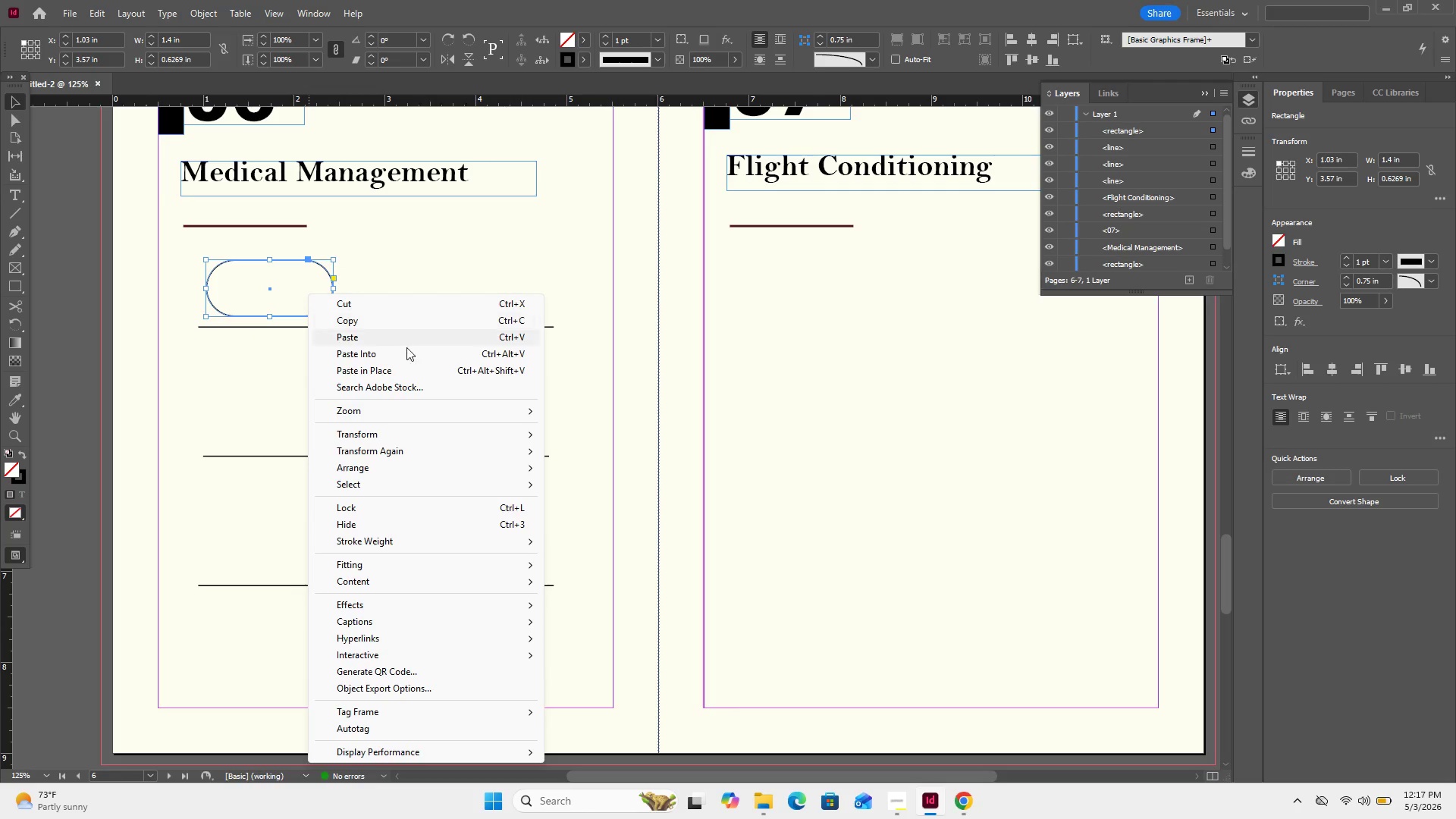 
left_click([400, 375])
 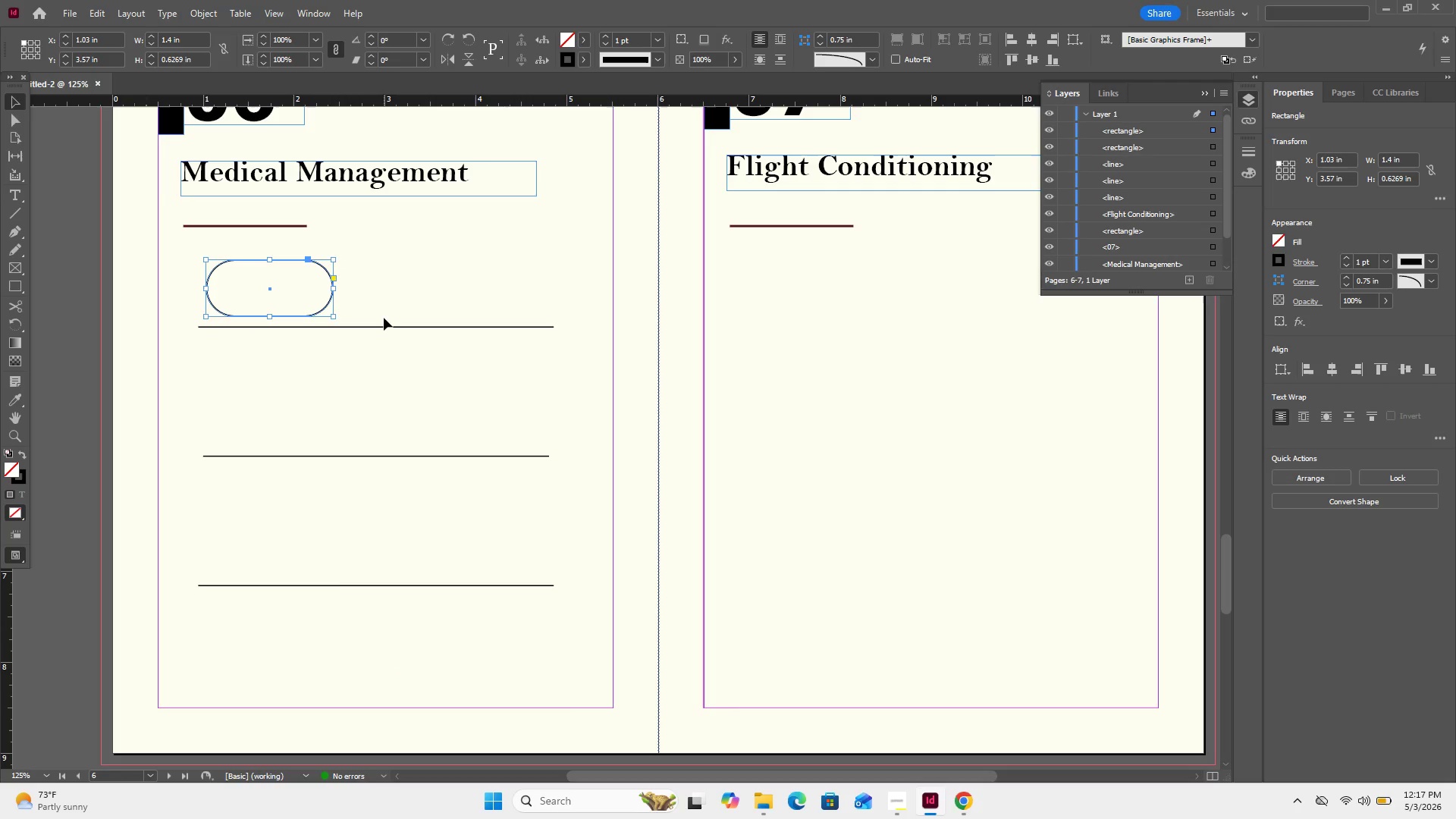 
wait(9.86)
 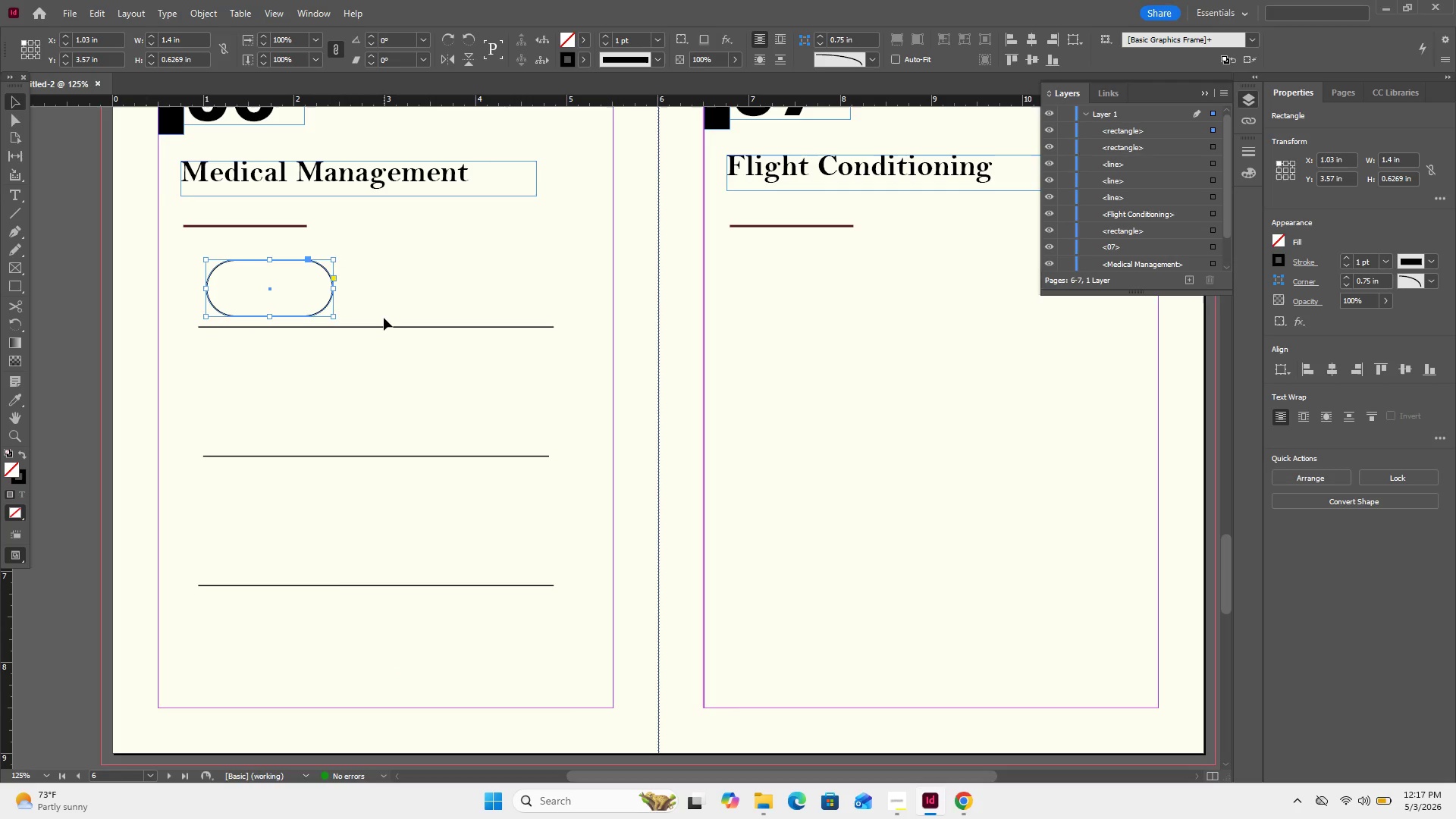 
right_click([448, 265])
 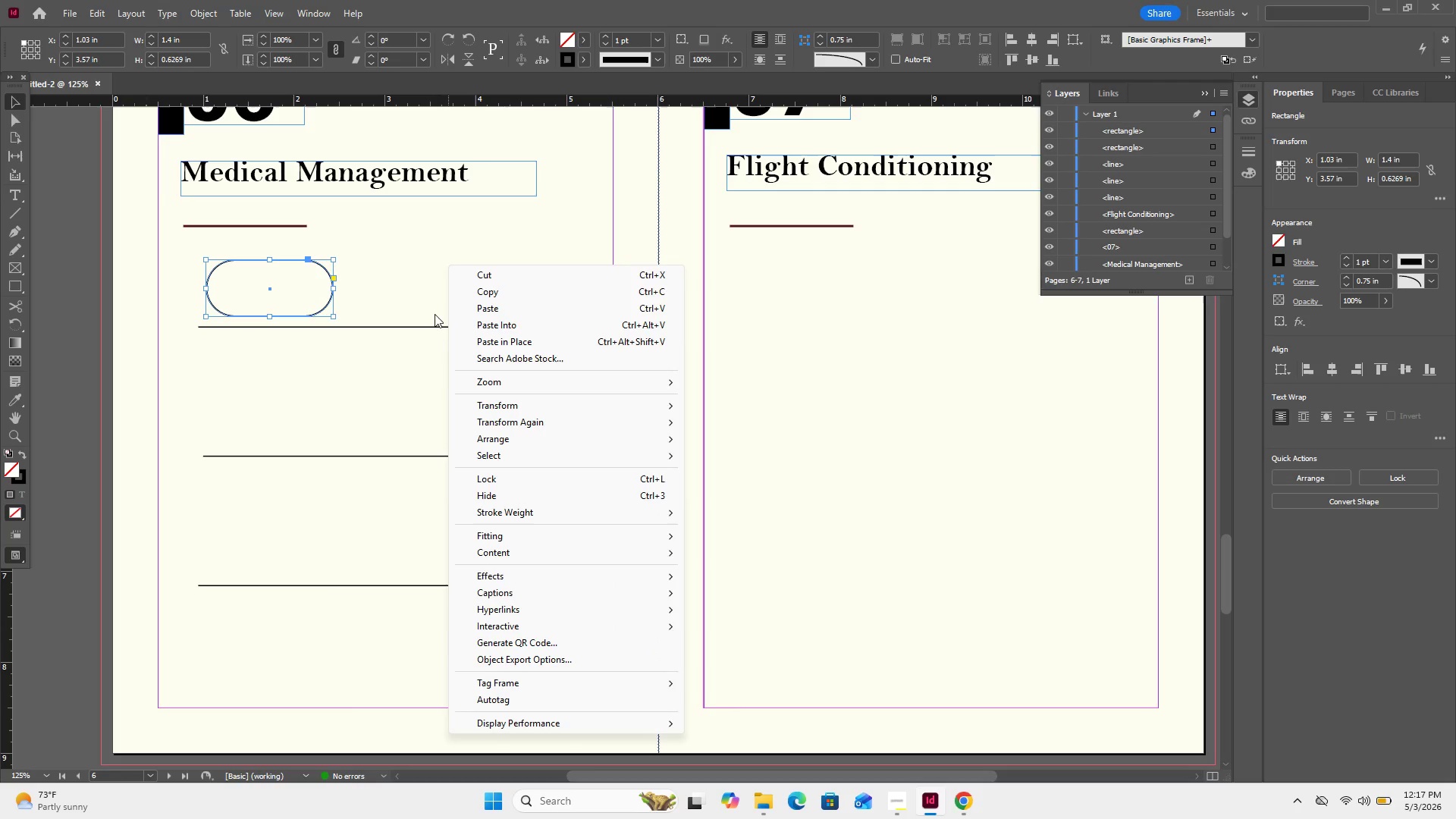 
left_click([403, 290])
 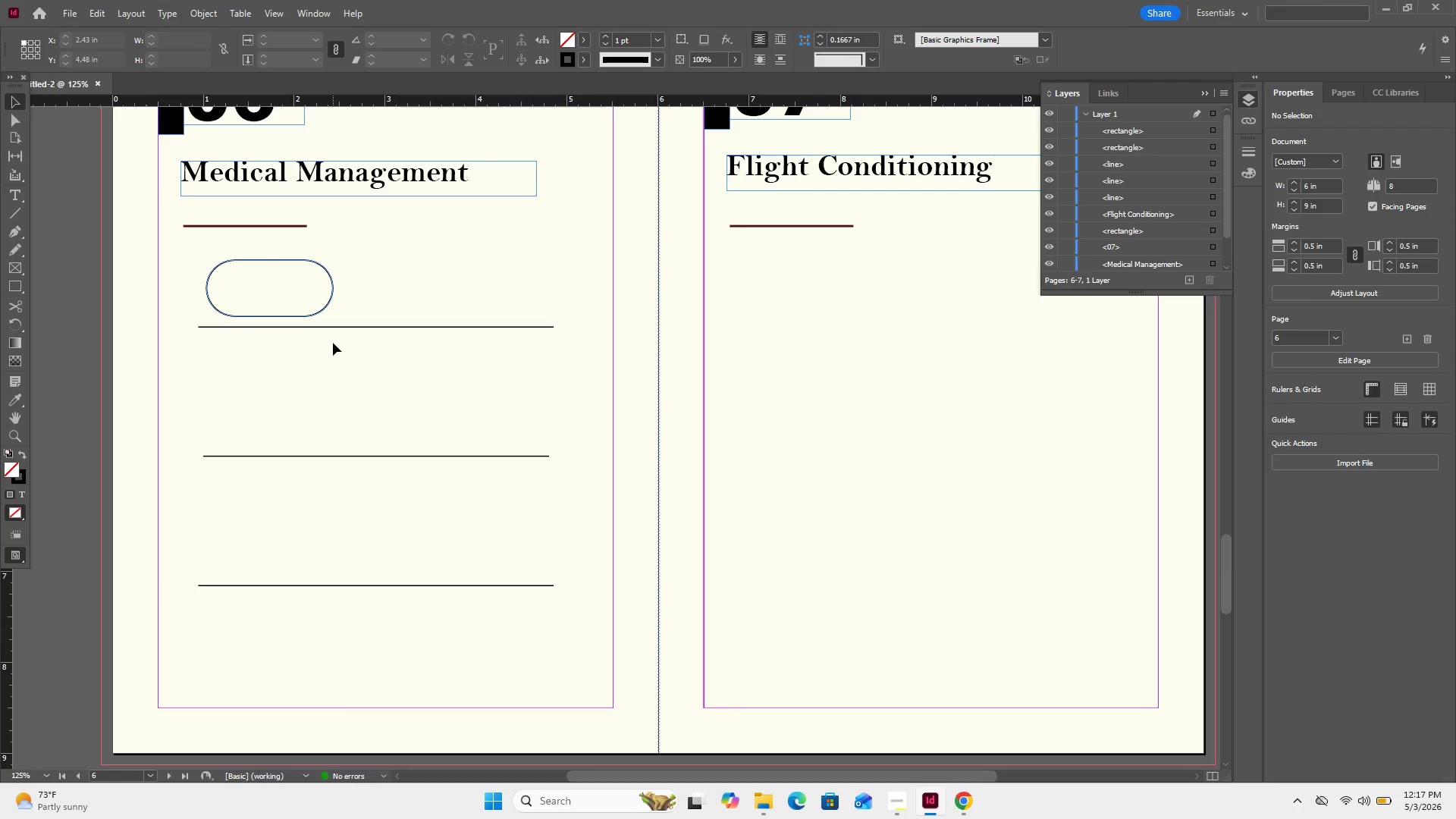 
key(Control+ControlLeft)
 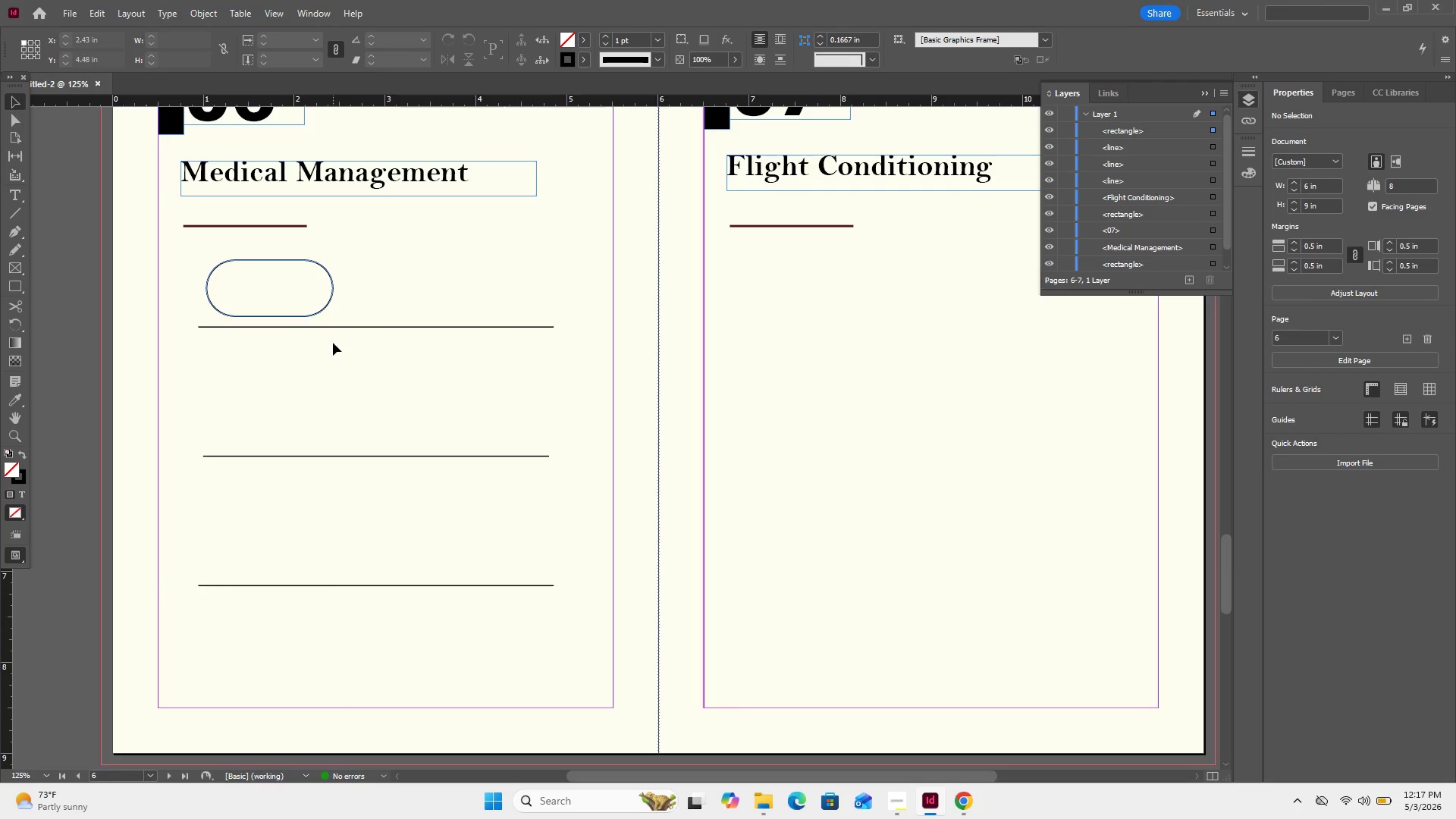 
key(Control+Z)
 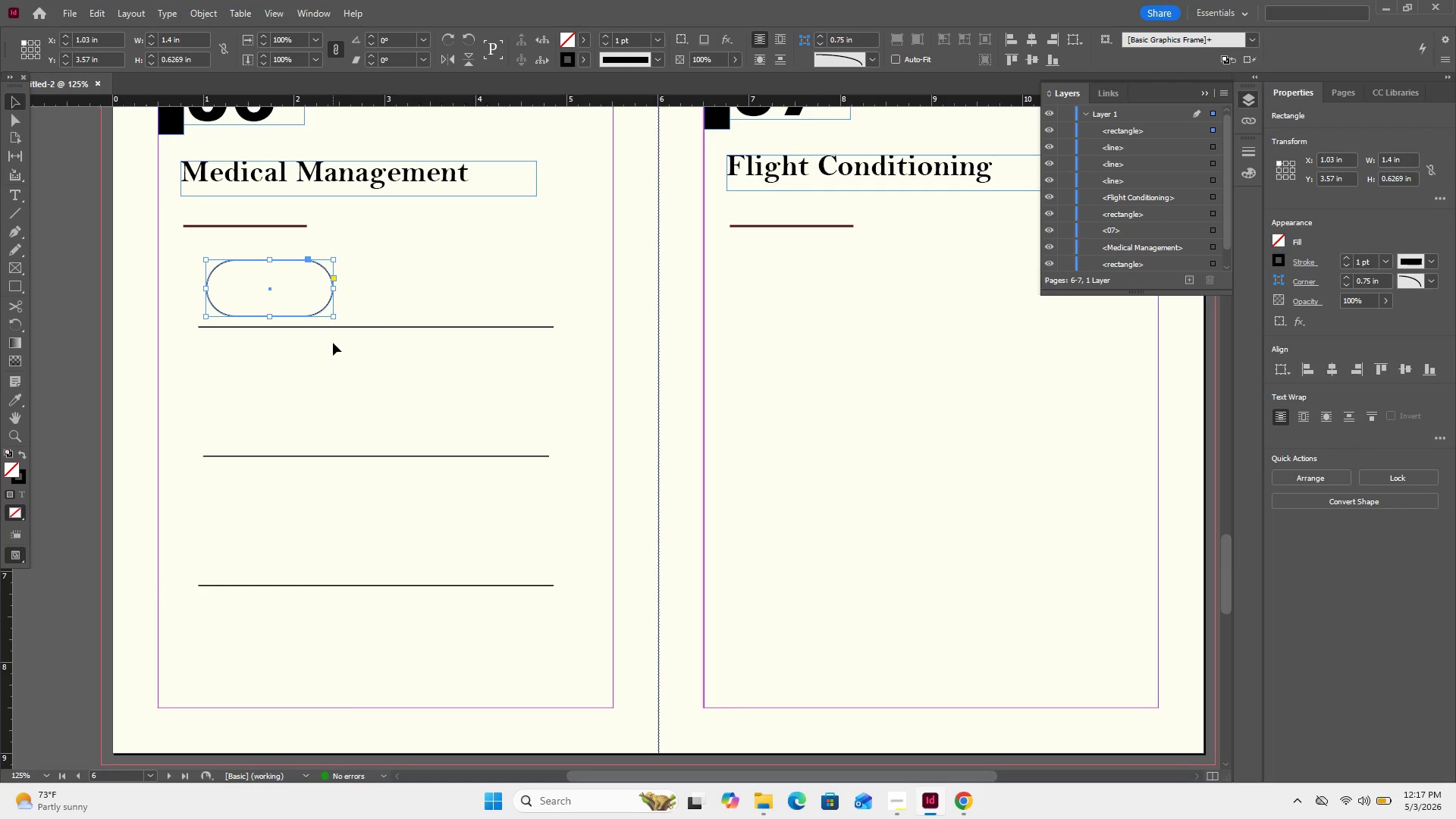 
key(Control+Z)
 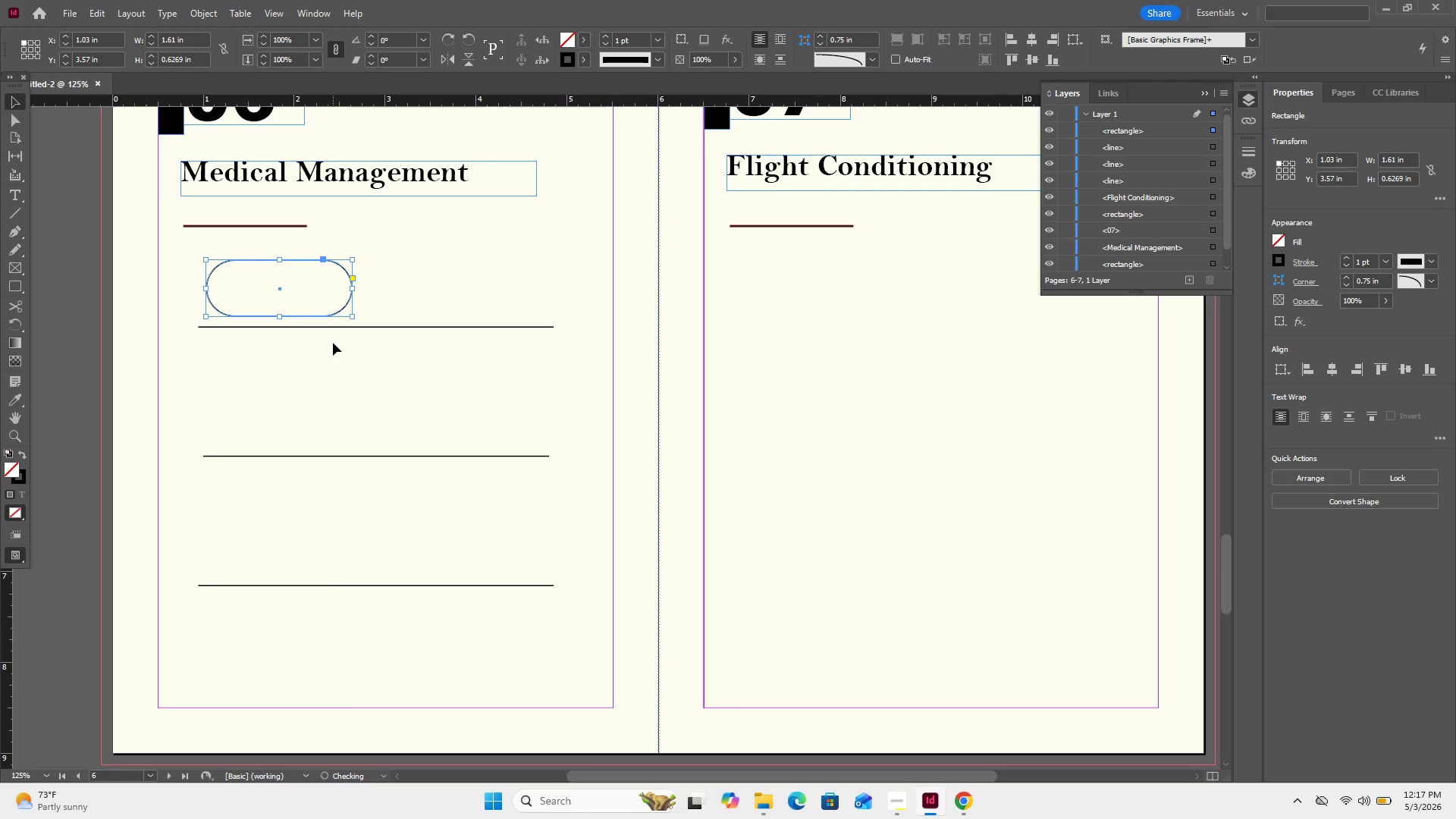 
key(Control+Shift+Z)
 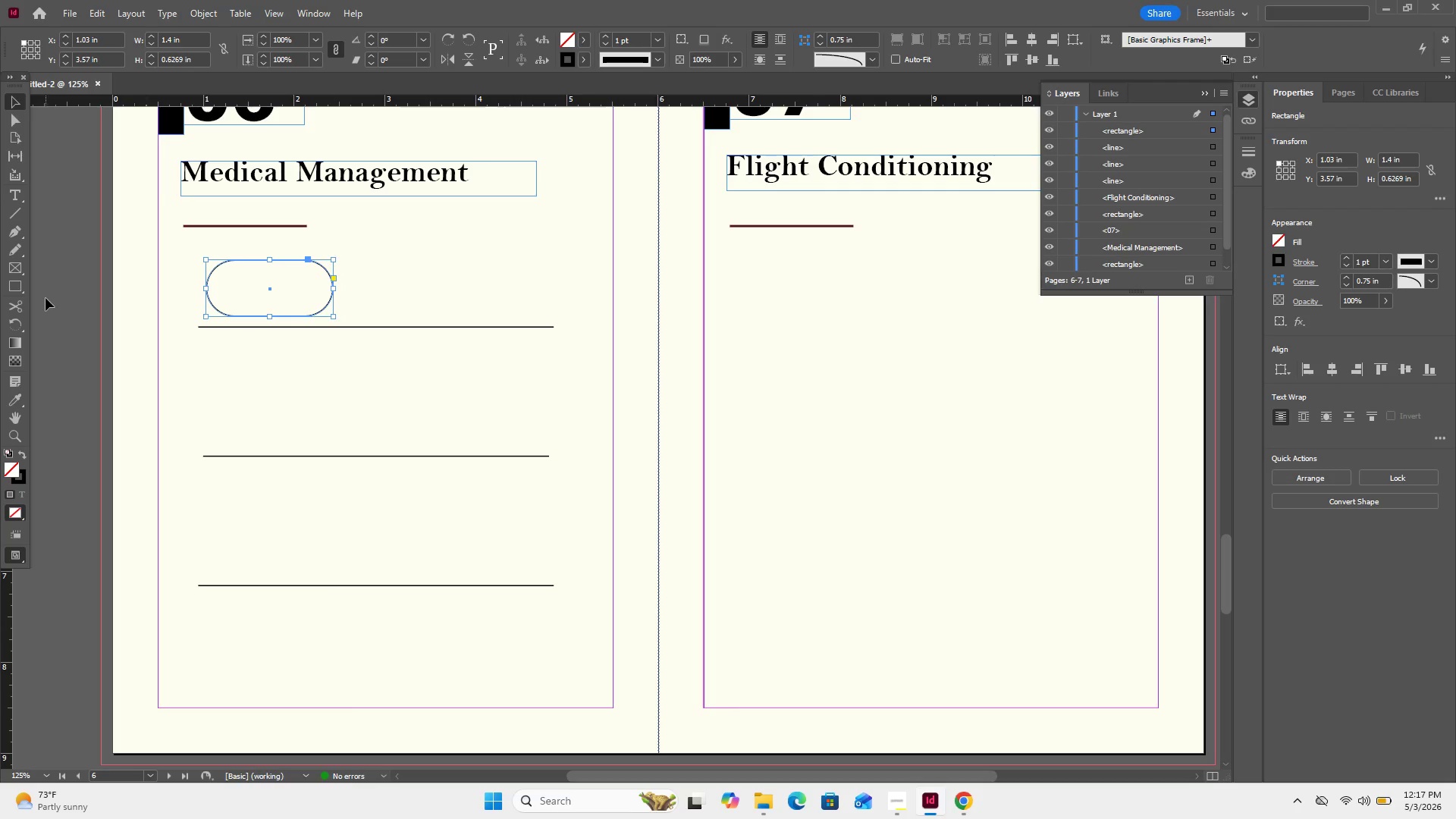 
left_click([21, 311])
 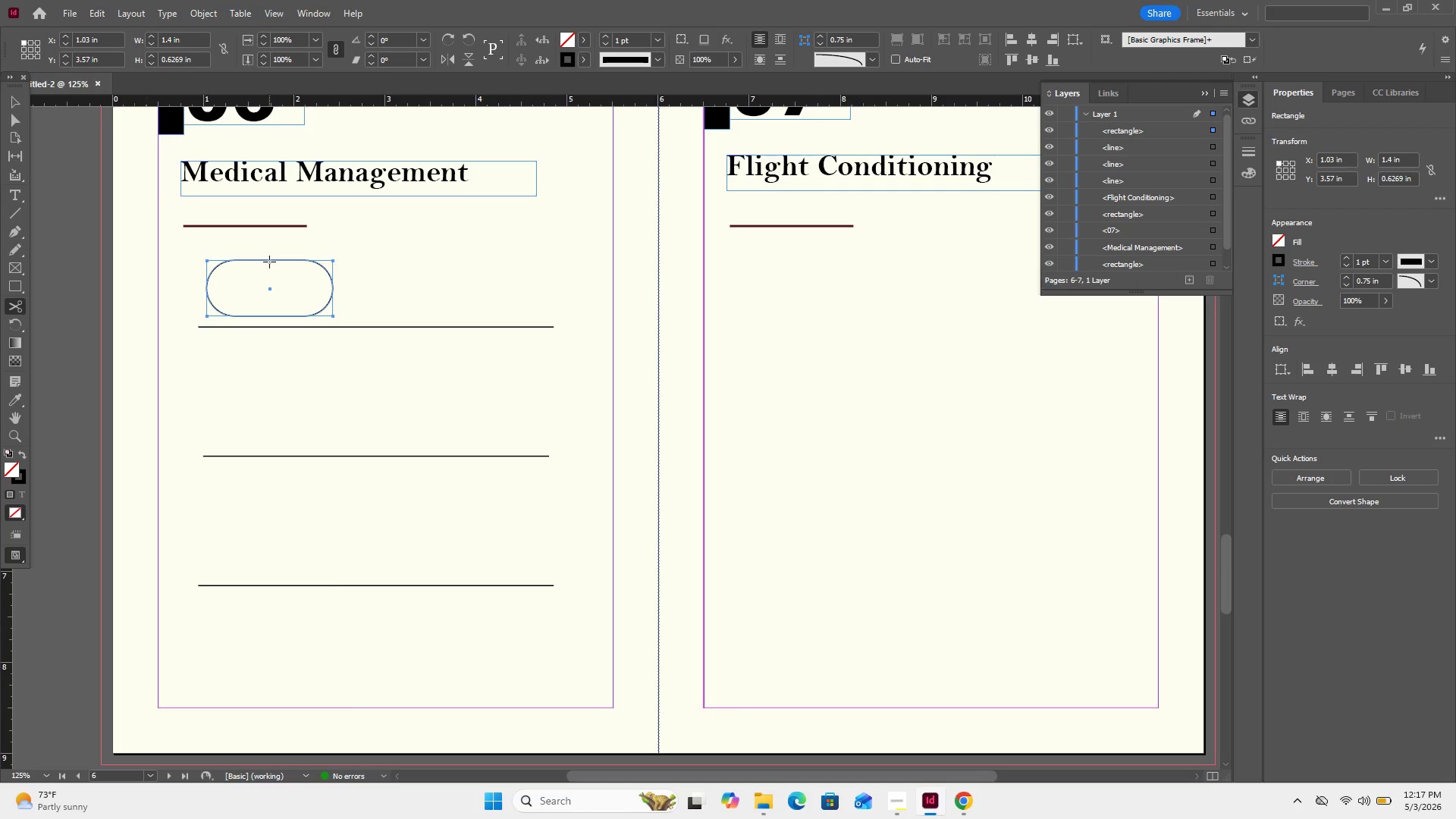 
wait(5.81)
 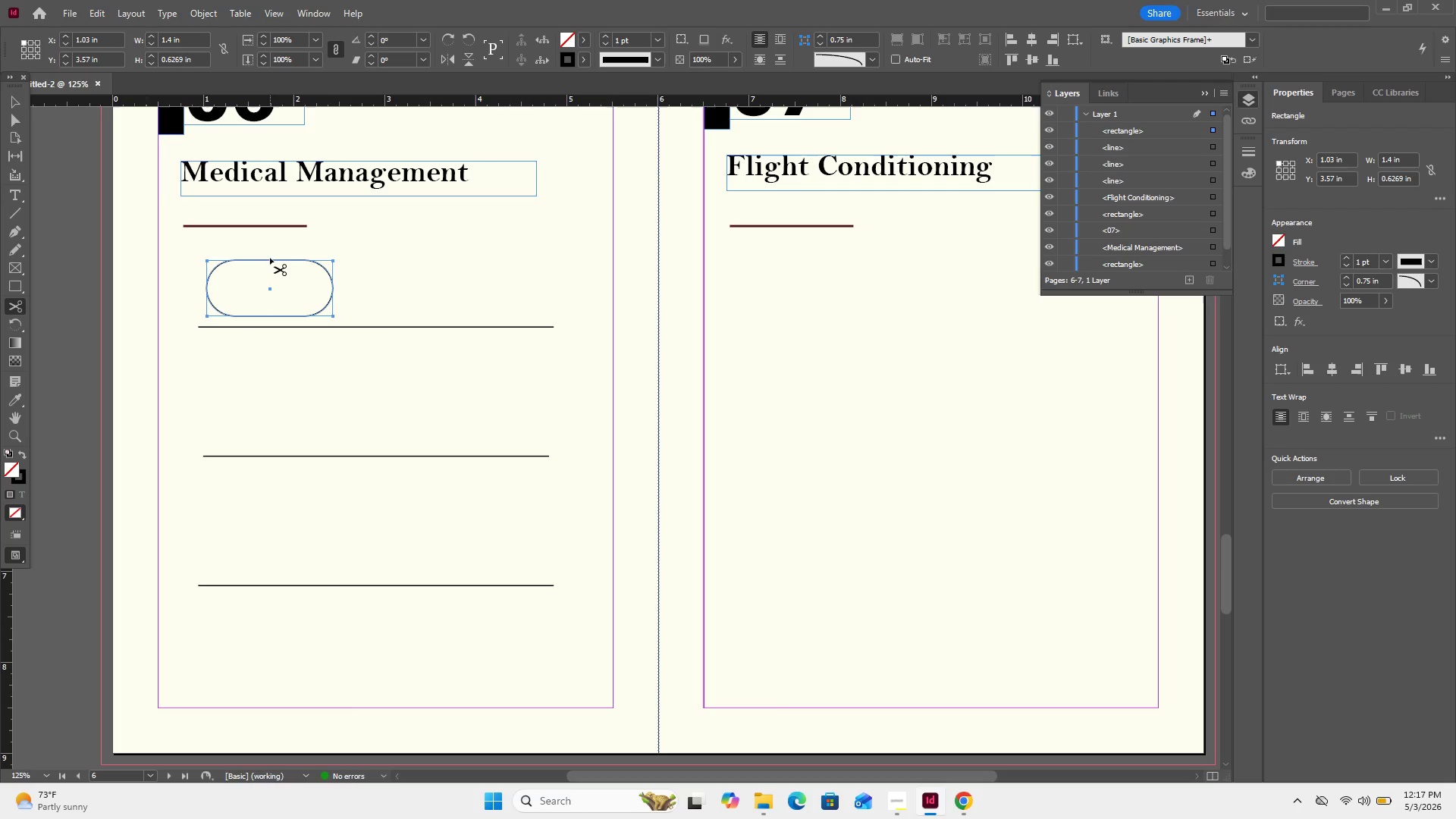 
left_click([269, 260])
 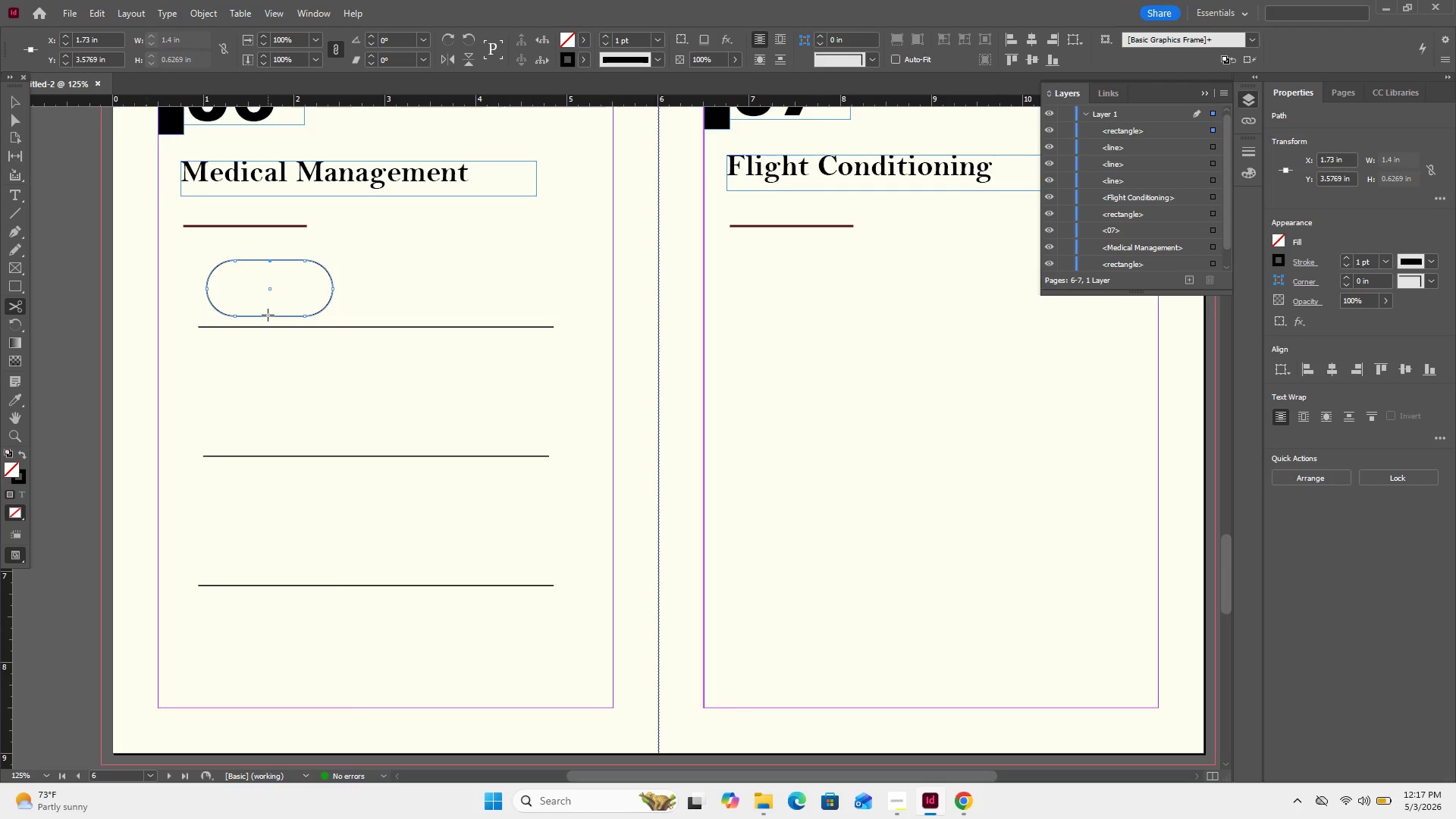 
left_click([268, 315])
 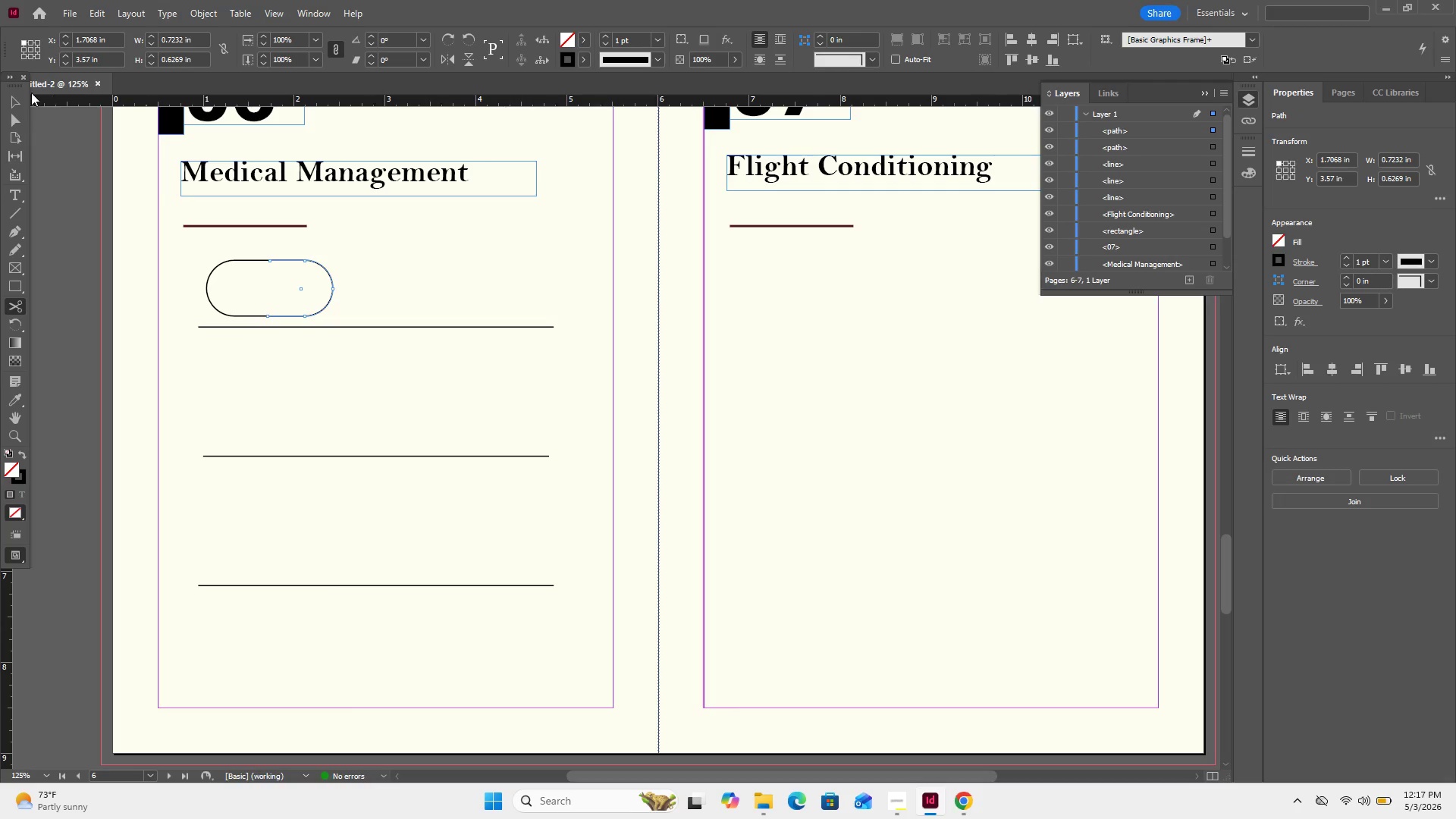 
left_click([17, 107])
 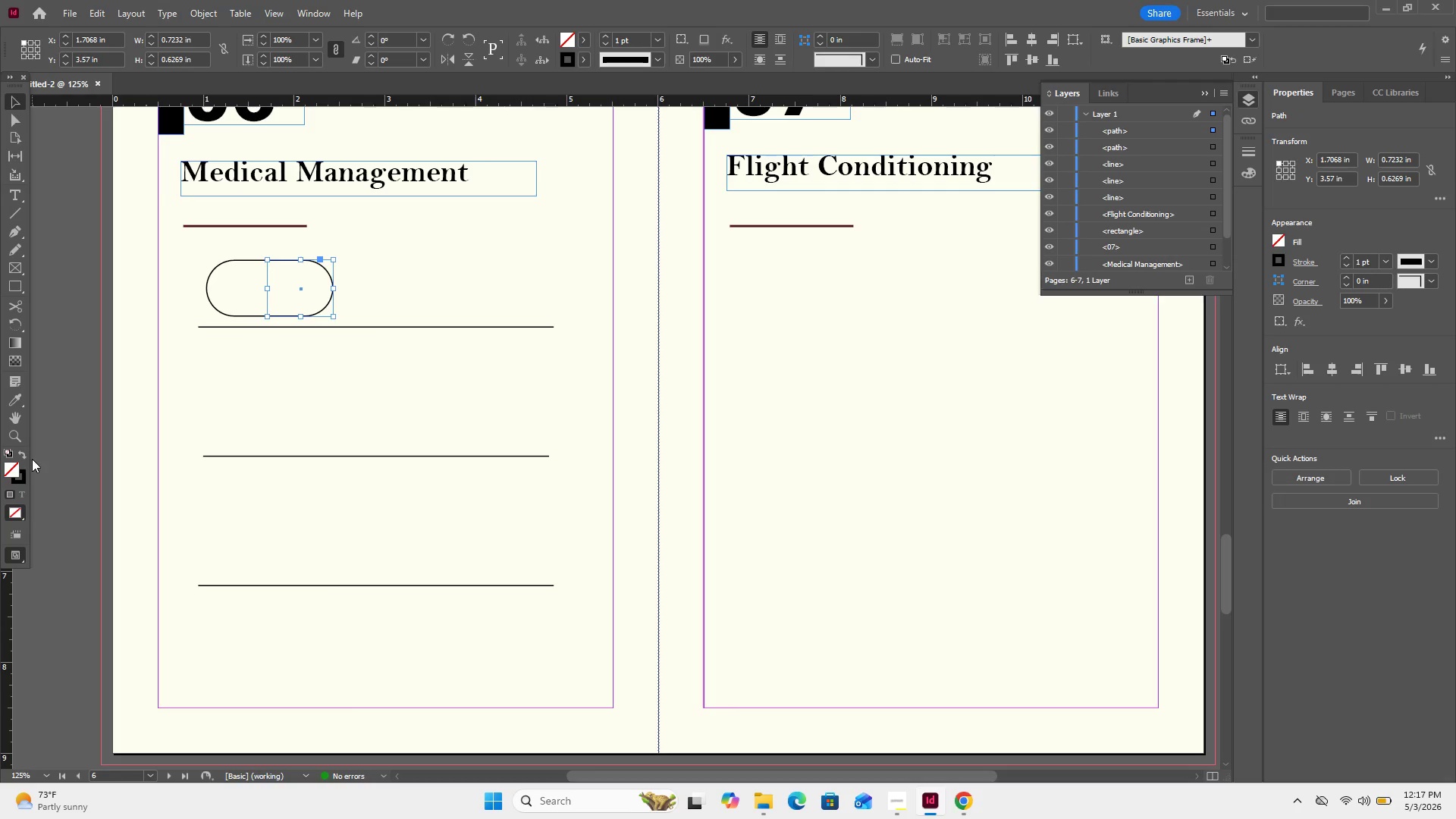 
left_click([20, 456])
 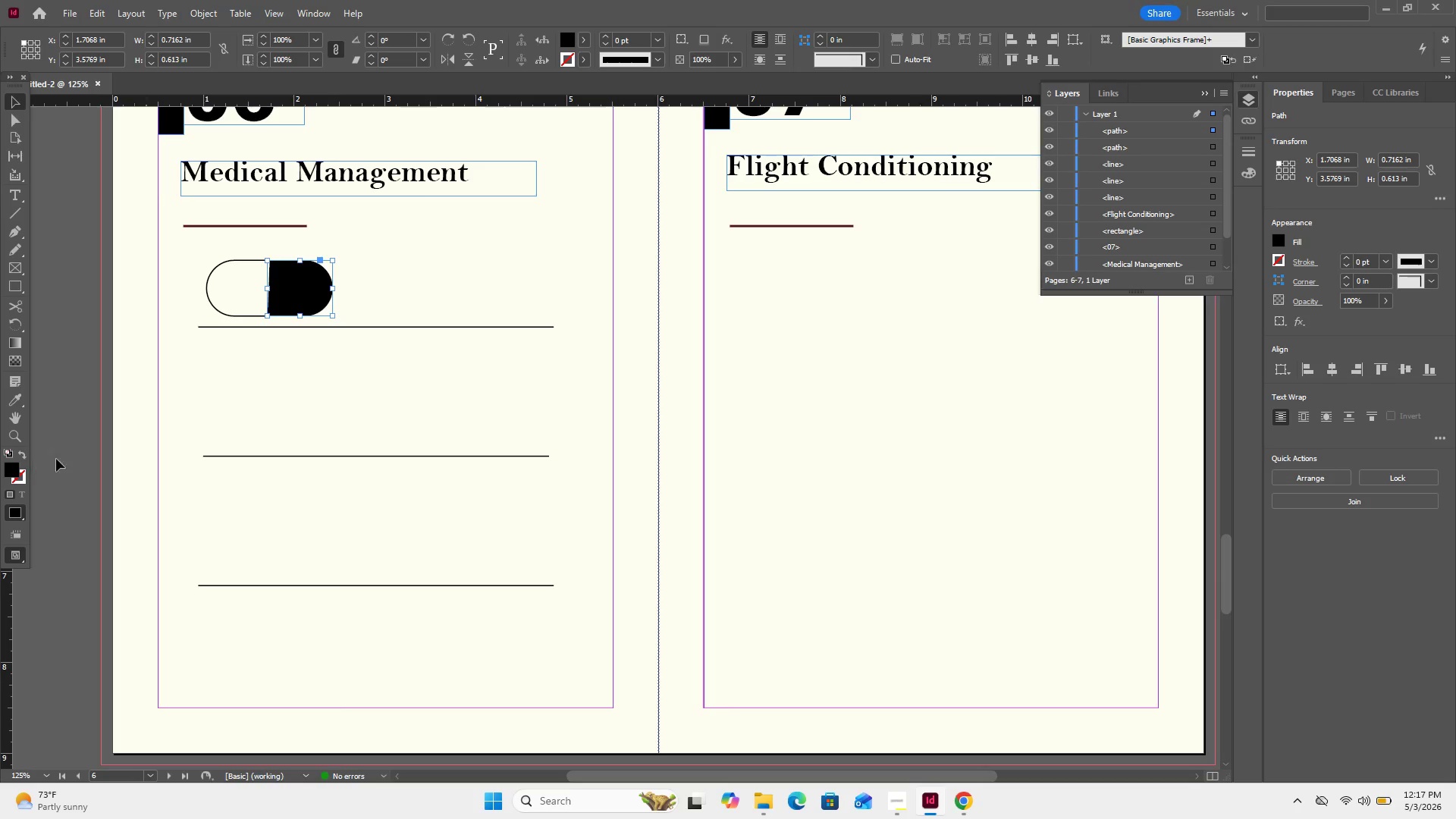 
left_click([136, 411])
 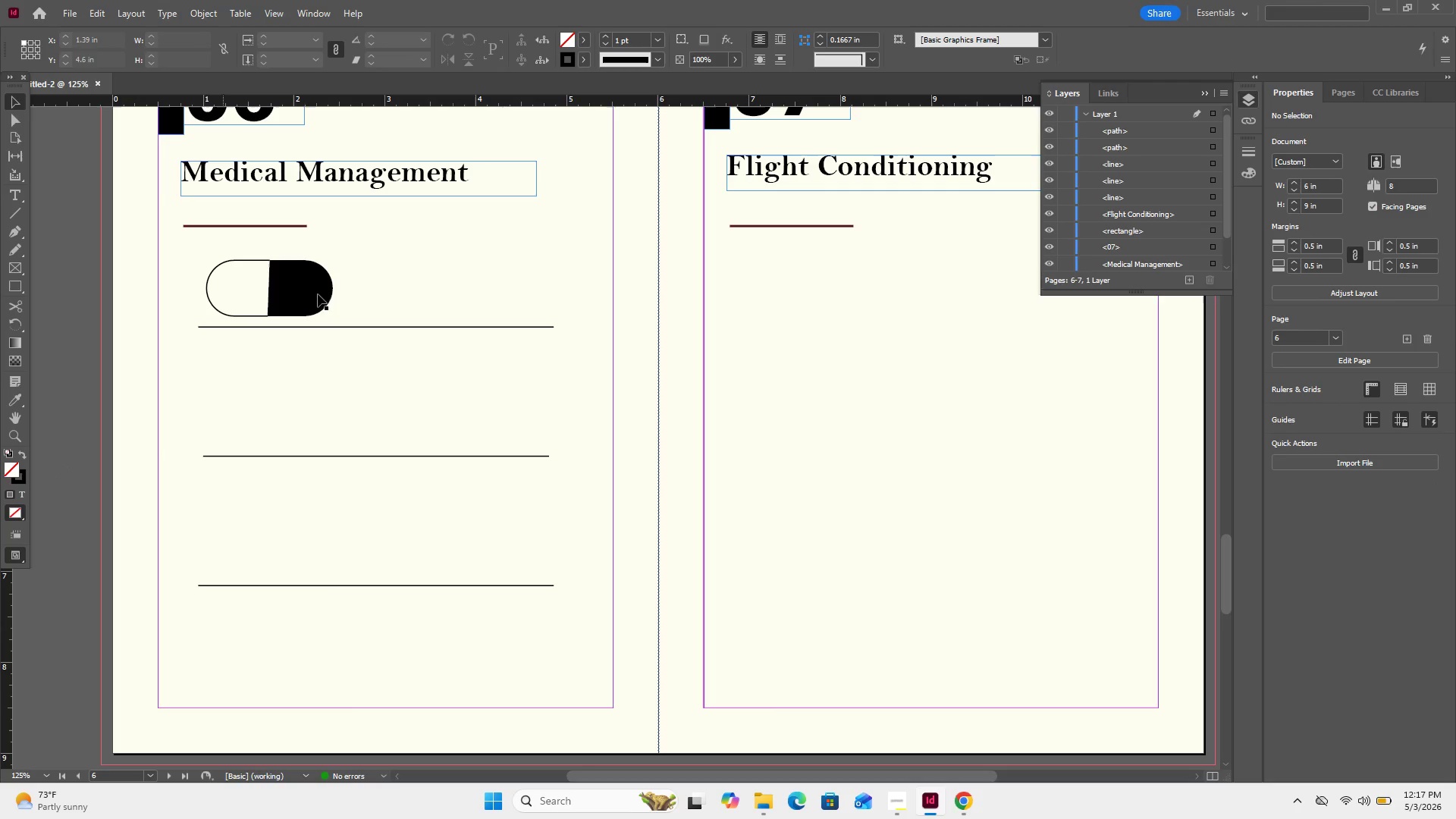 
left_click_drag(start_coordinate=[374, 266], to_coordinate=[153, 319])
 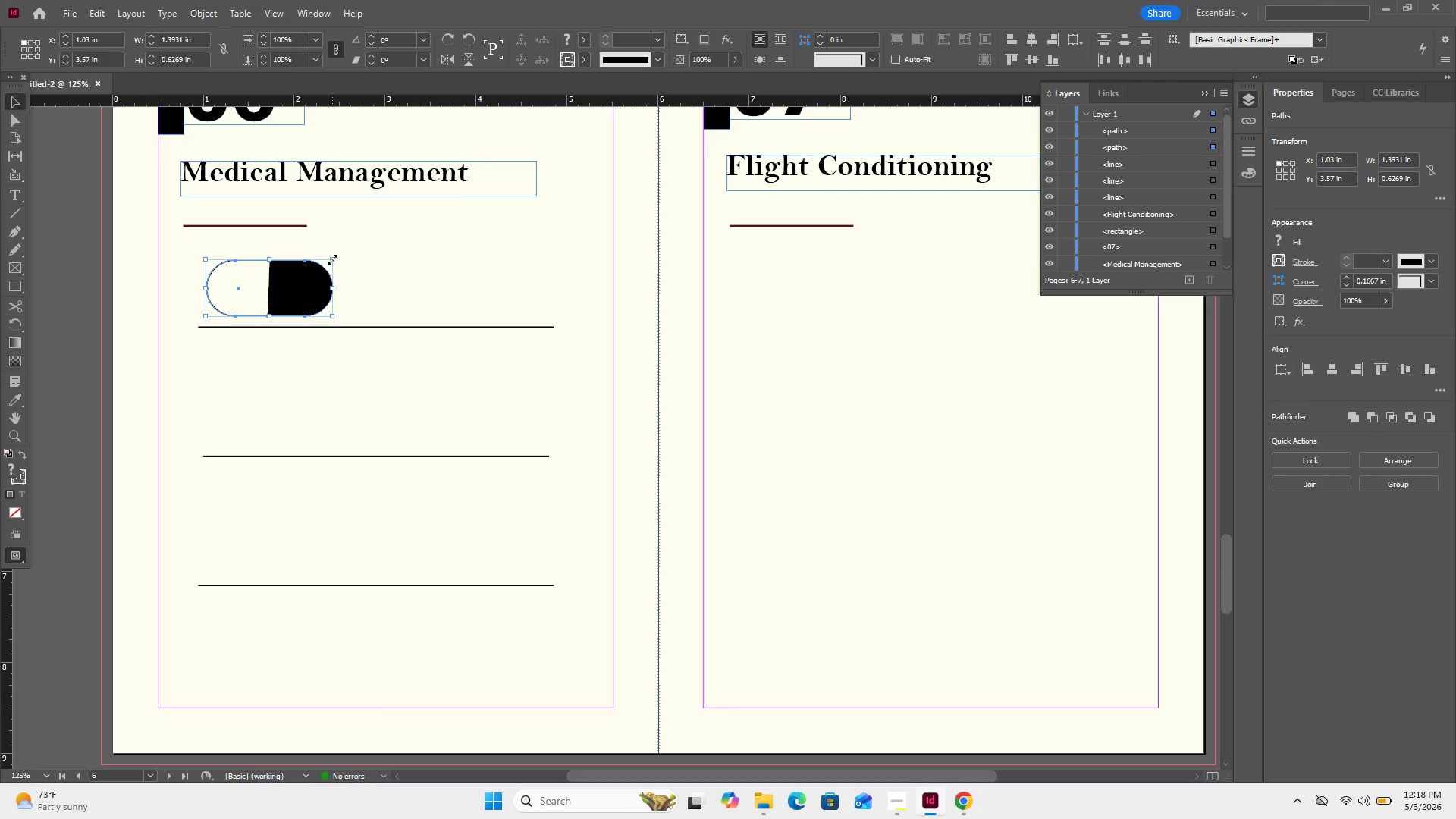 
hold_key(key=ShiftLeft, duration=1.91)
left_click_drag(start_coordinate=[332, 259], to_coordinate=[308, 292])
 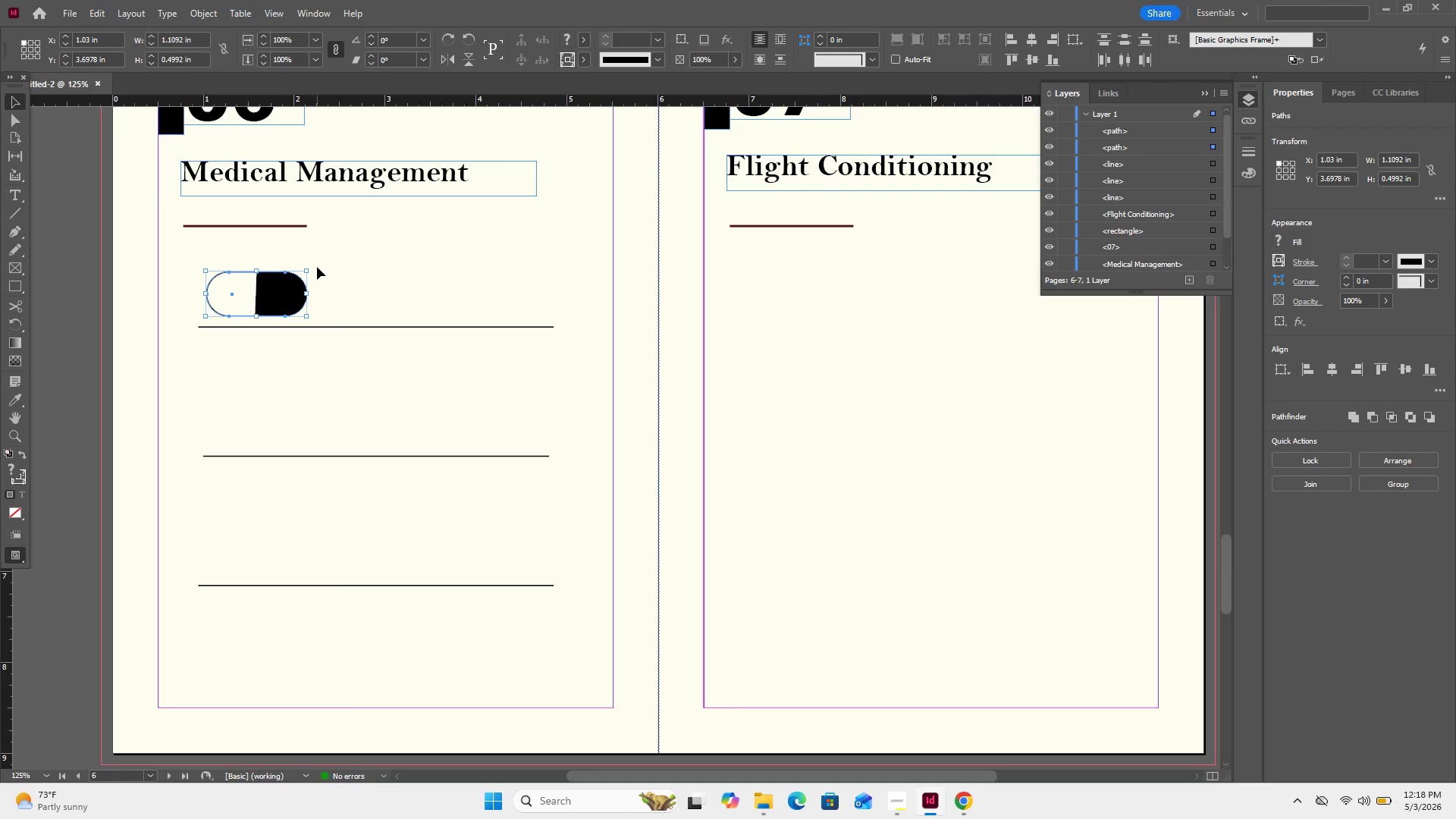 
key(Control+G)
 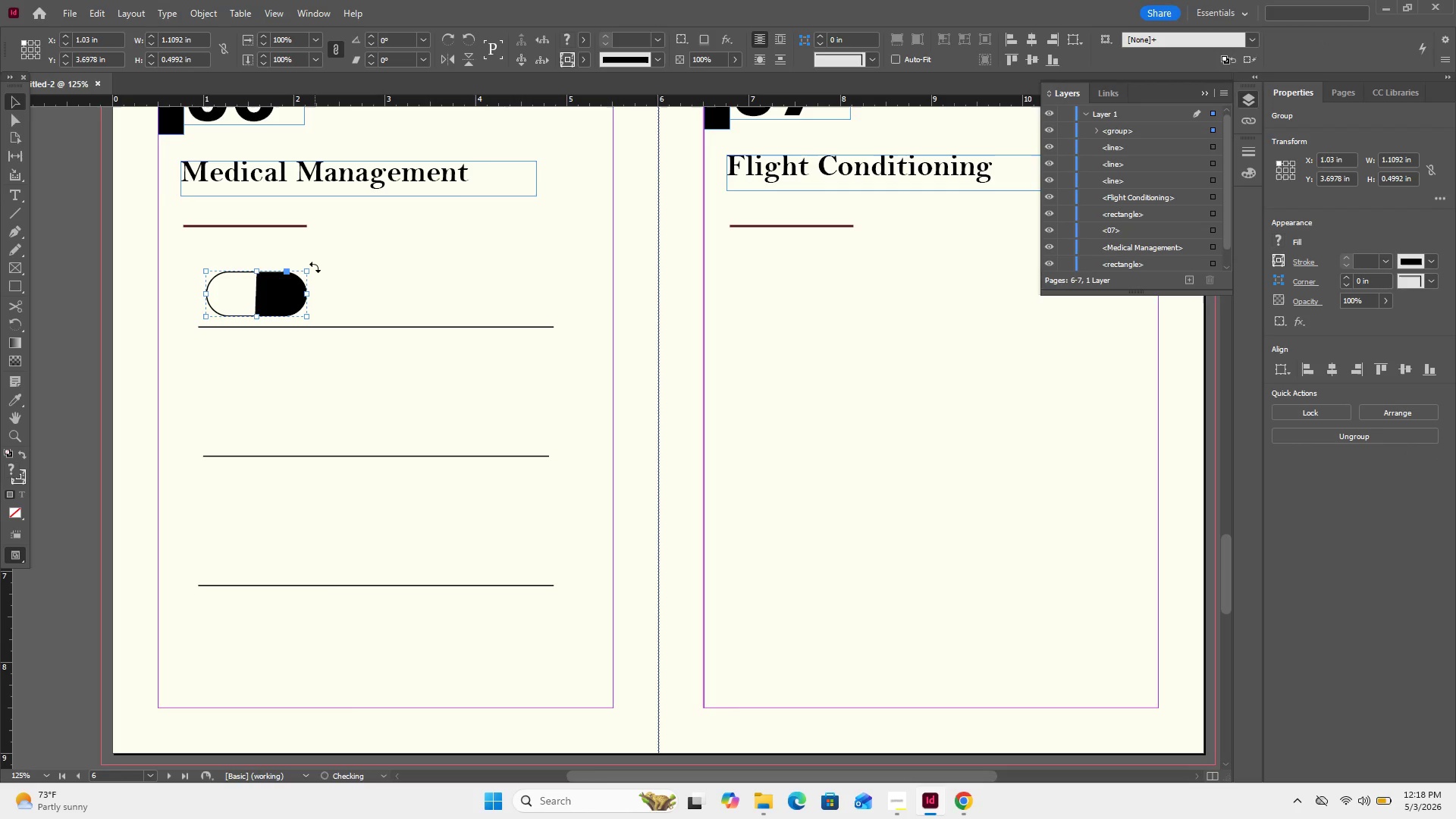 
left_click_drag(start_coordinate=[315, 267], to_coordinate=[288, 233])
 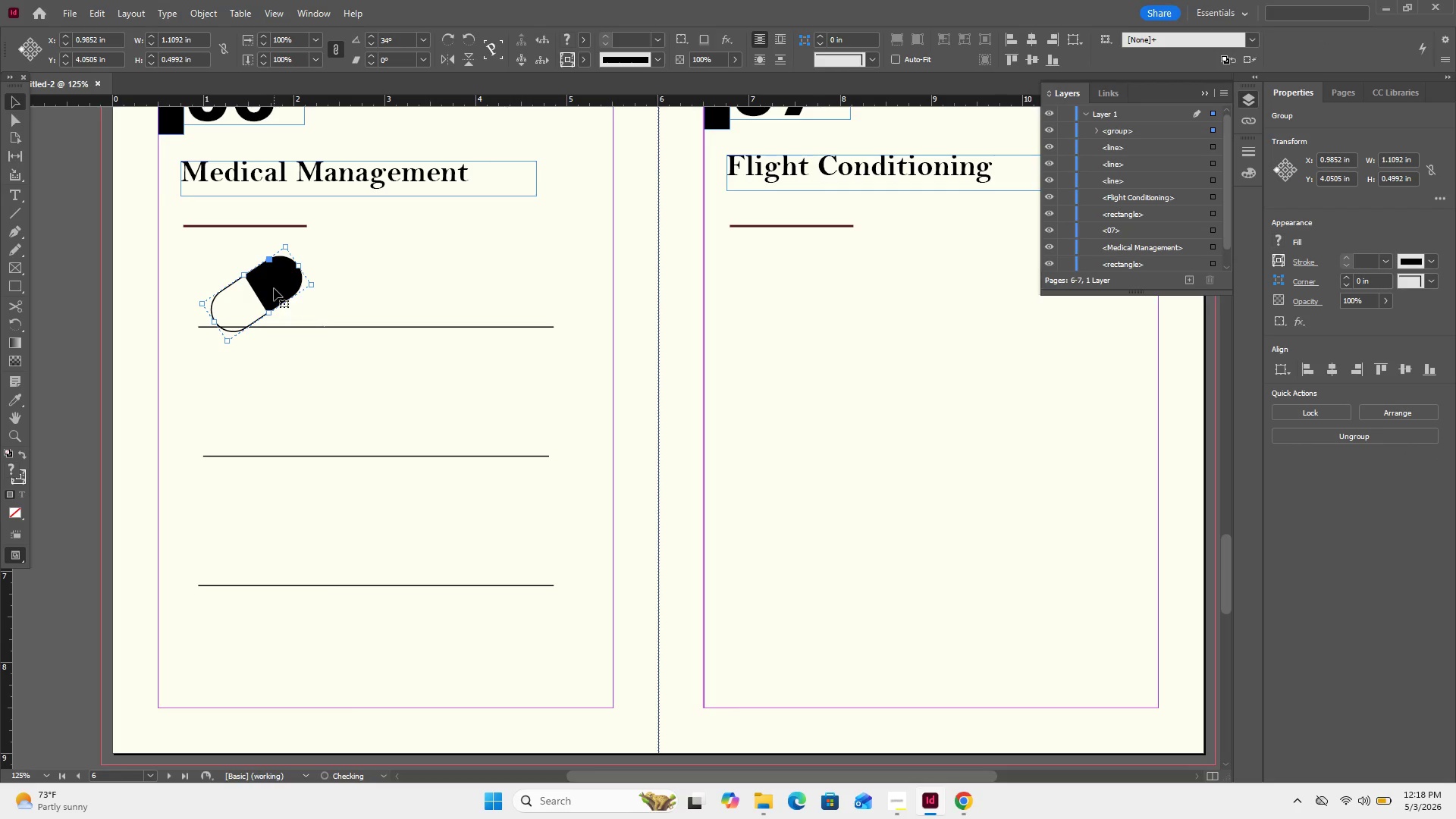 
left_click_drag(start_coordinate=[274, 288], to_coordinate=[277, 387])
 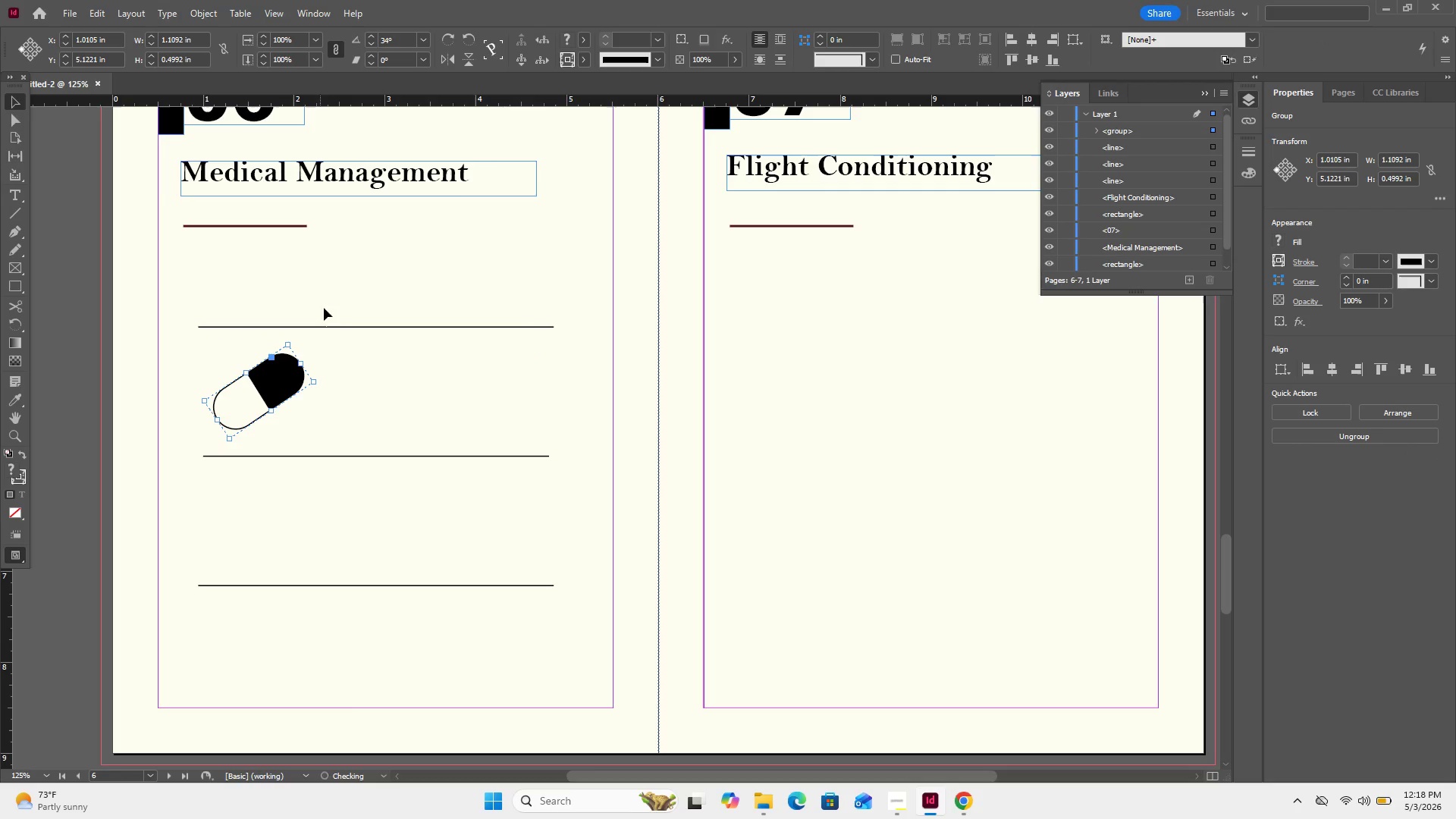 
left_click([329, 281])
 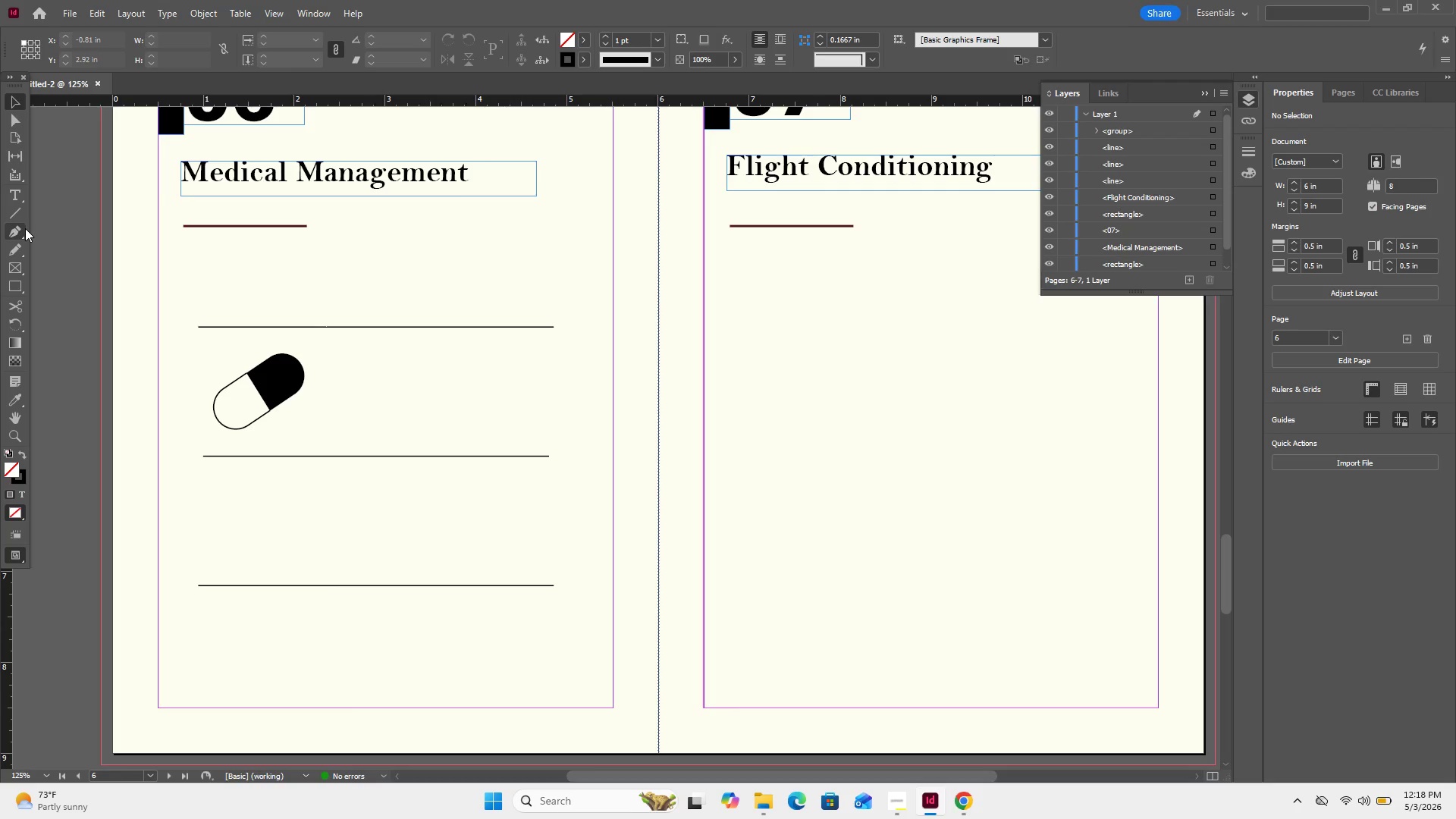 
left_click([19, 290])
 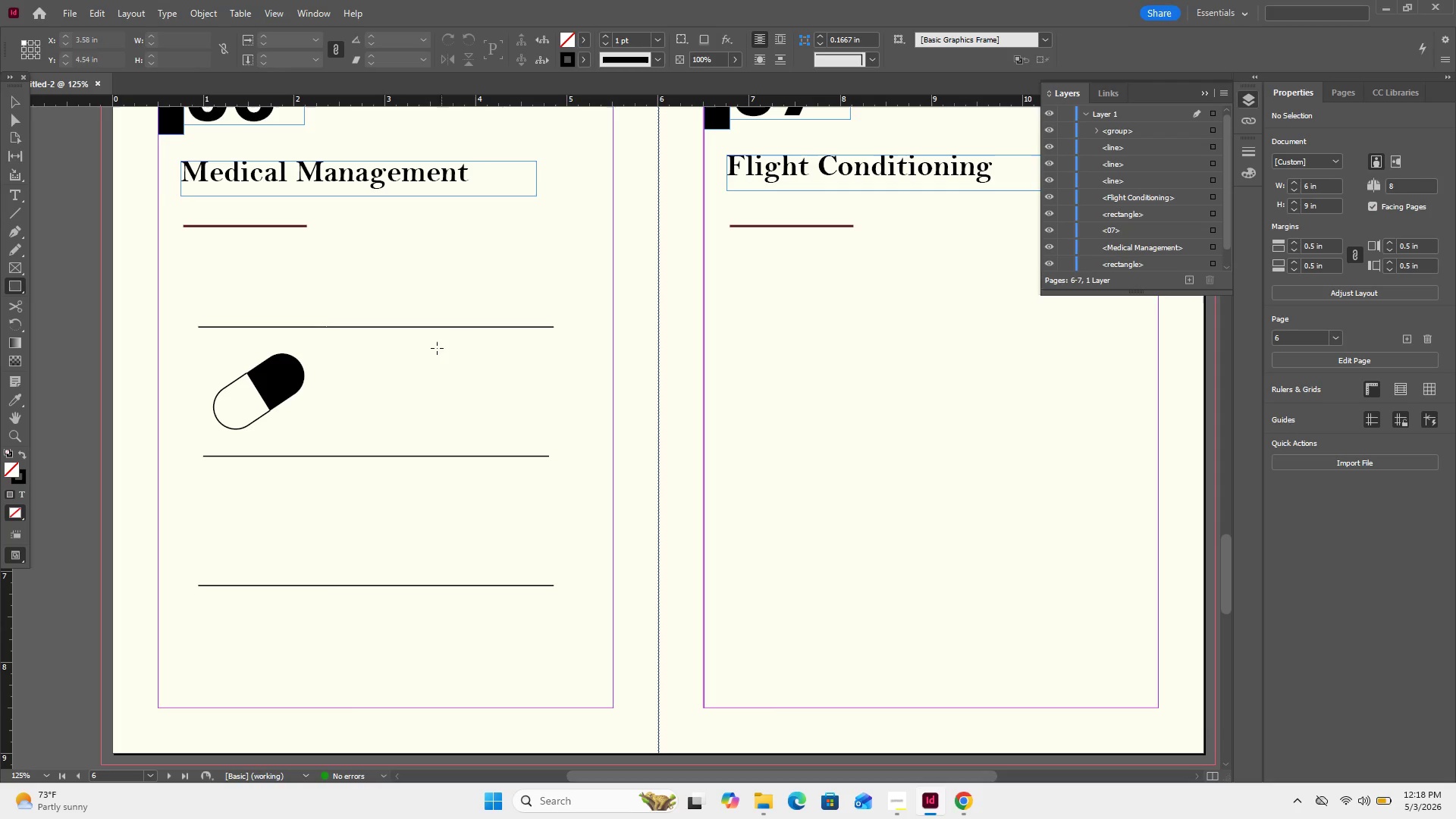 
left_click_drag(start_coordinate=[422, 356], to_coordinate=[534, 431])
 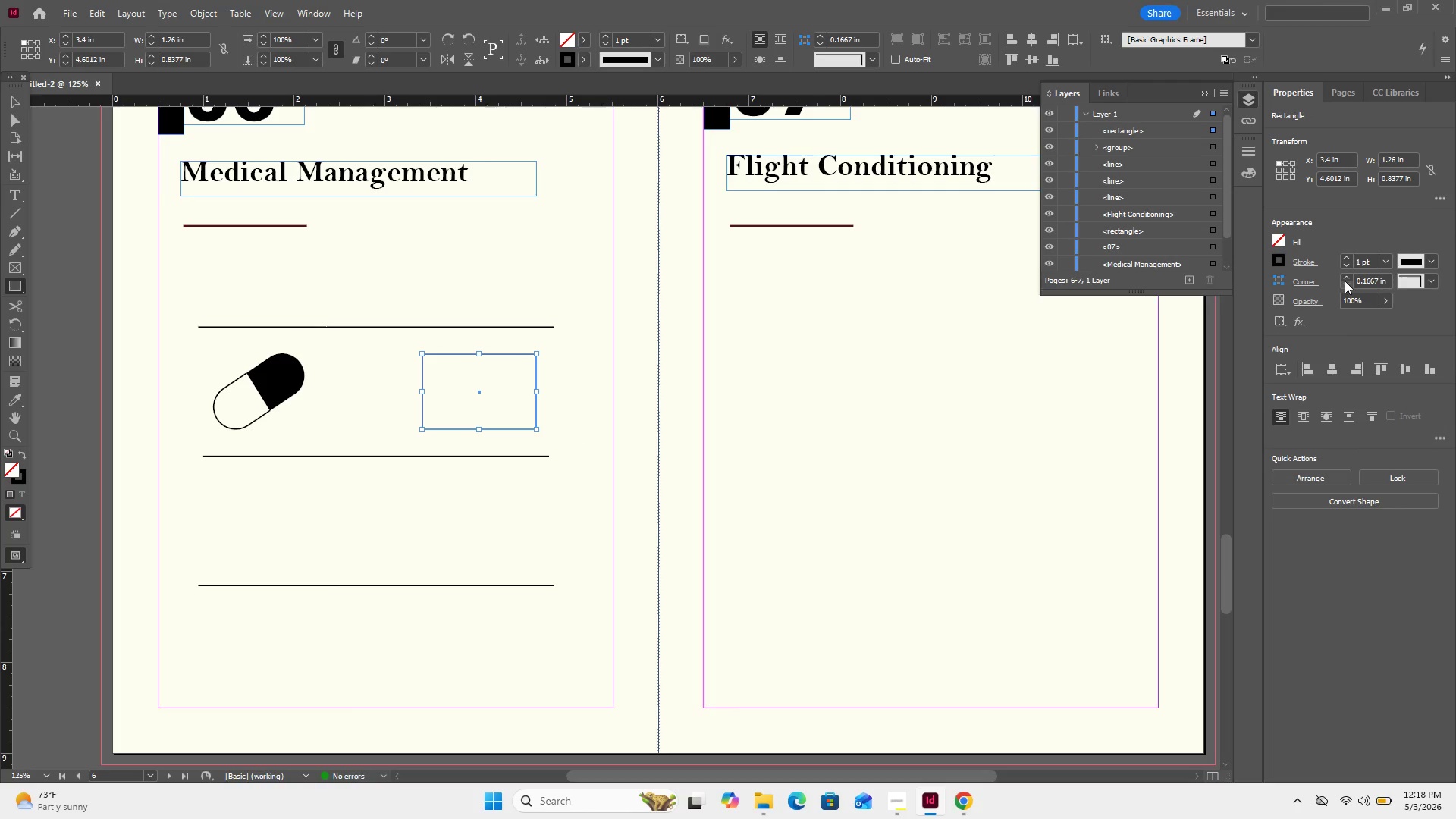 
left_click([1428, 278])
 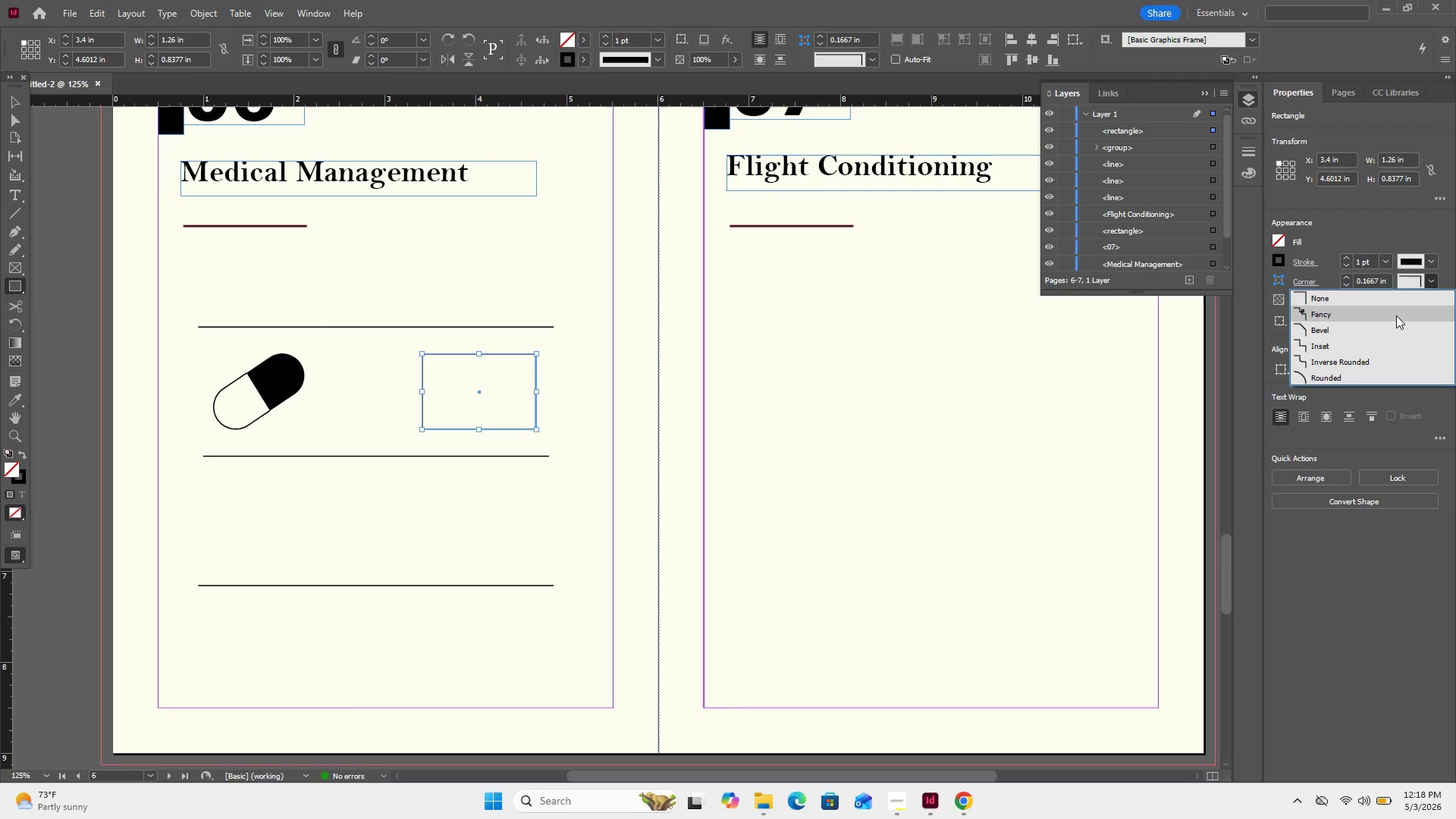 
scroll: coordinate [1395, 325], scroll_direction: down, amount: 1.0
 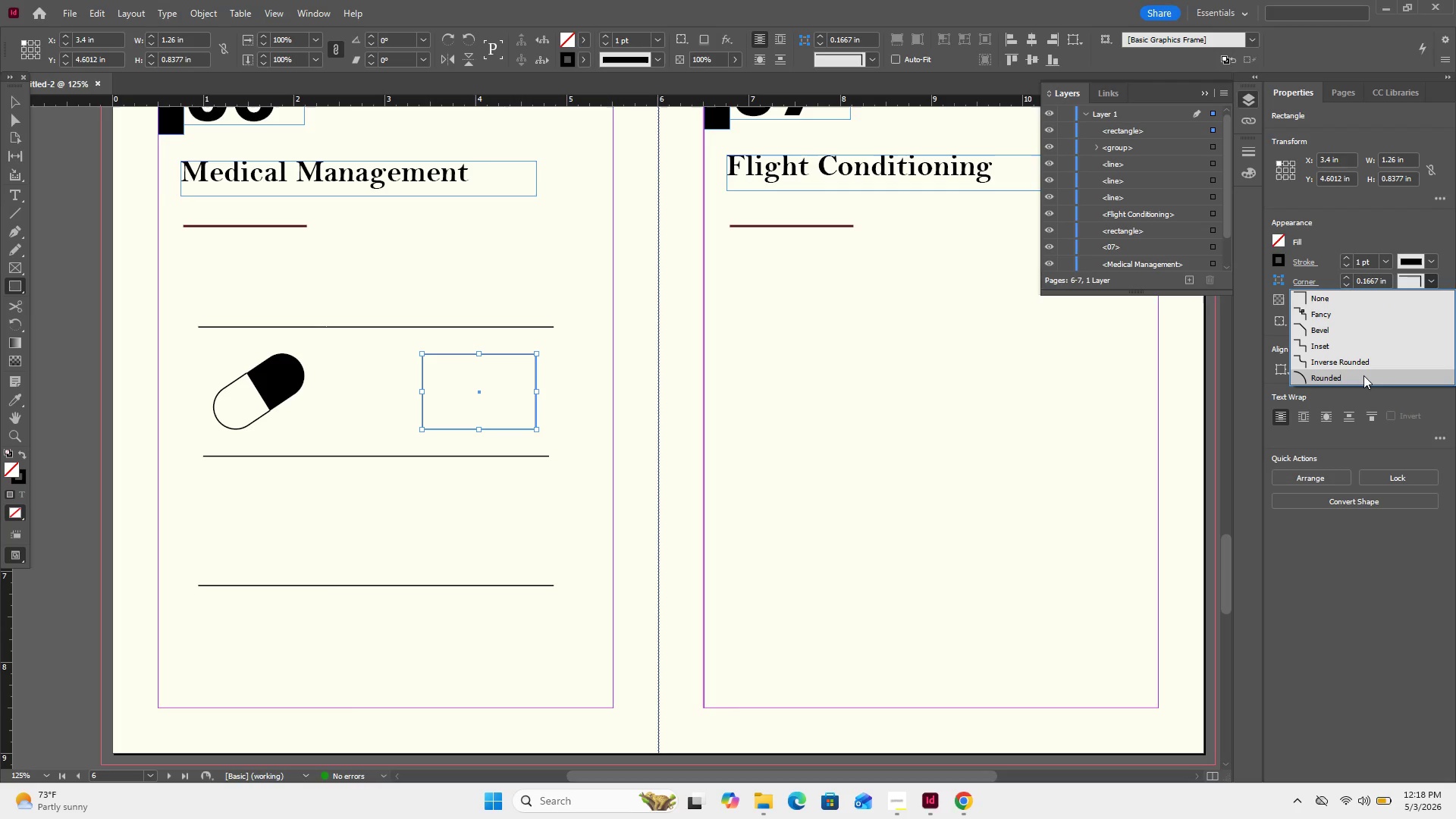 
left_click([1363, 375])
 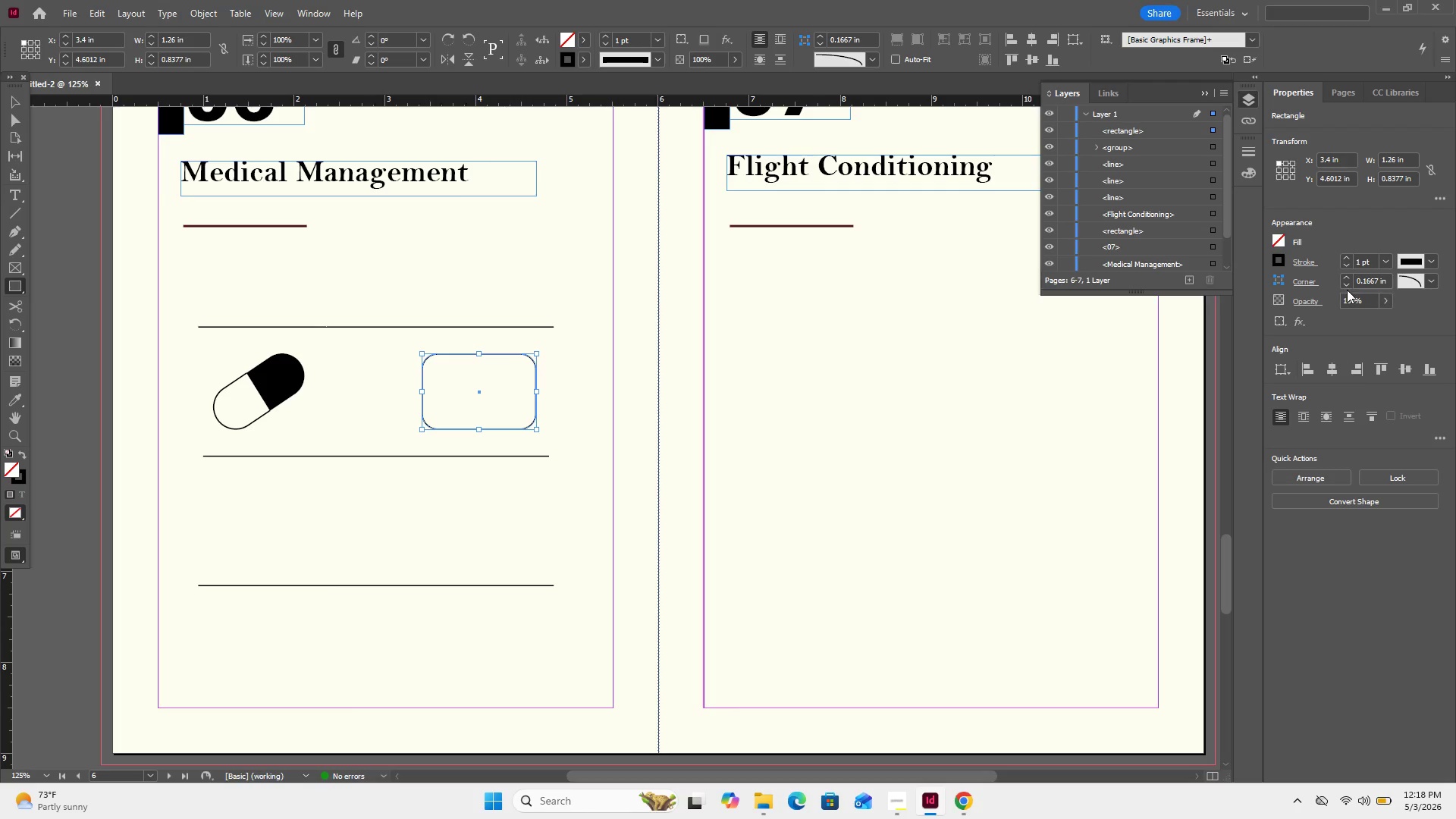 
double_click([1348, 286])
 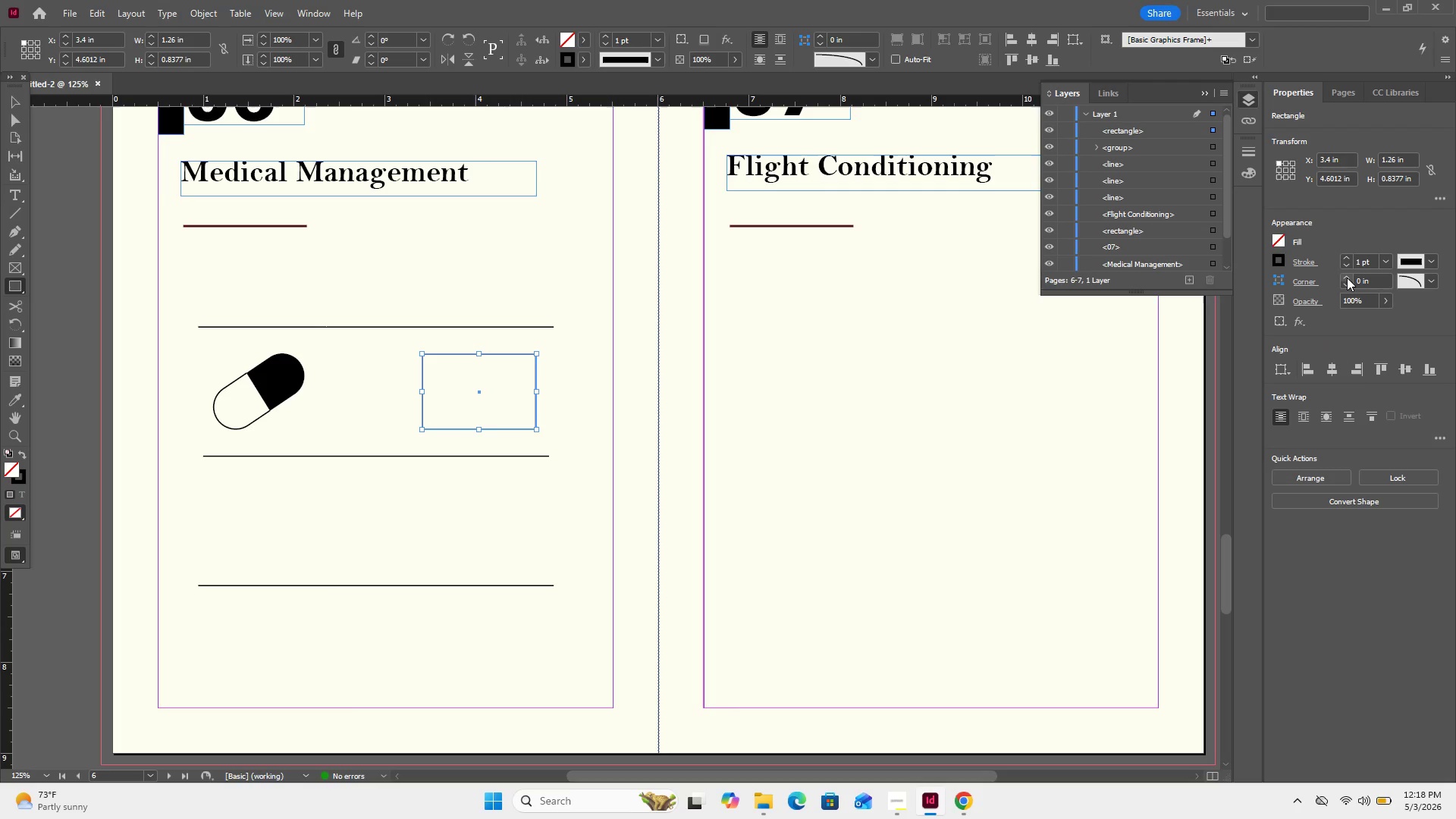 
left_click([1347, 278])
 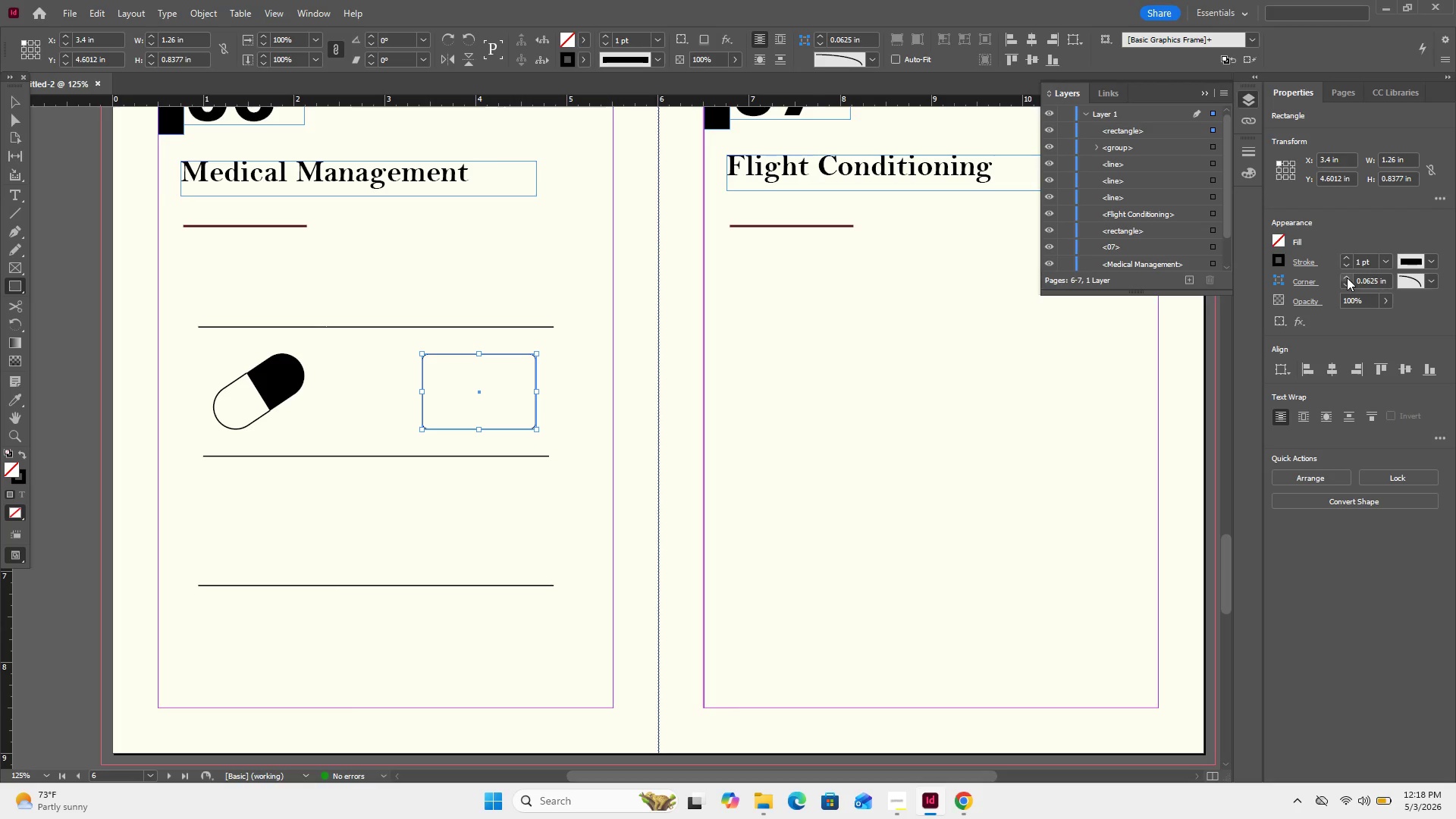 
left_click([1347, 278])
 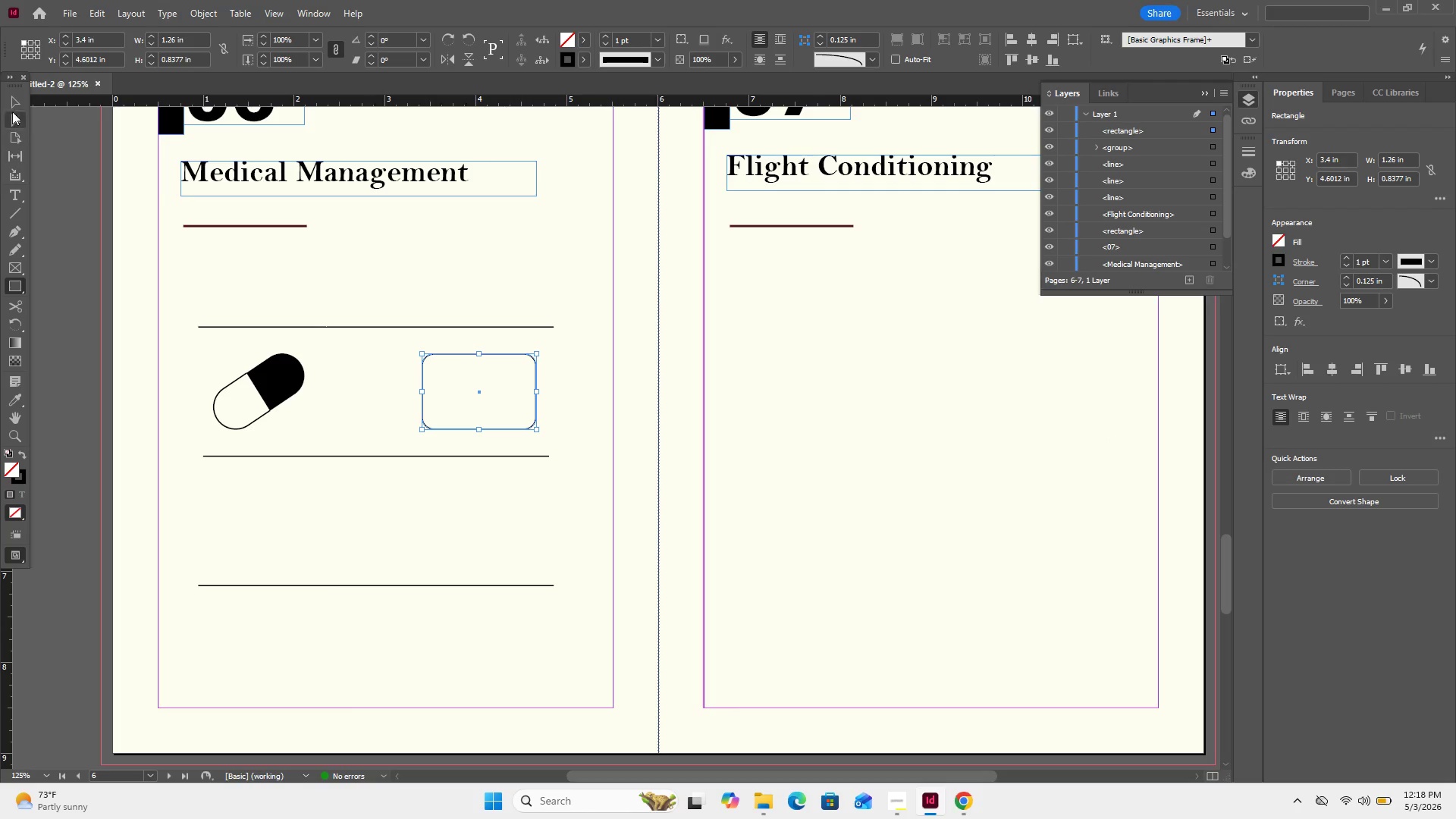 
left_click([19, 102])
 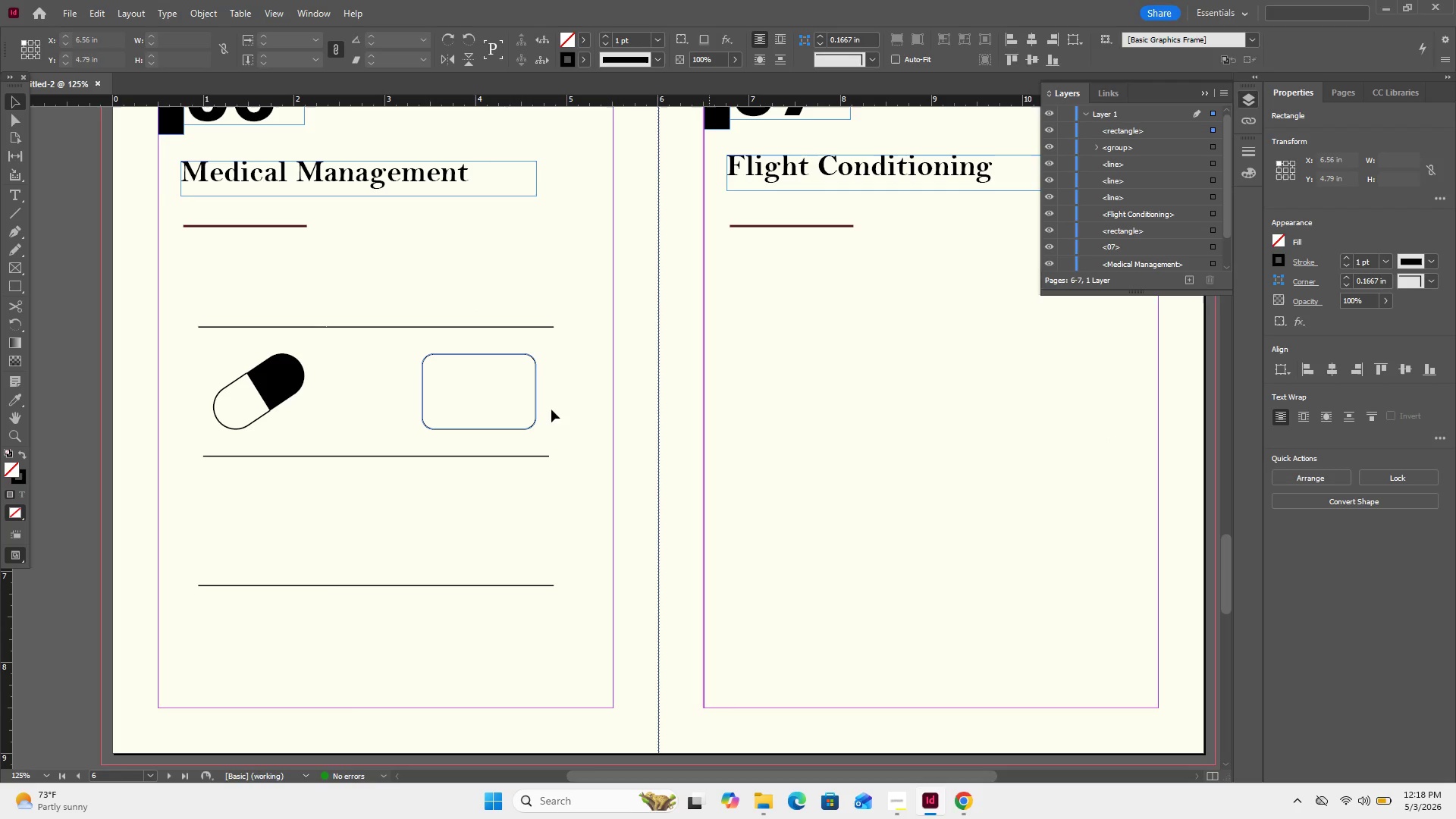 
left_click_drag(start_coordinate=[510, 426], to_coordinate=[510, 432])
 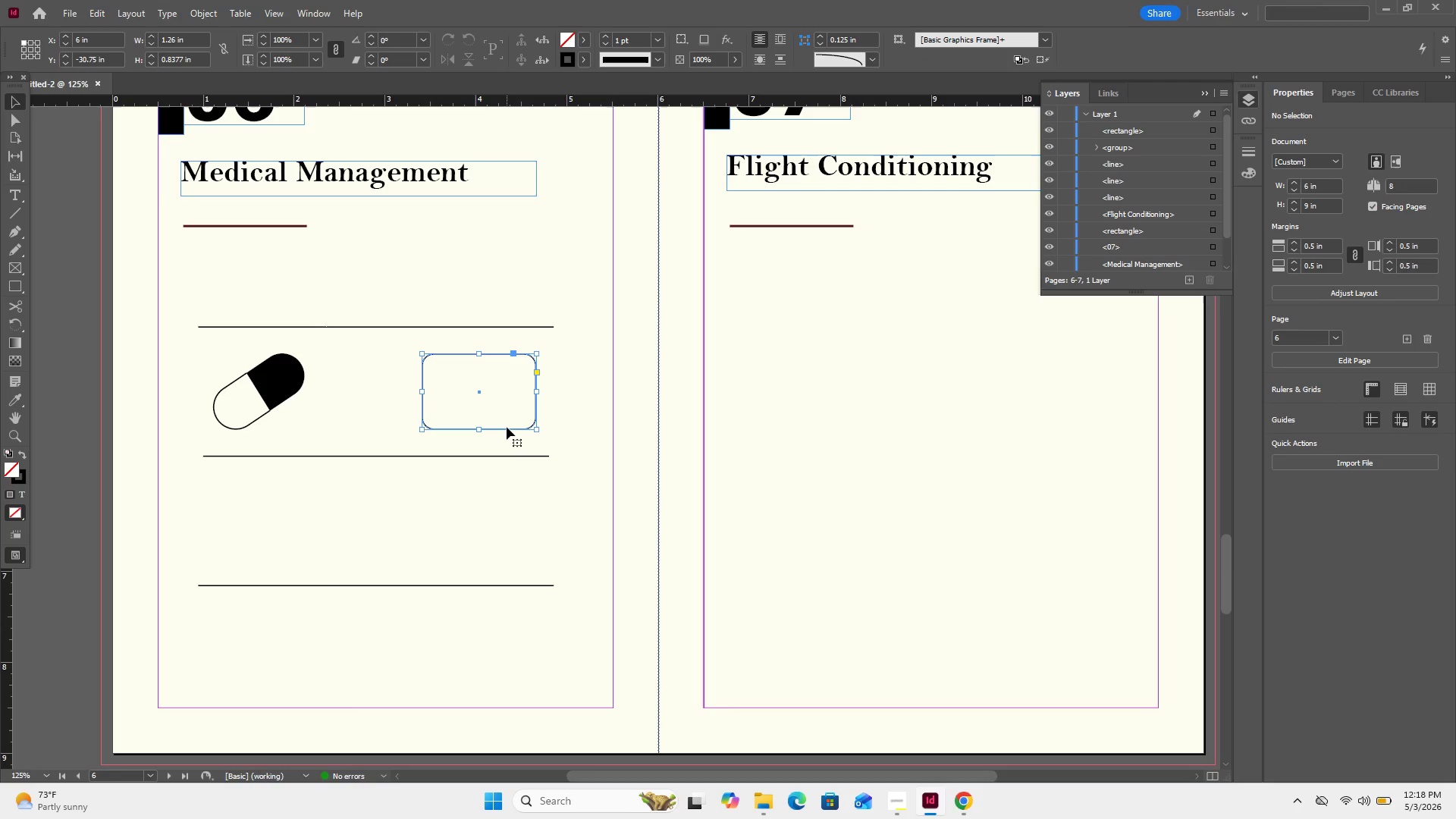 
left_click_drag(start_coordinate=[507, 427], to_coordinate=[508, 437])
 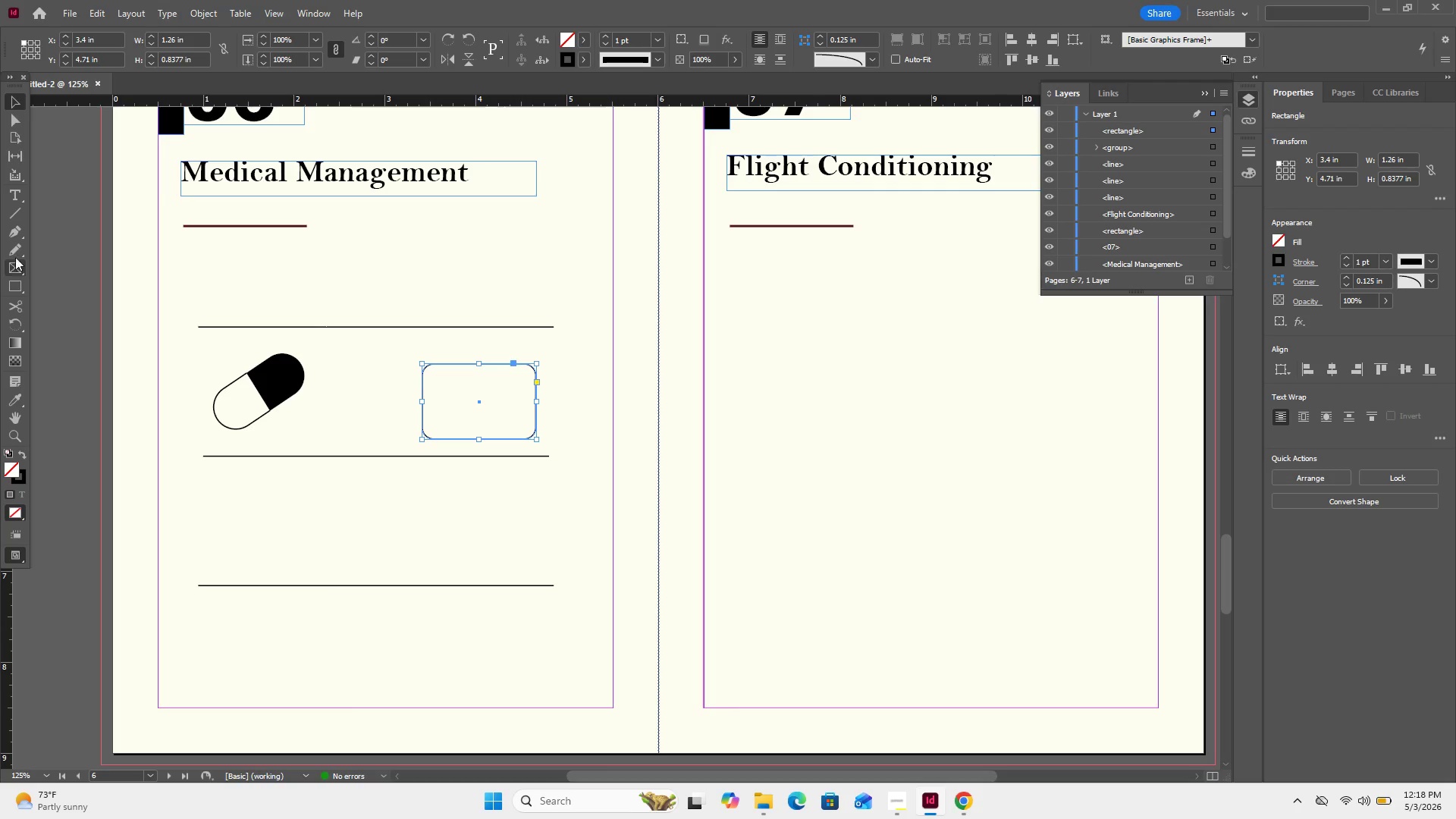 
left_click([18, 237])
 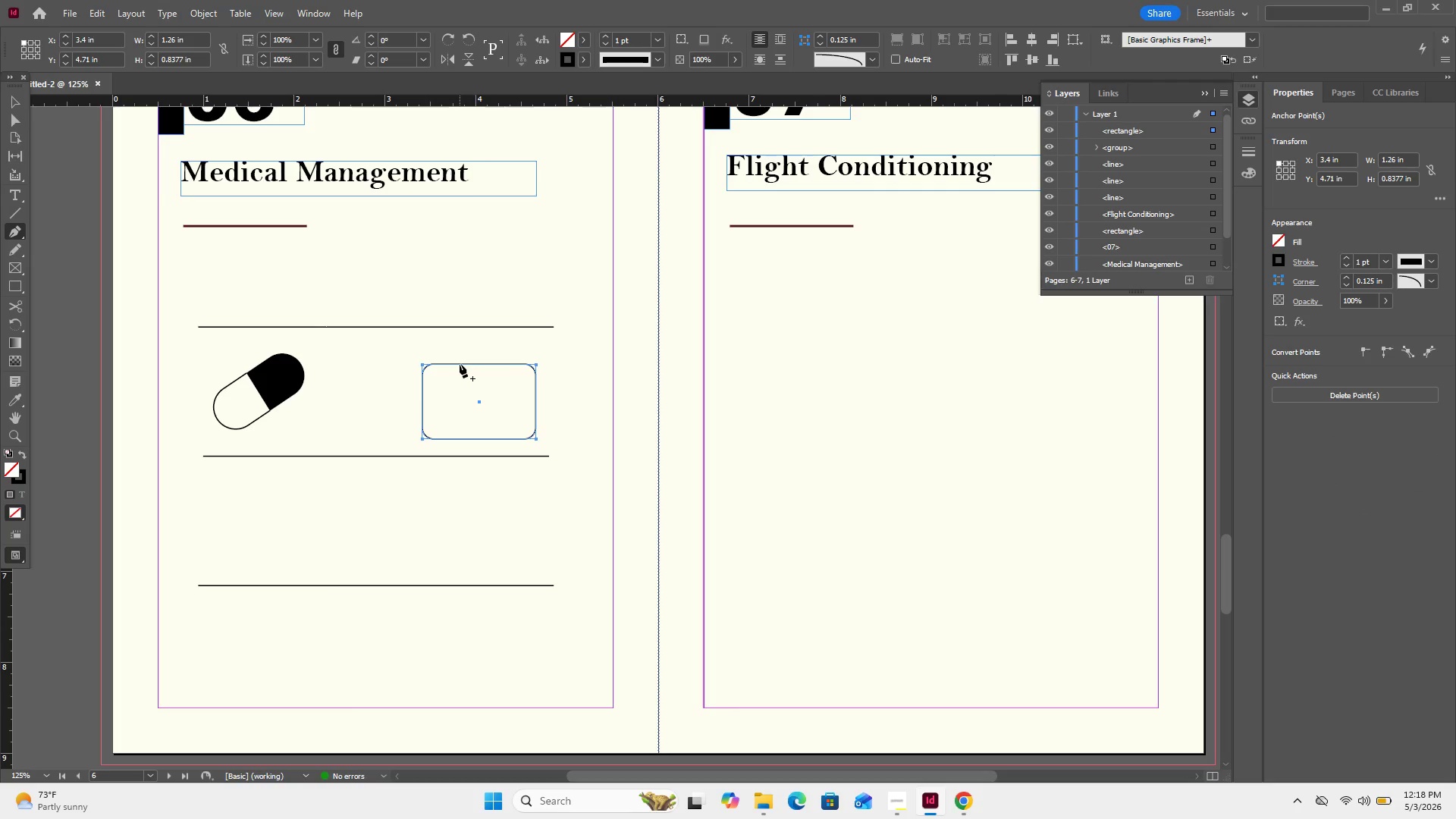 
left_click([460, 364])
 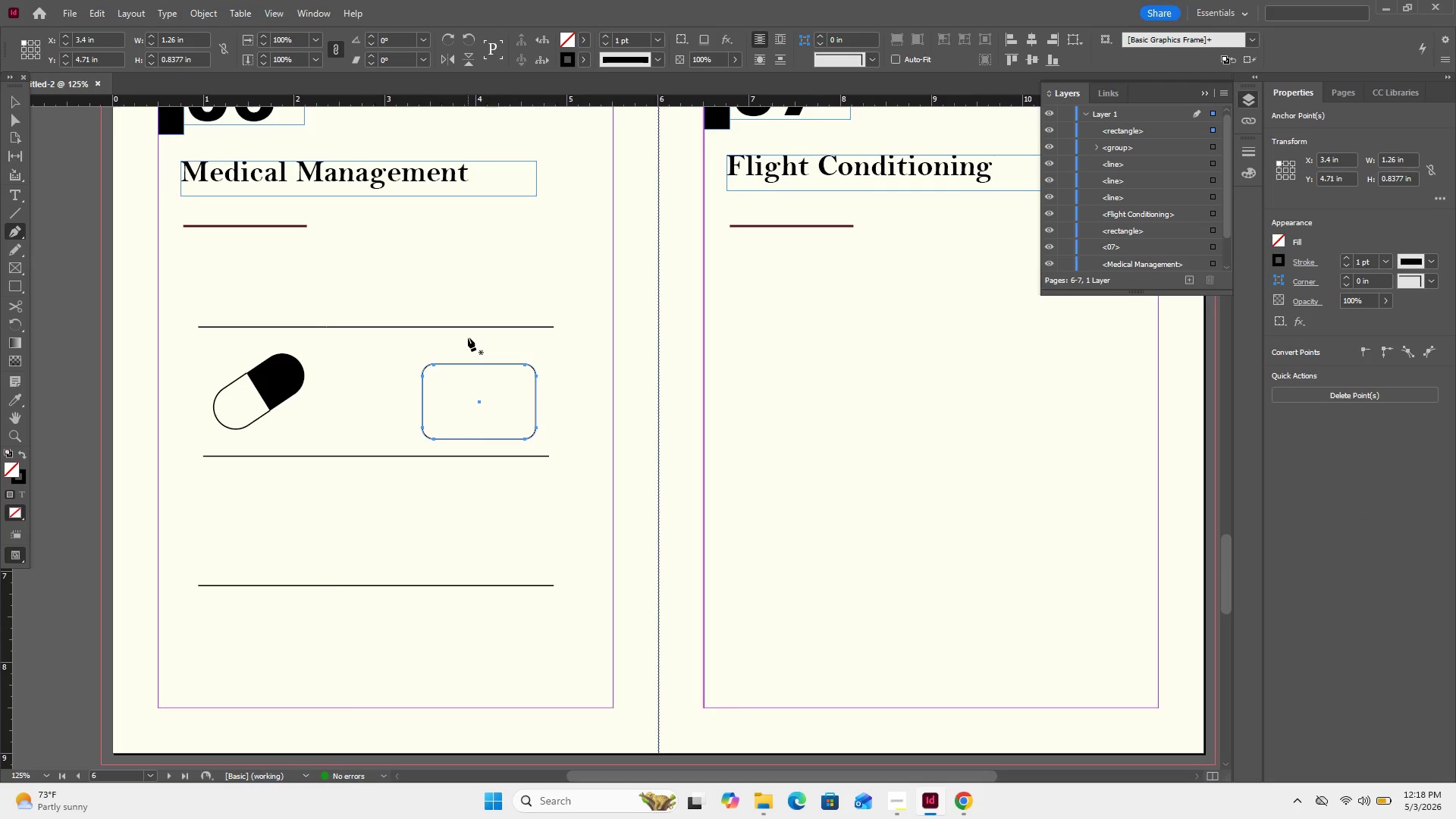 
left_click_drag(start_coordinate=[466, 338], to_coordinate=[475, 334])
 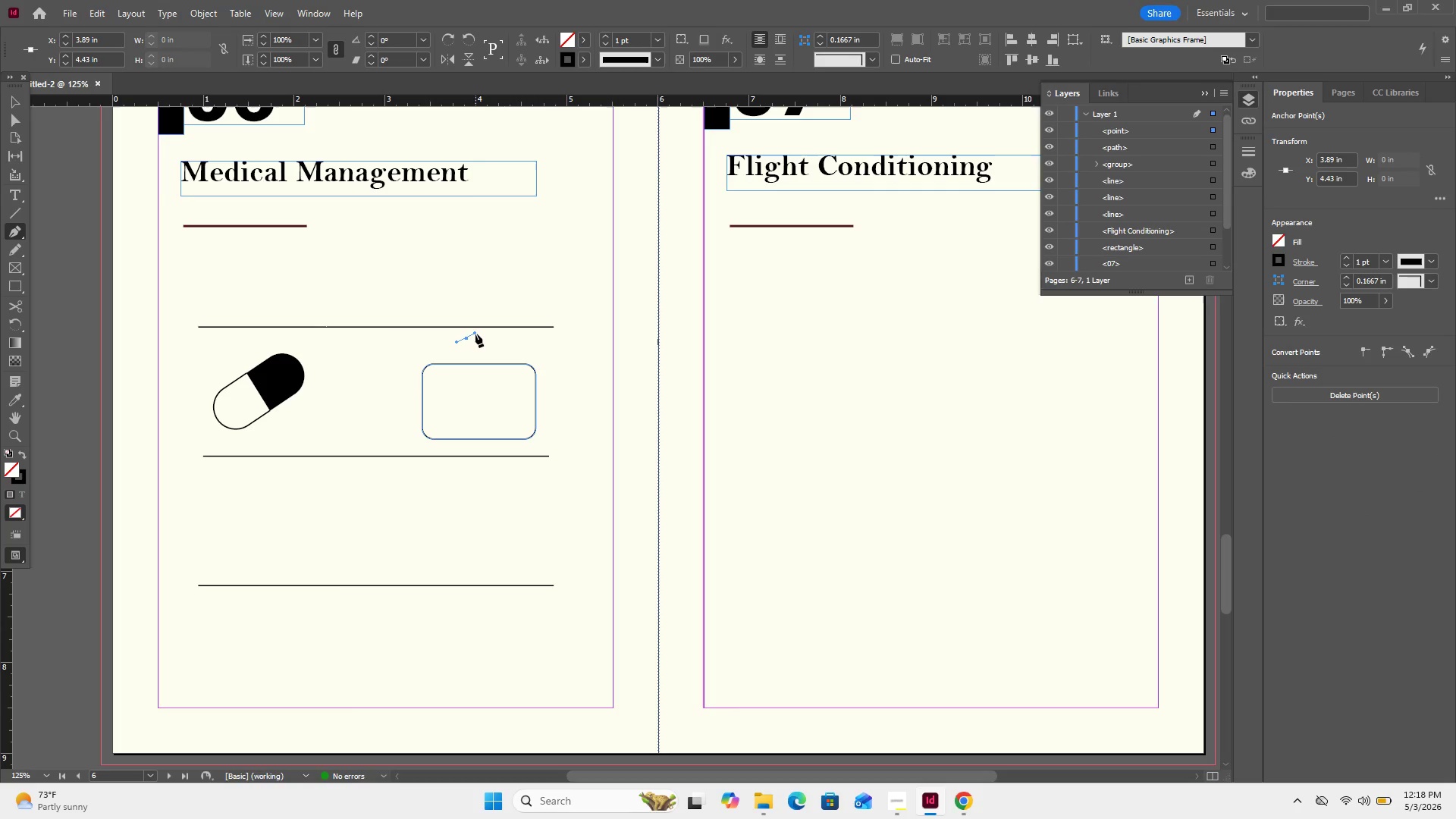 
key(Control+Z)
 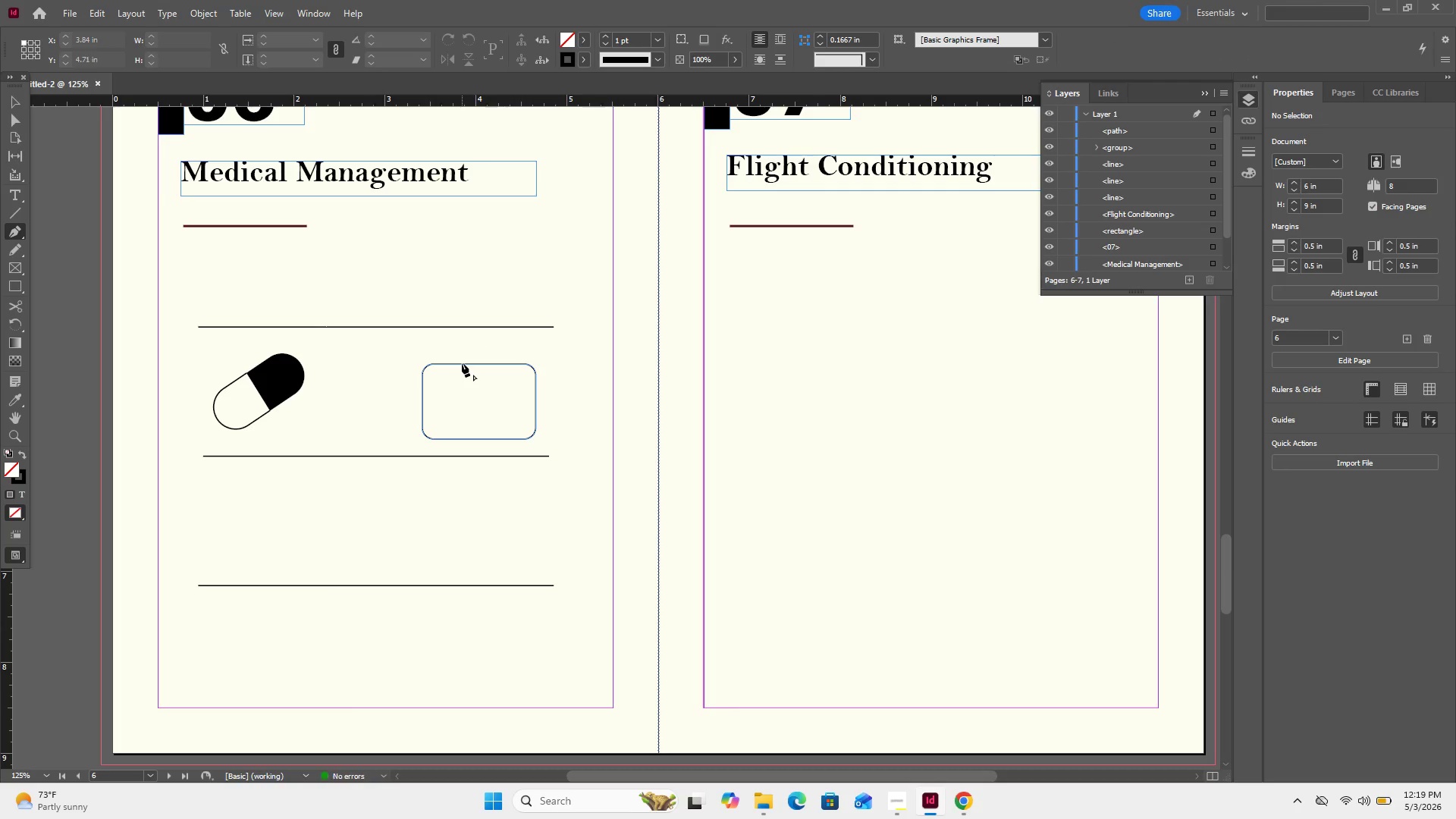 
left_click([462, 363])
 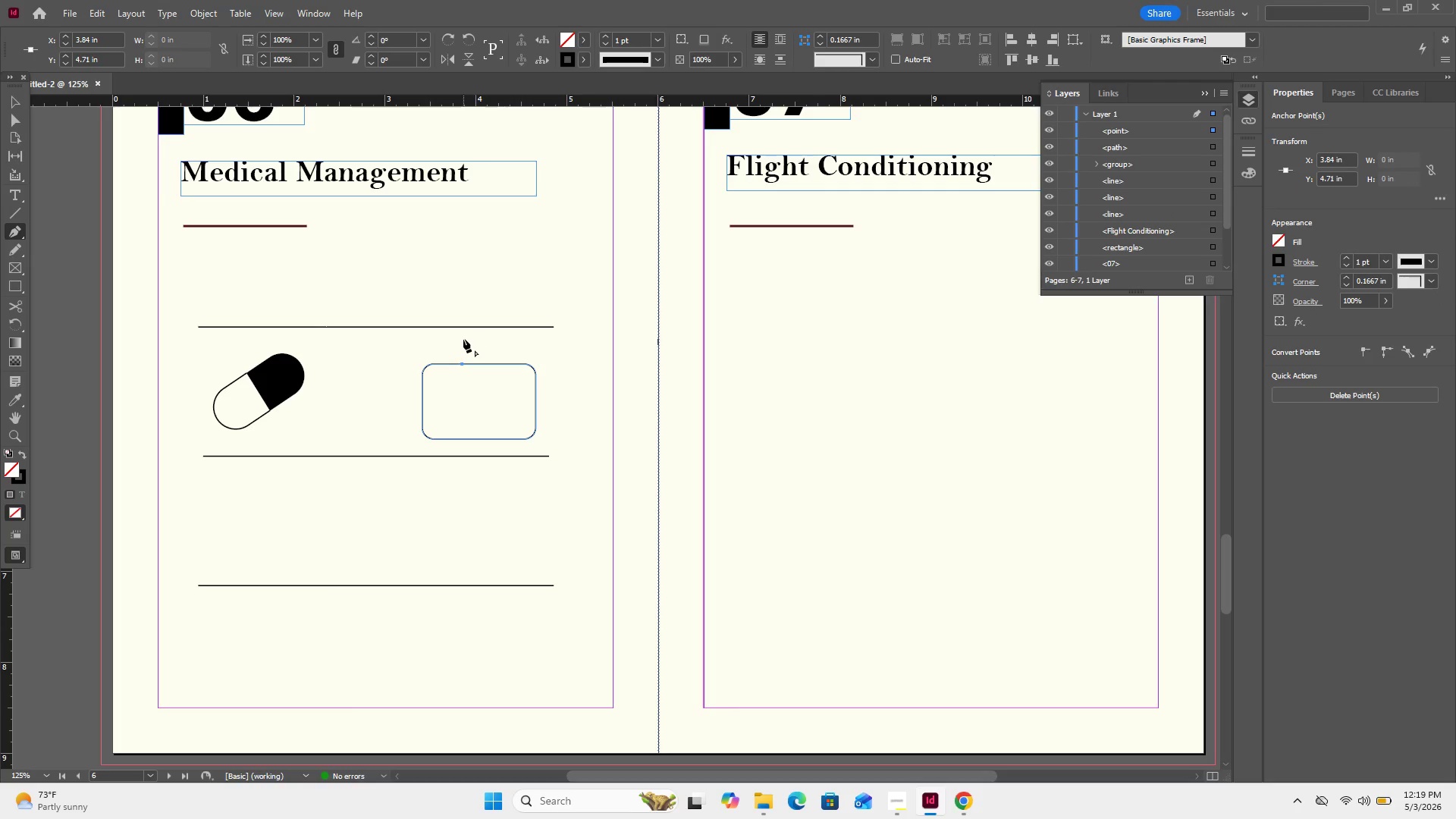 
left_click_drag(start_coordinate=[463, 339], to_coordinate=[472, 340])
 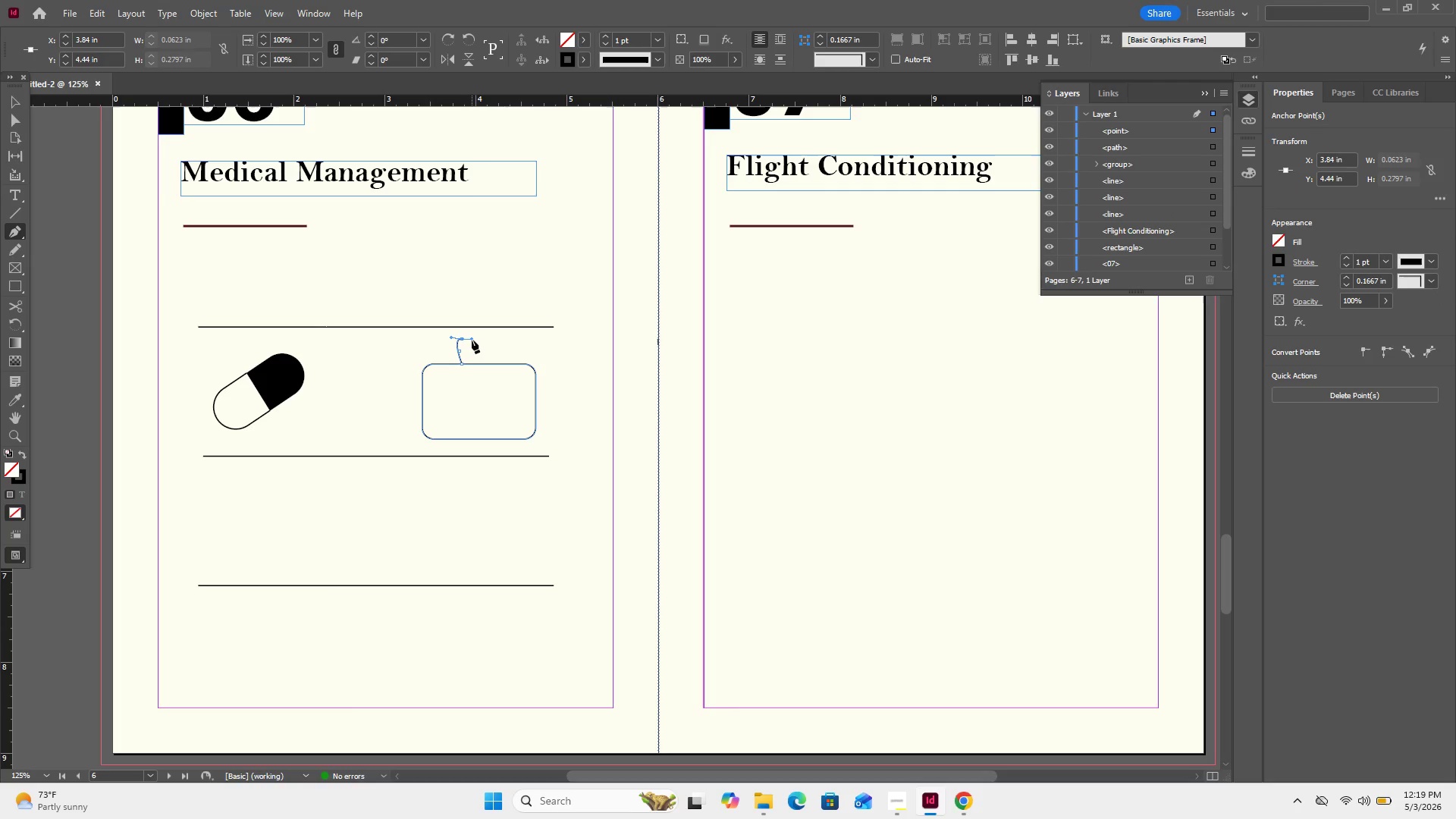 
key(Control+Z)
 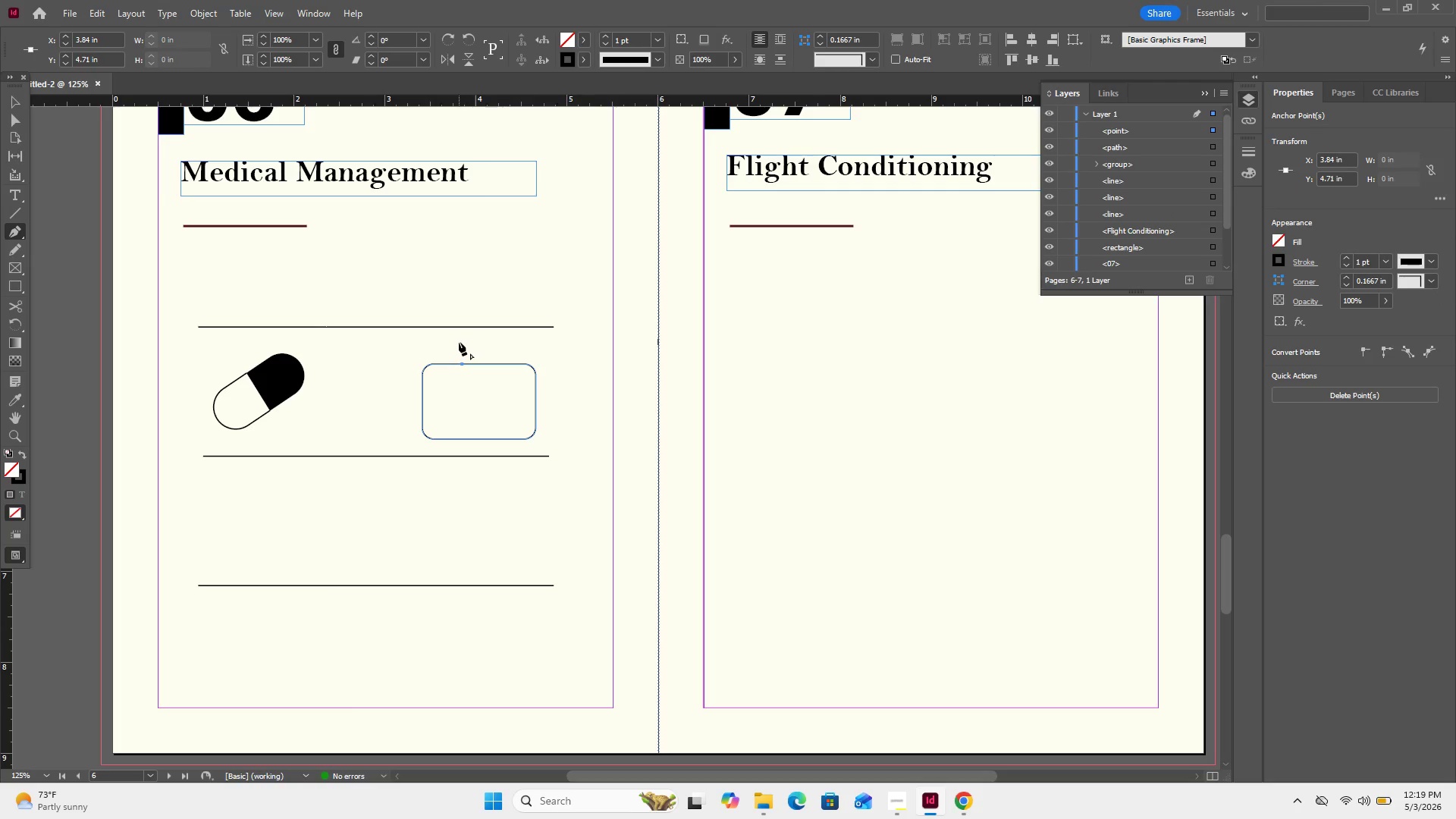 
key(Control+Z)
 